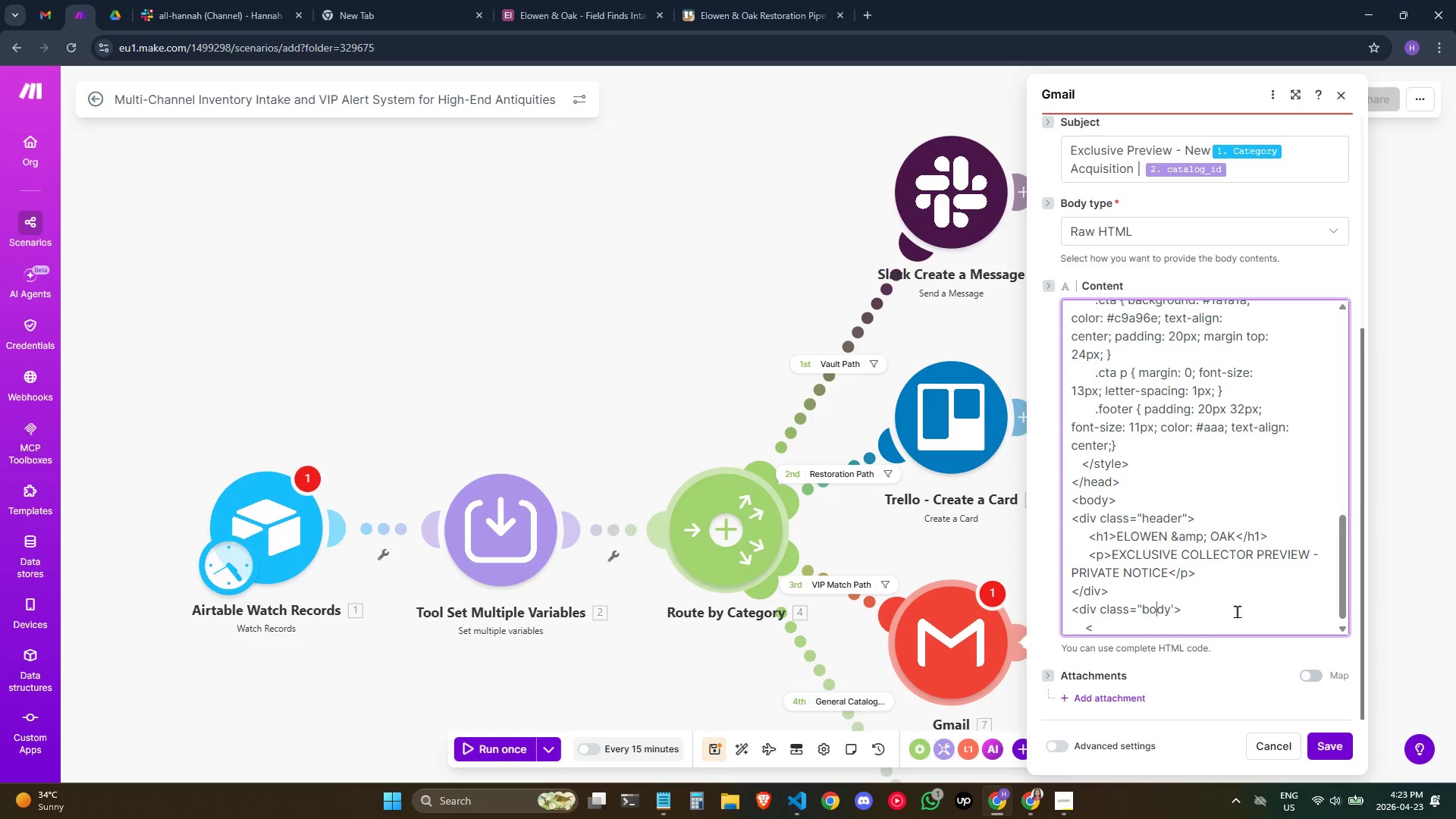 
key(ArrowRight)
 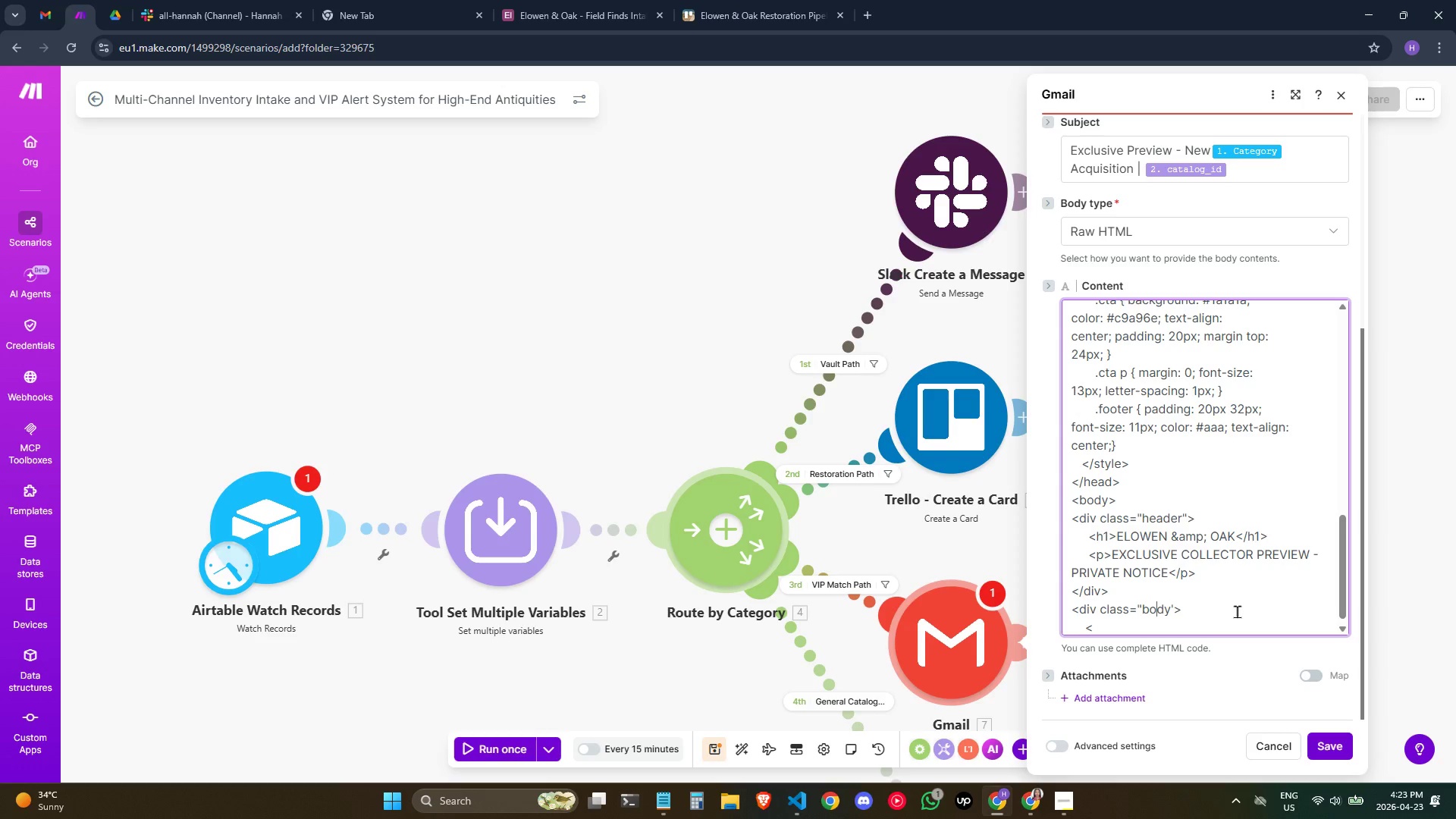 
key(ArrowRight)
 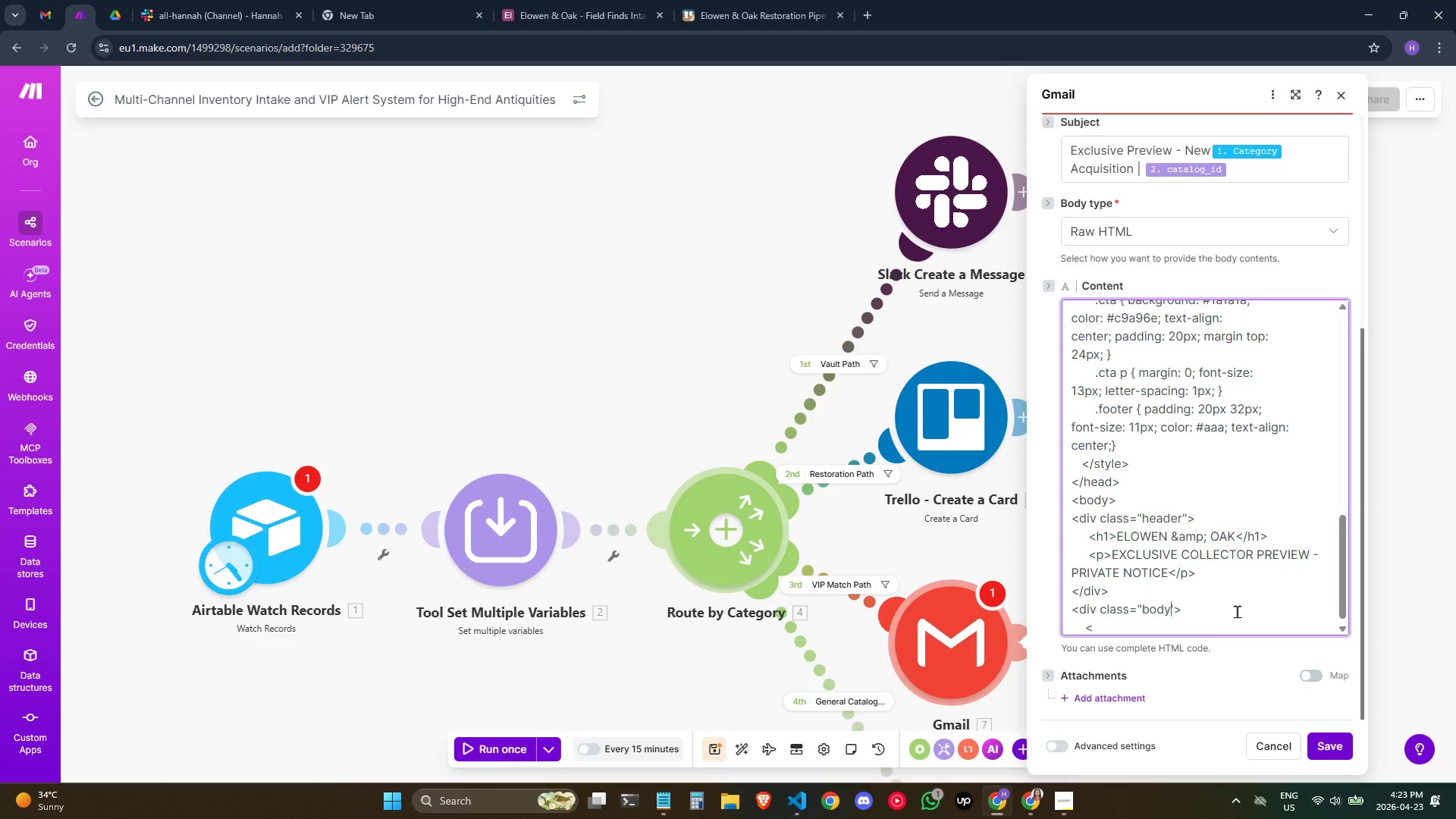 
key(ArrowRight)
 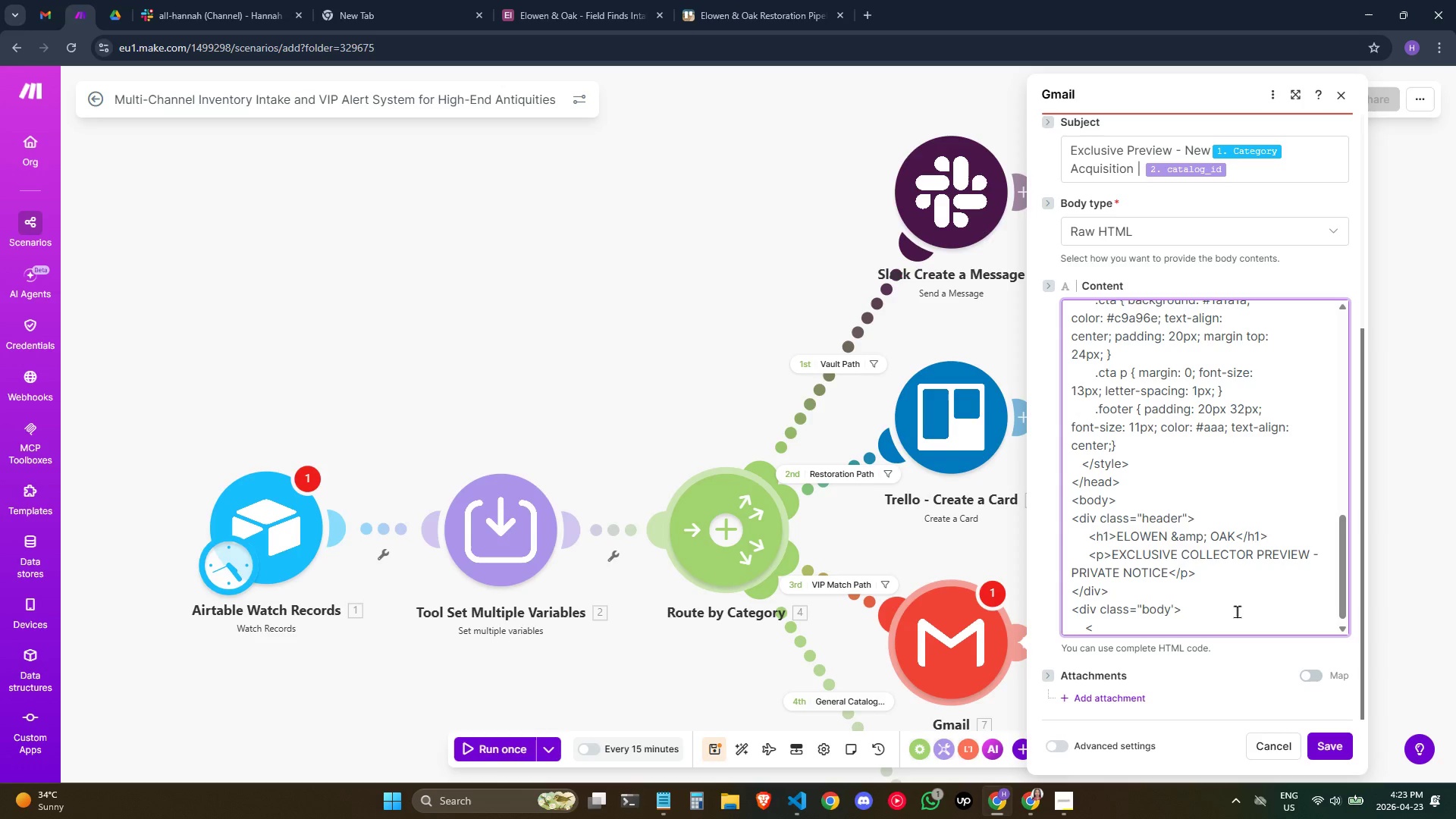 
key(ArrowRight)
 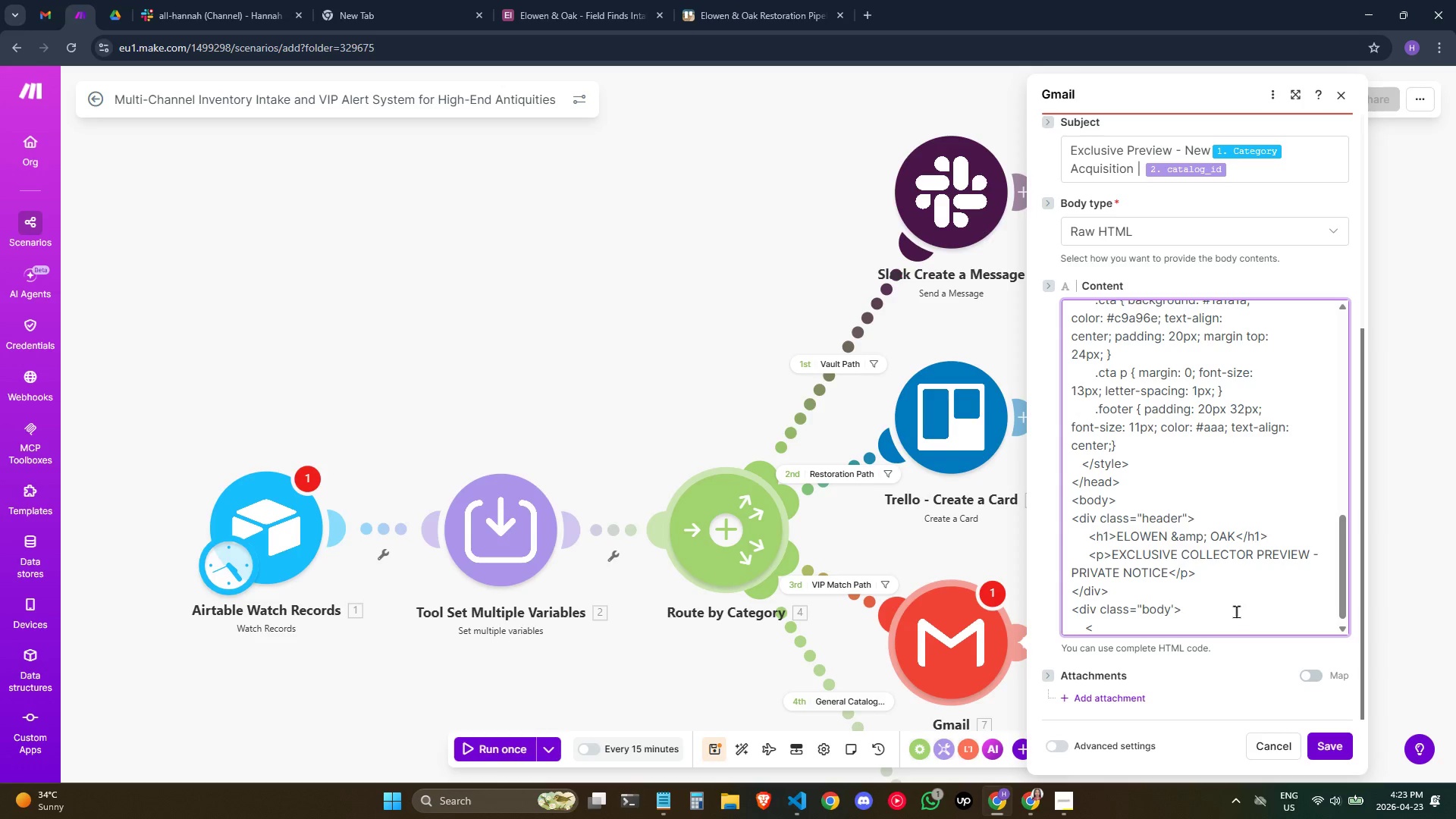 
key(Backspace)
 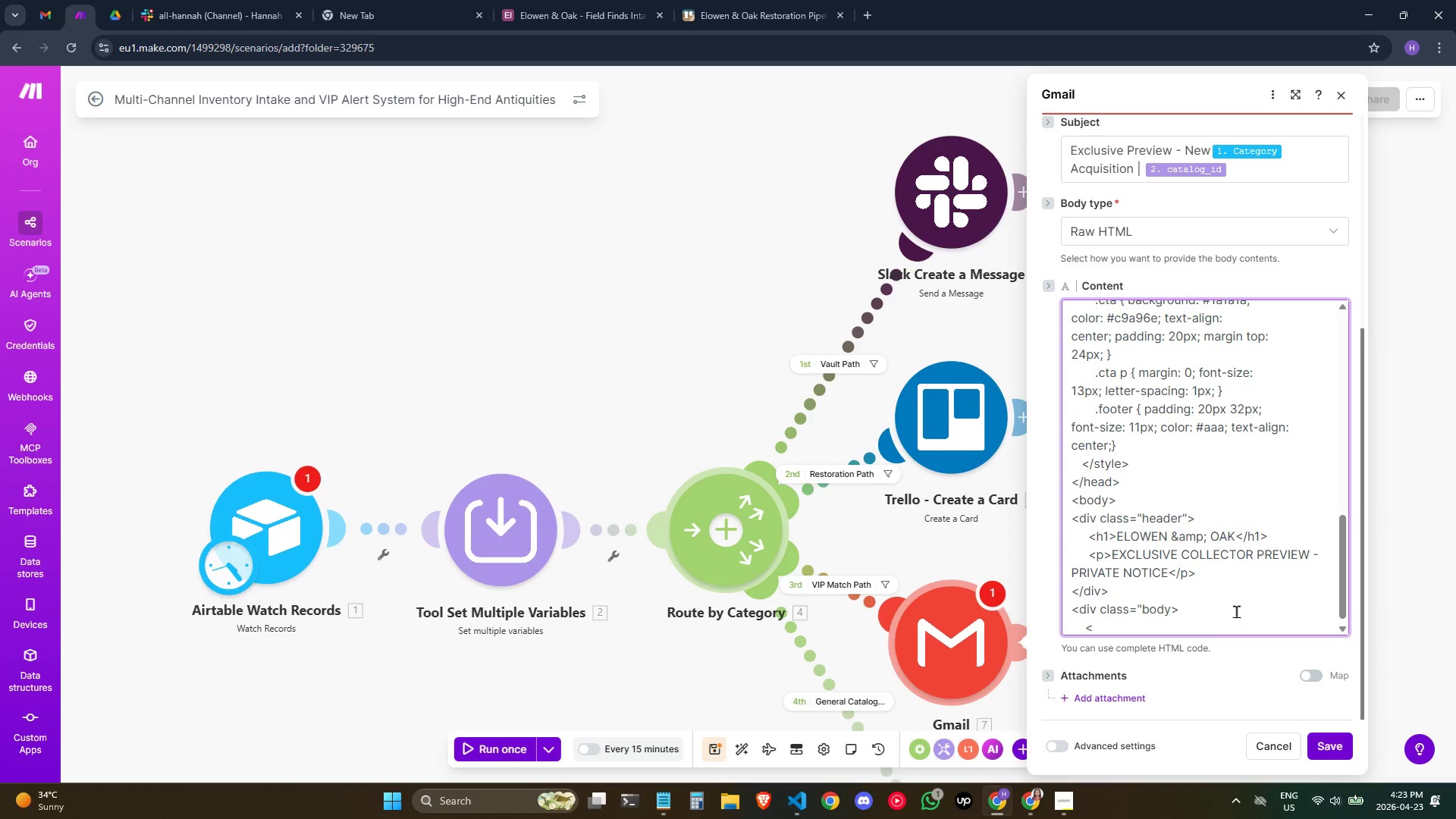 
key(Shift+Quote)
 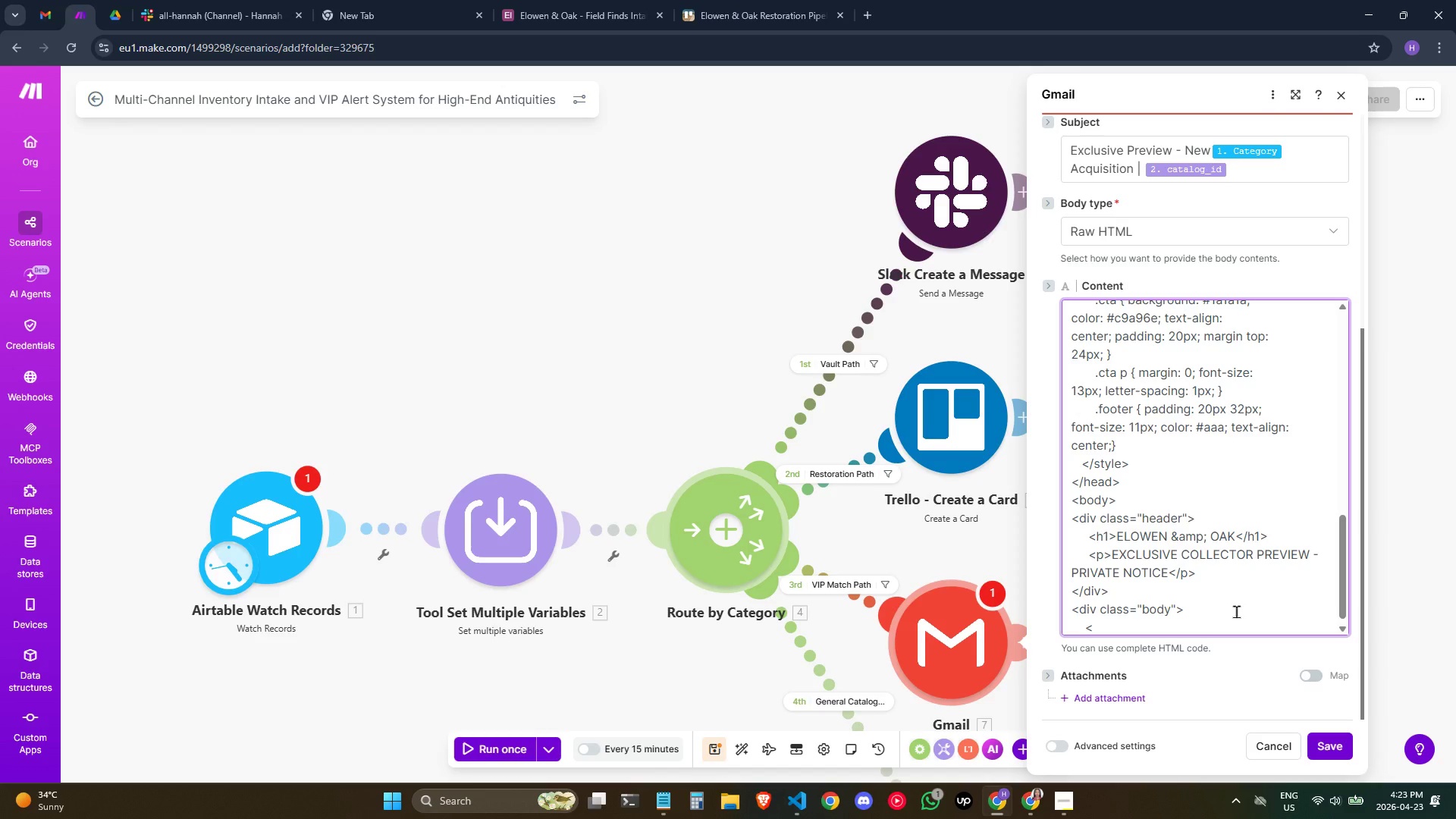 
key(ArrowDown)
 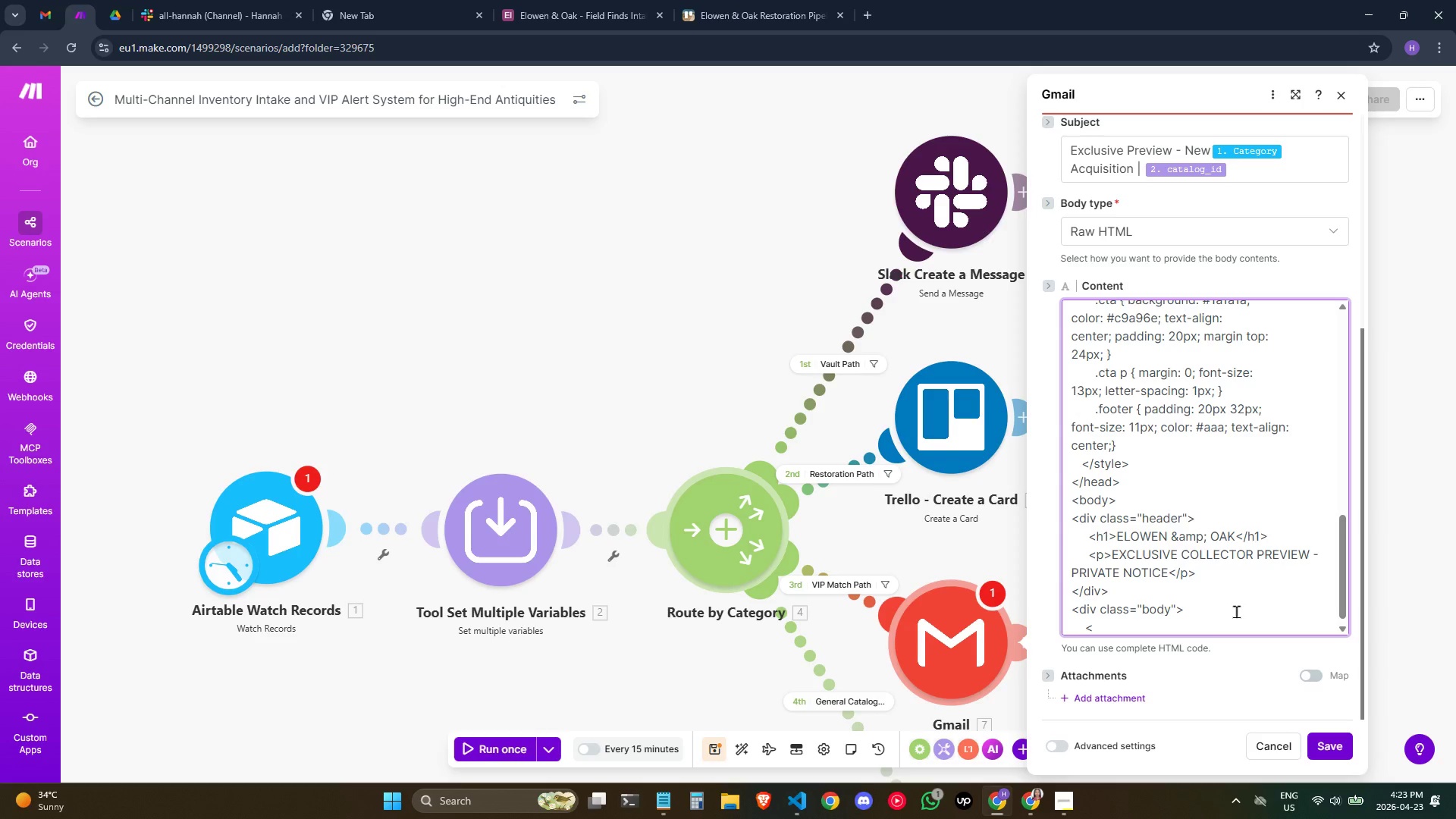 
type(div class=")
 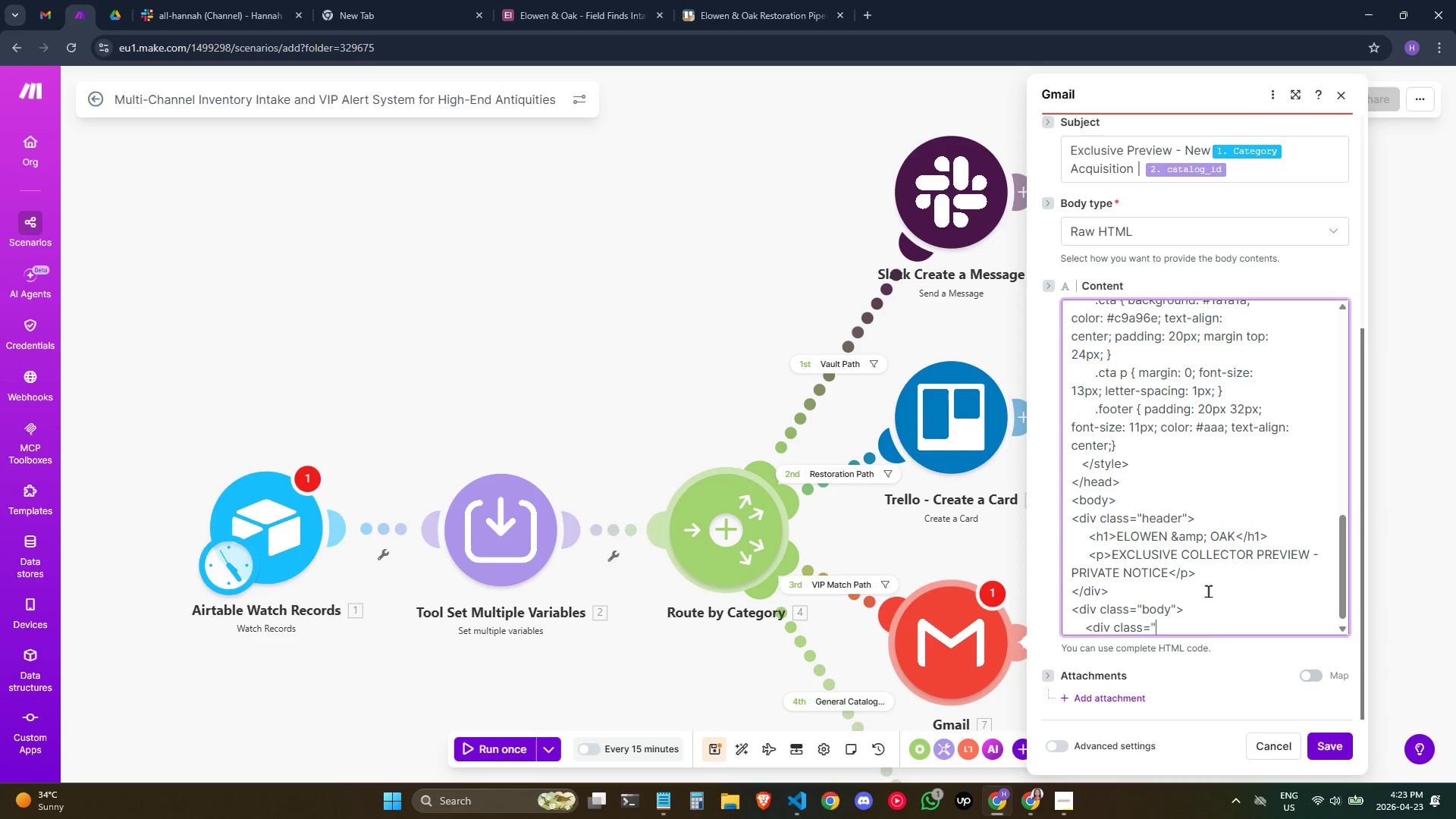 
type(item-)
 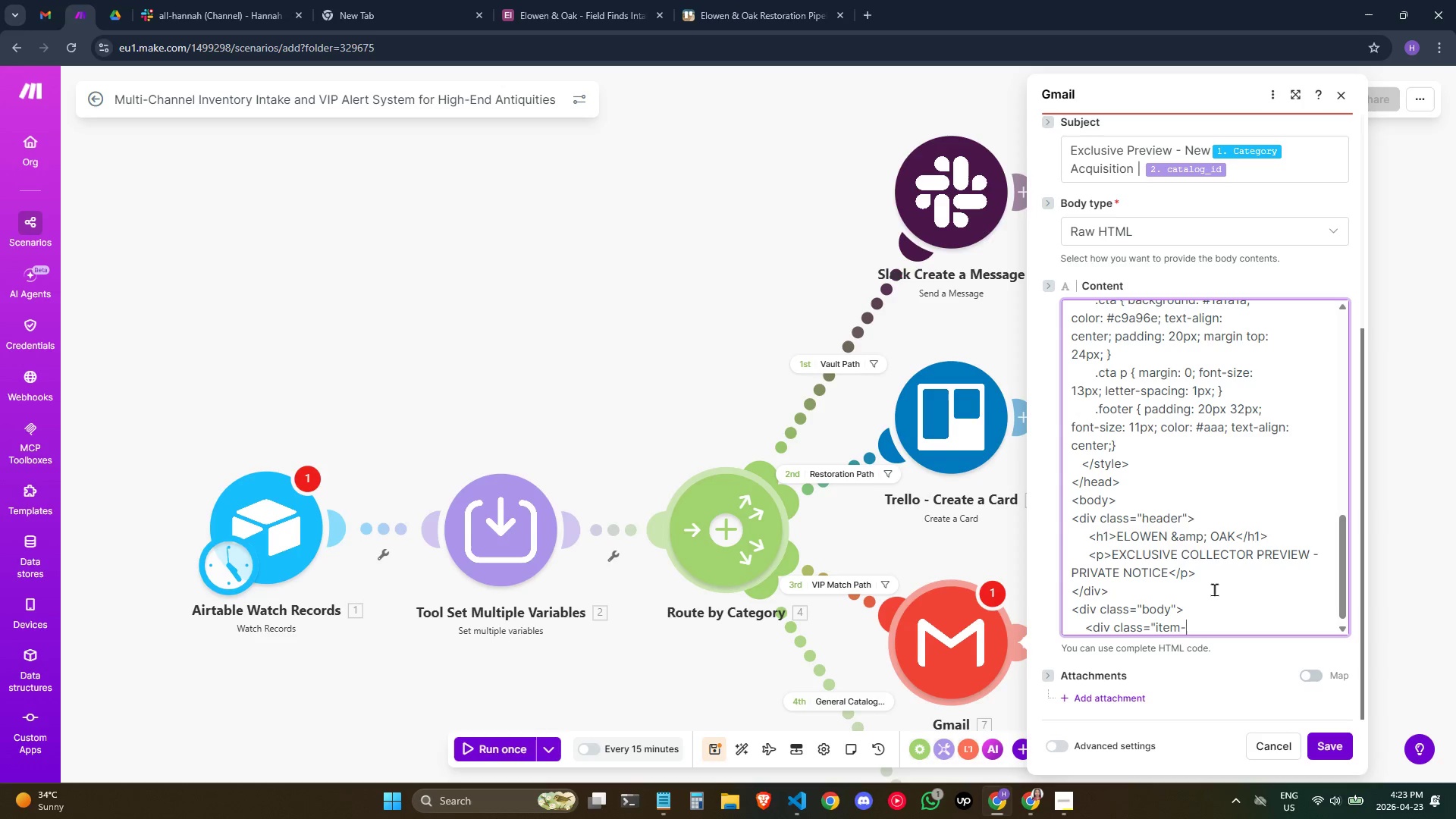 
type(title">)
 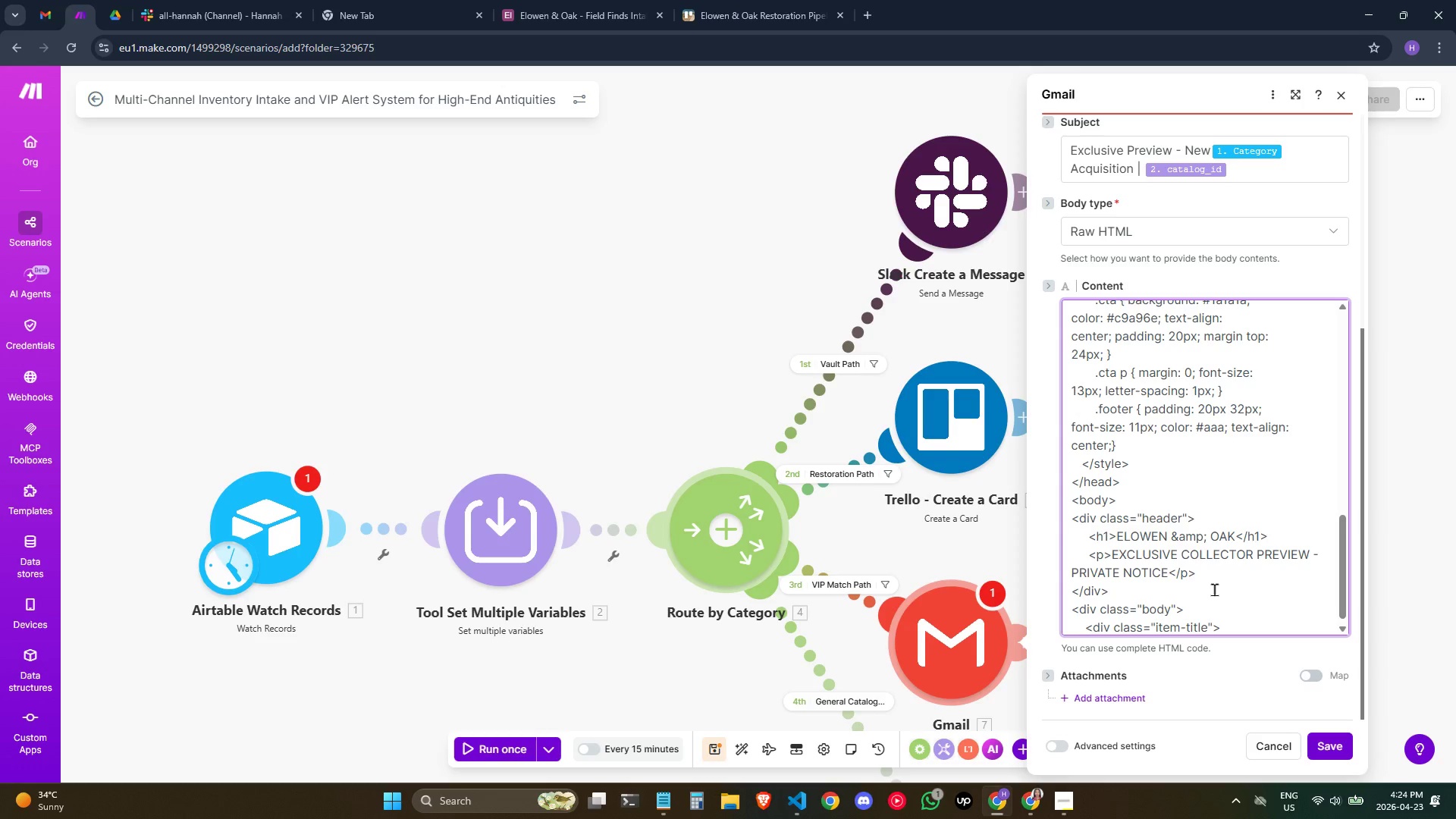 
key(Enter)
 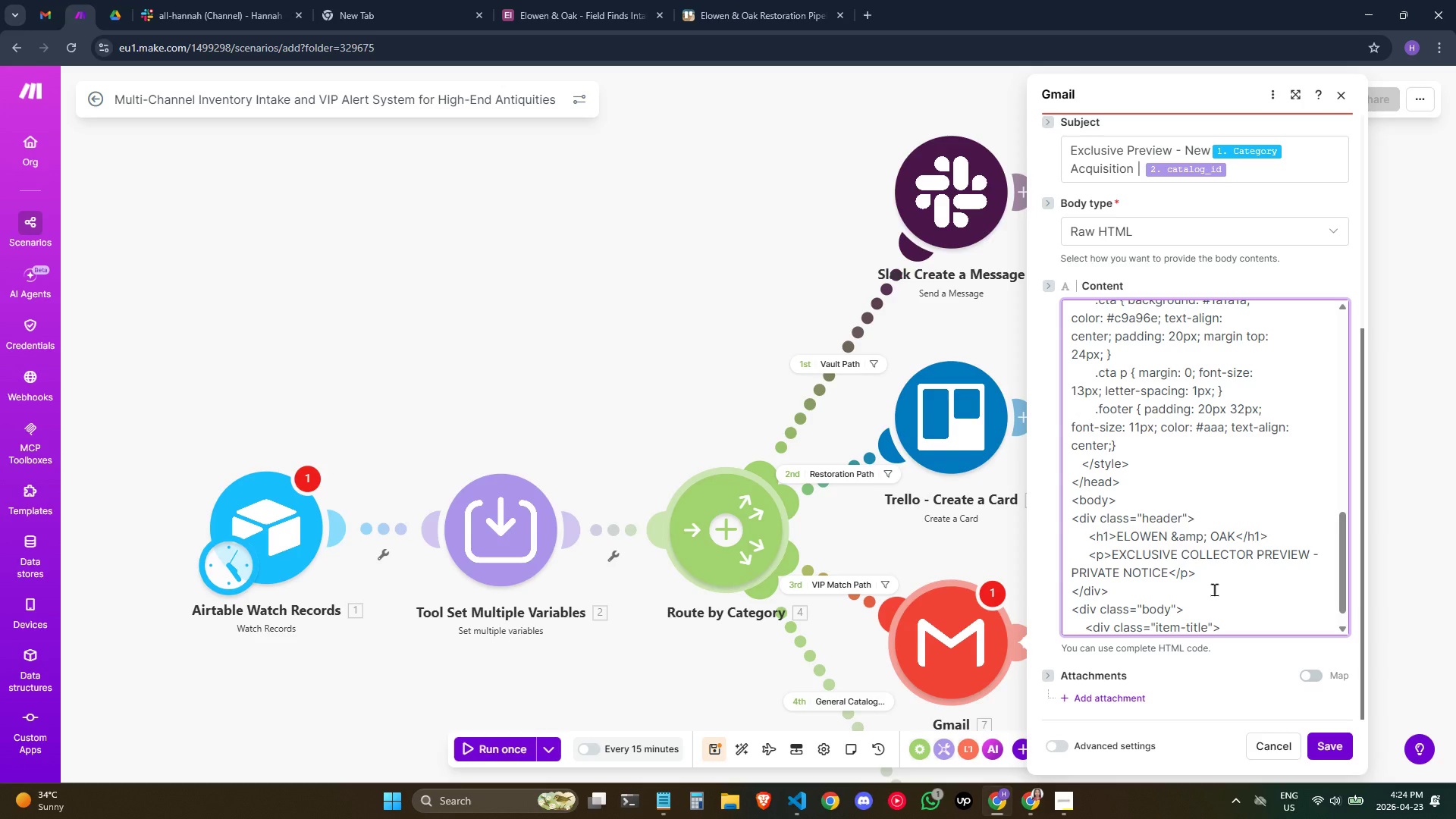 
key(Slash)
 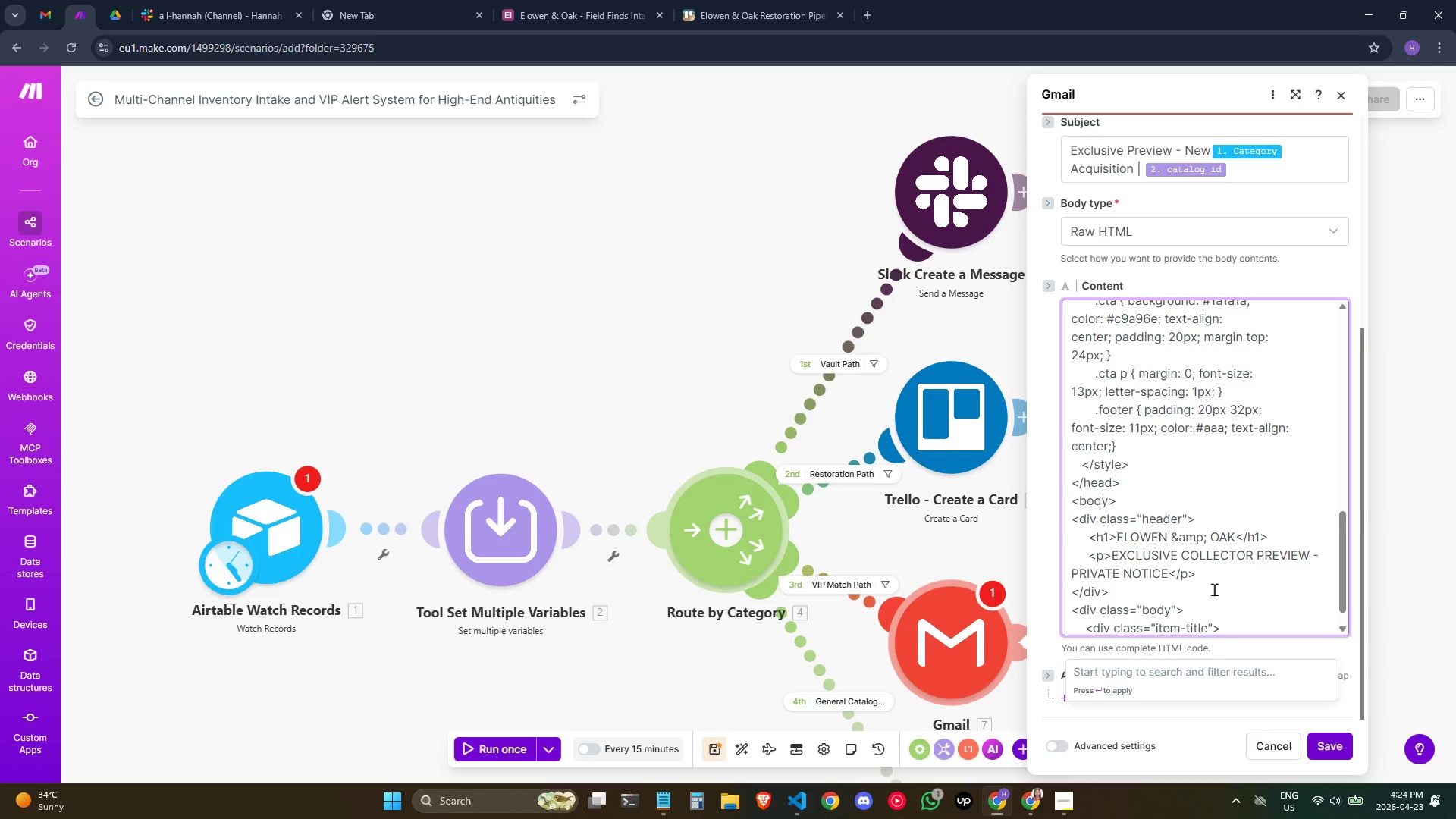 
key(F)
 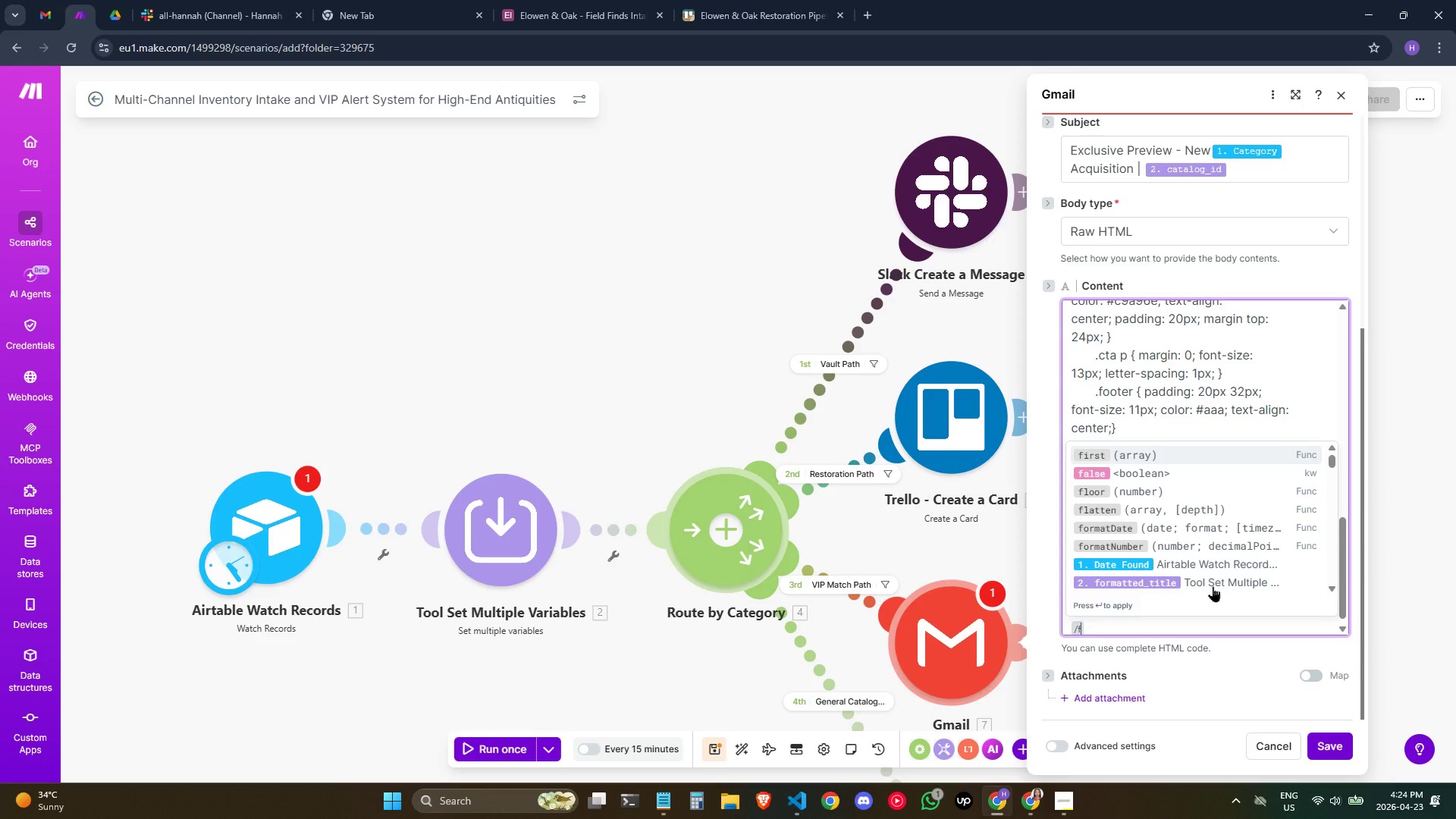 
left_click([1197, 580])
 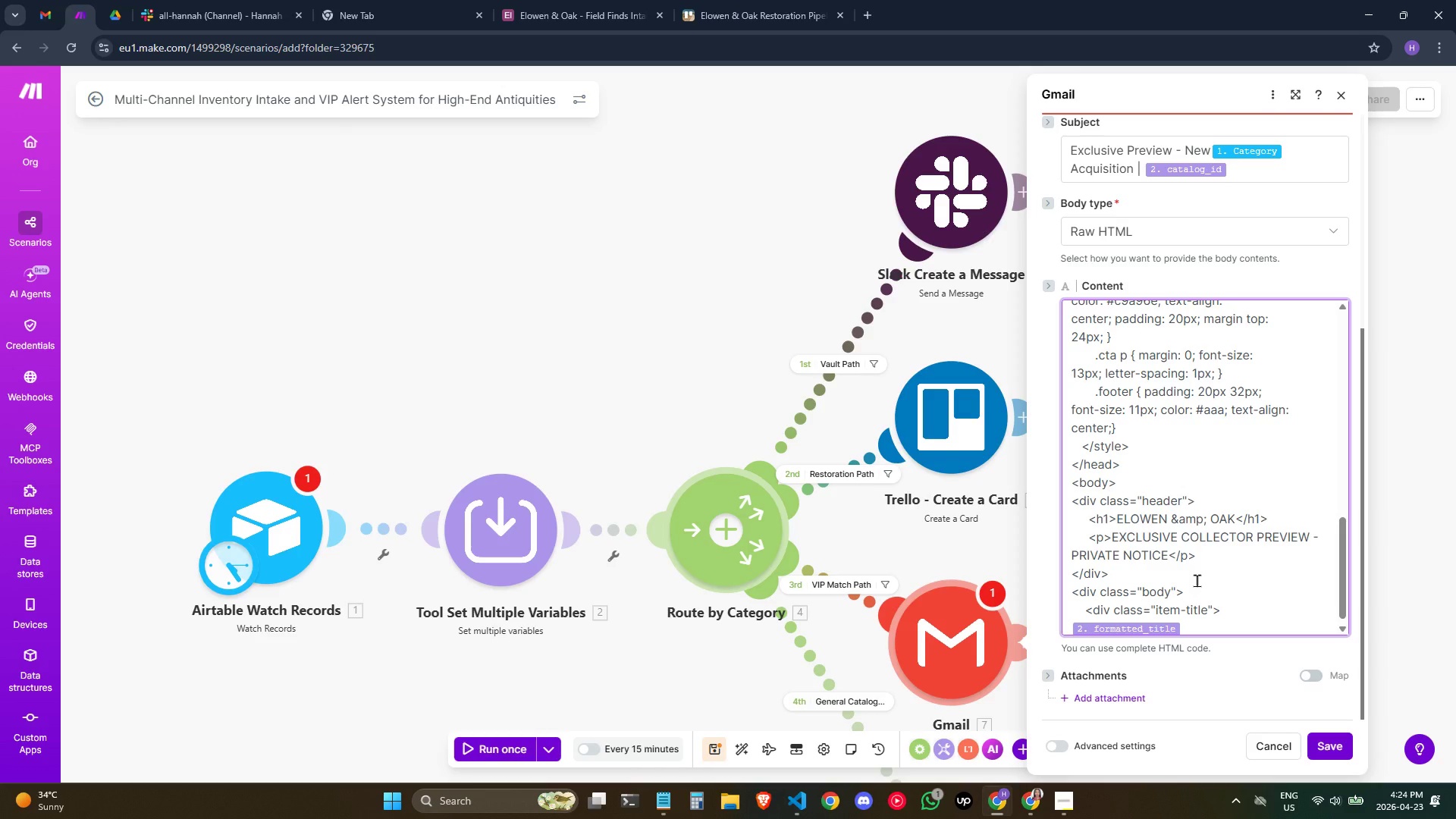 
wait(5.06)
 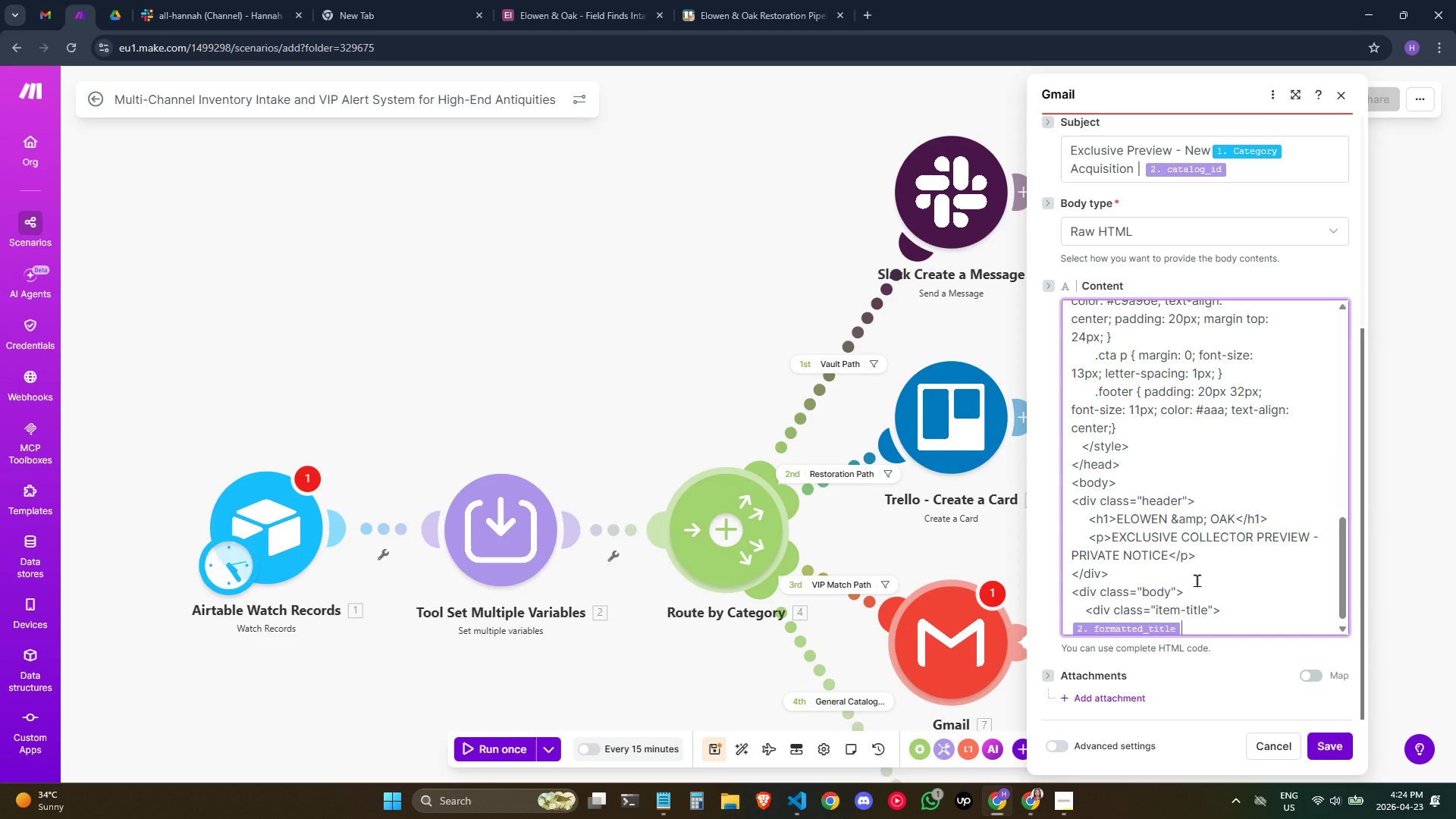 
type(</)
key(Backspace)
type(div>)
 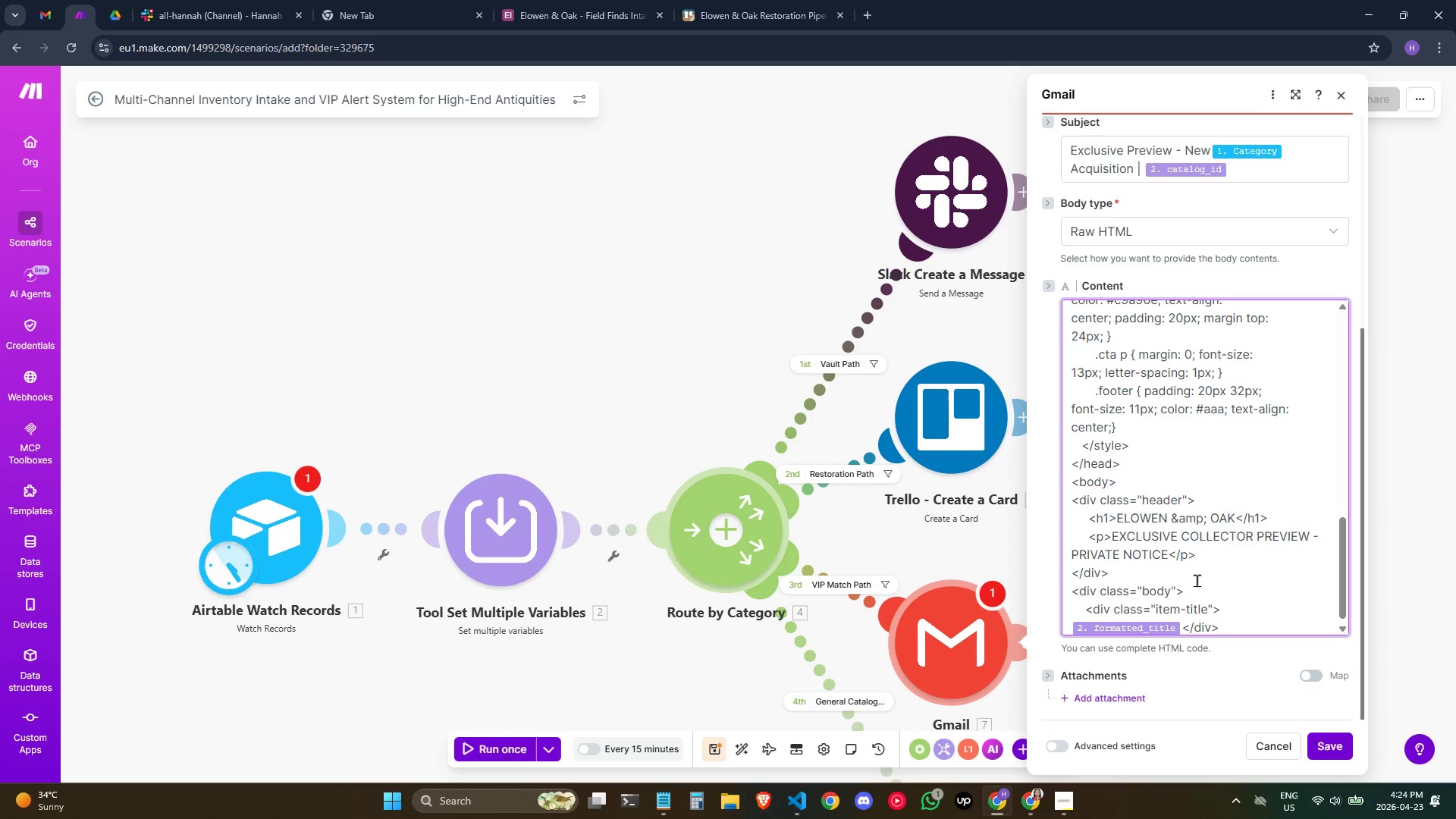 
 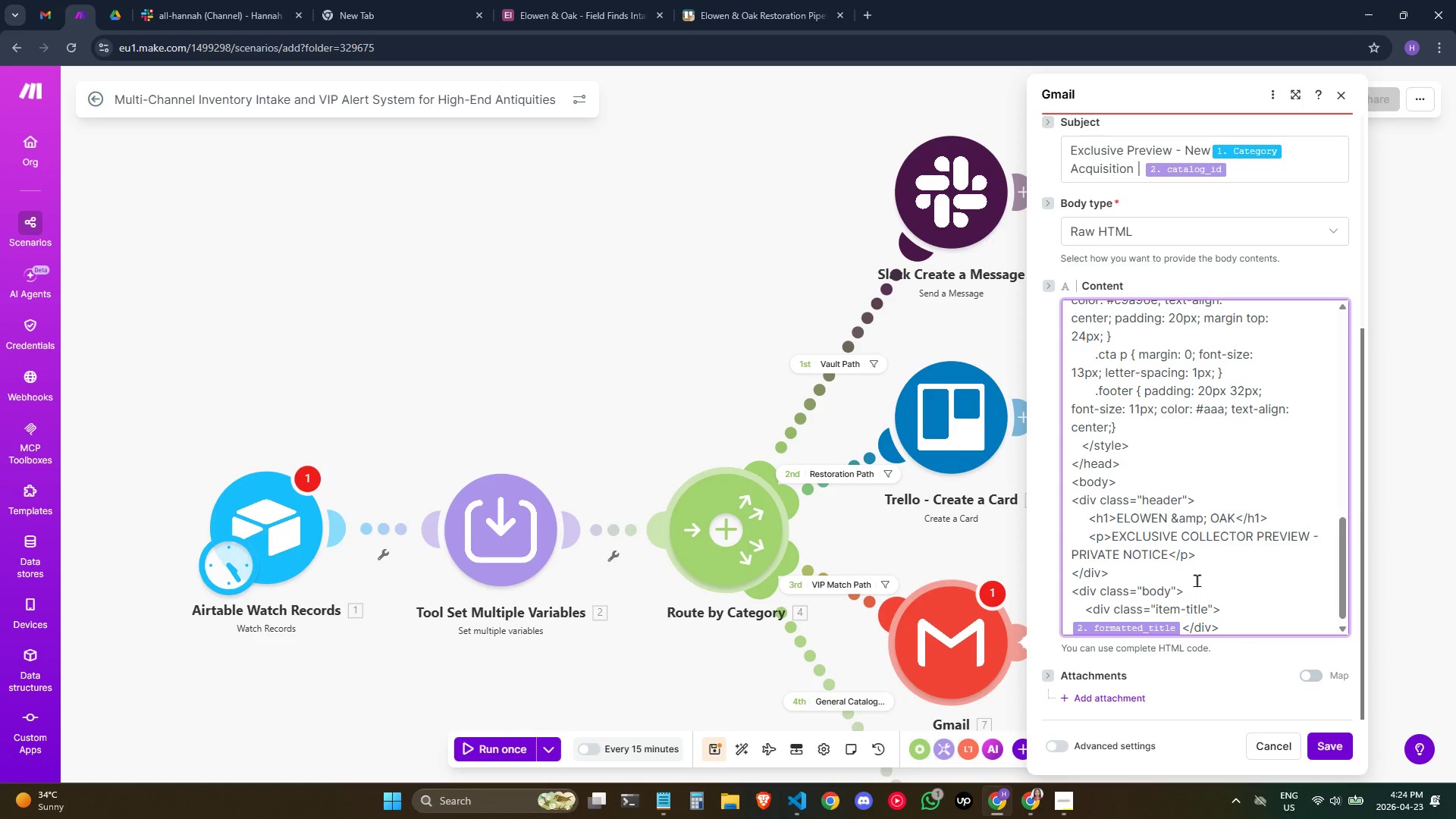 
key(Enter)
 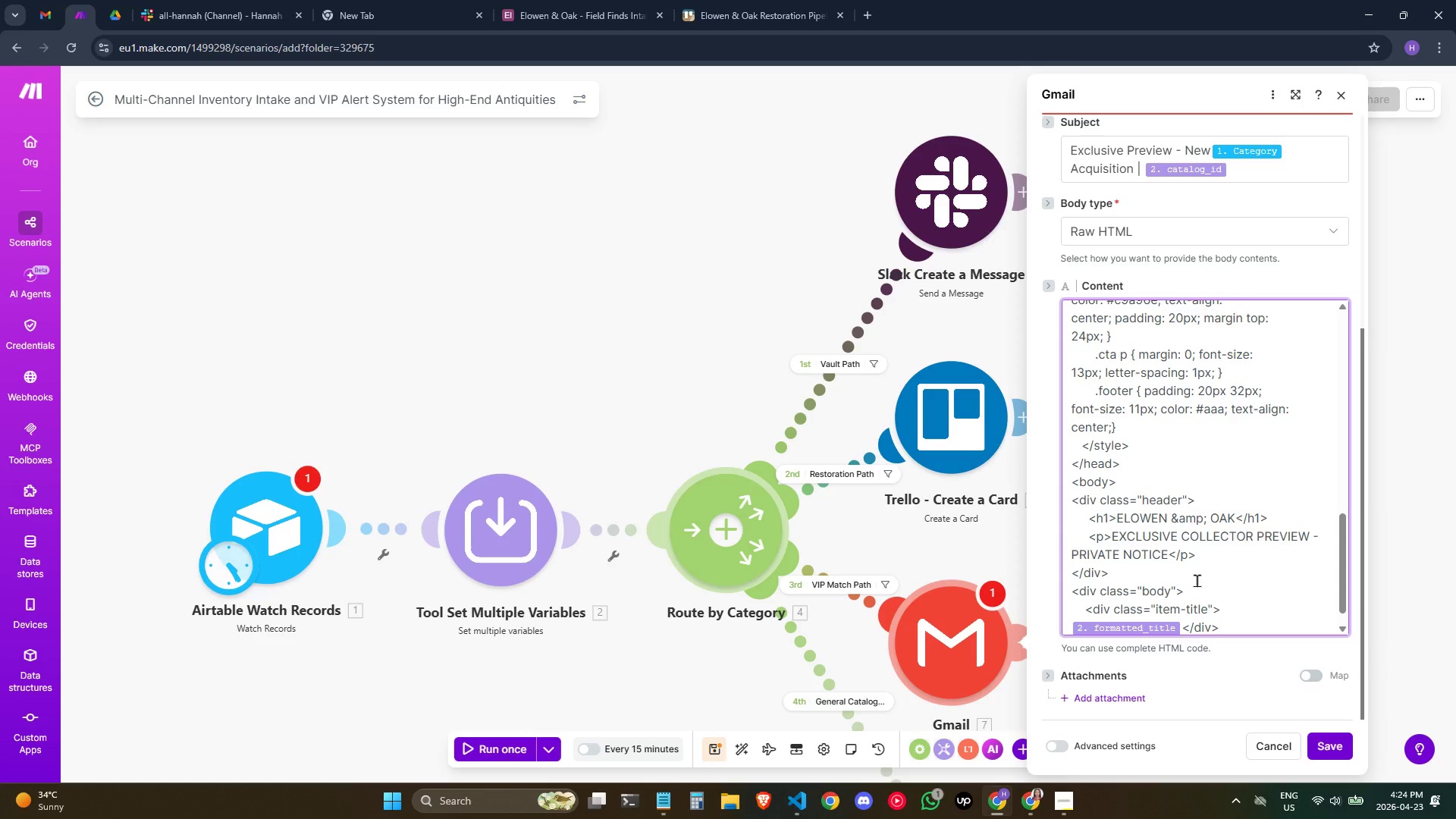 
scroll: coordinate [1204, 535], scroll_direction: down, amount: 3.0
 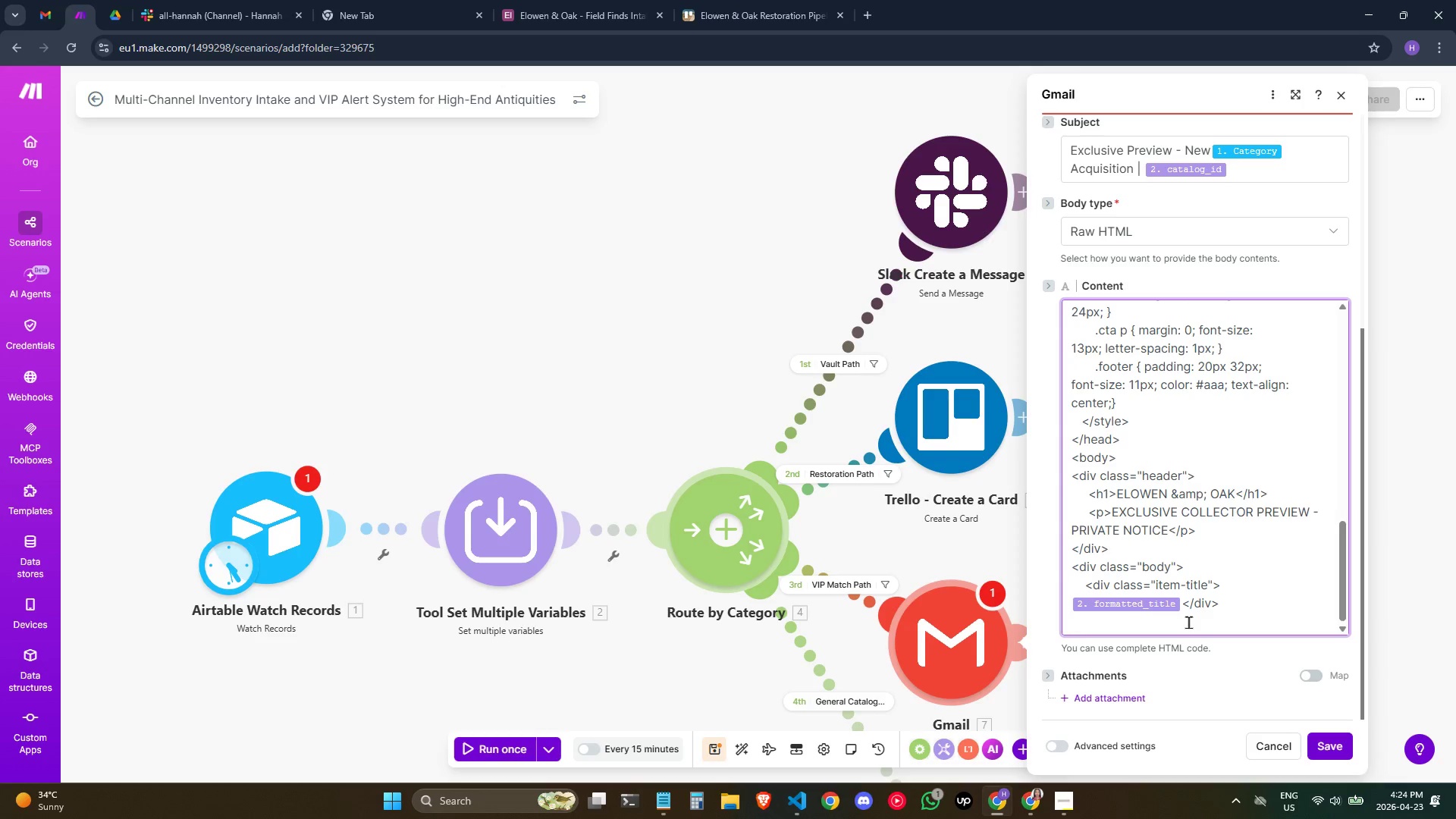 
key(Enter)
 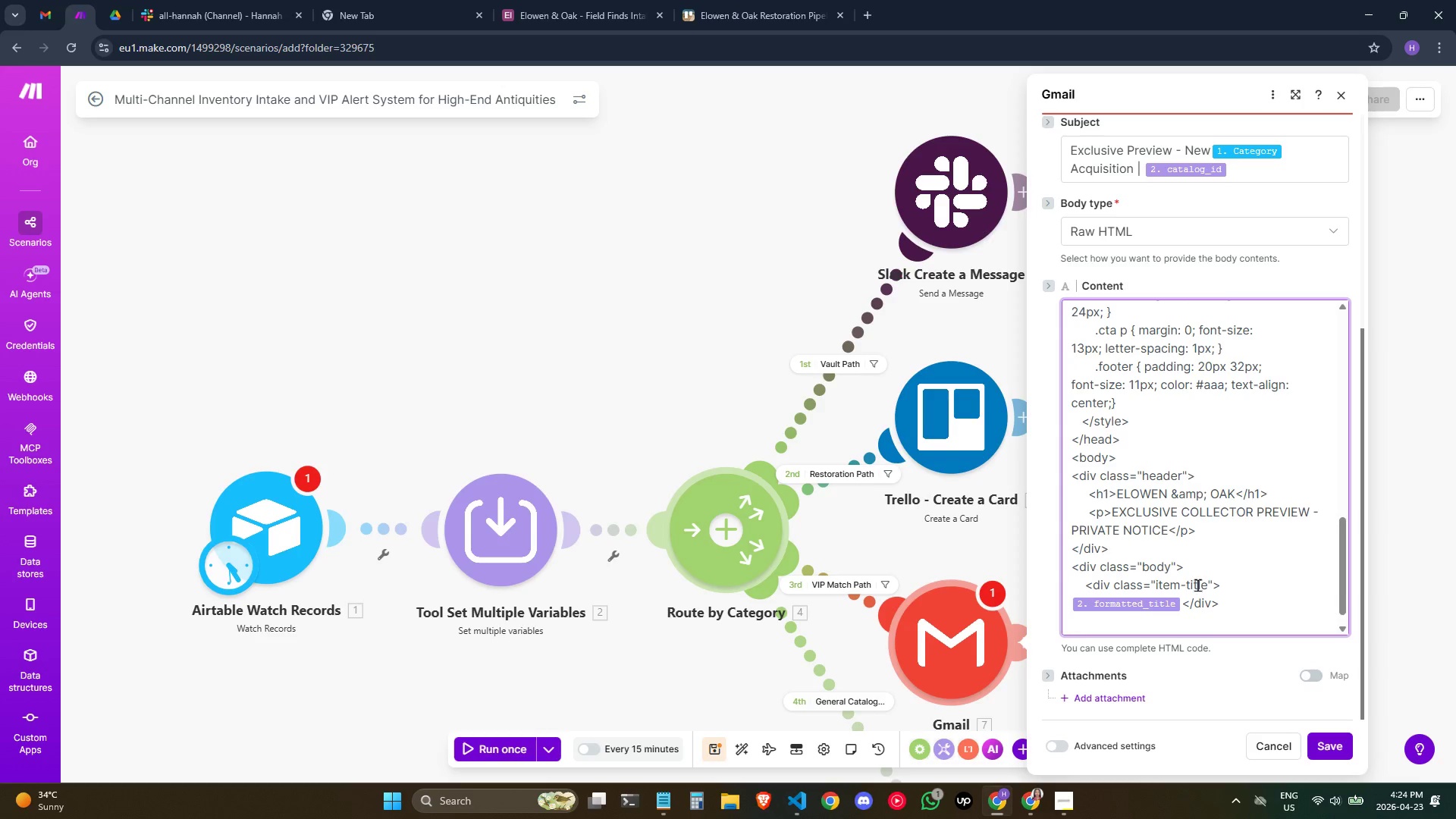 
scroll: coordinate [1233, 425], scroll_direction: up, amount: 1.0
 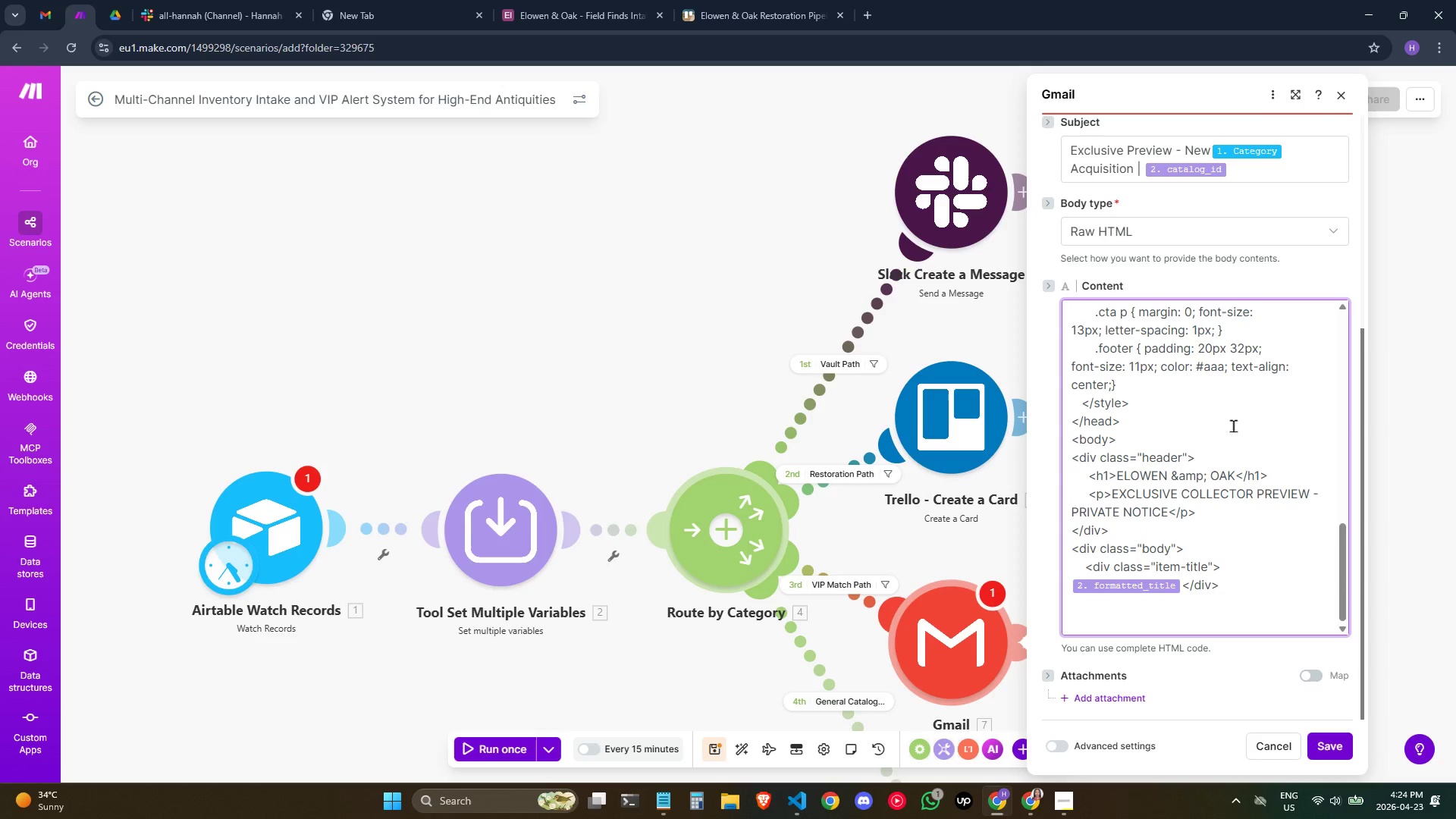 
wait(9.55)
 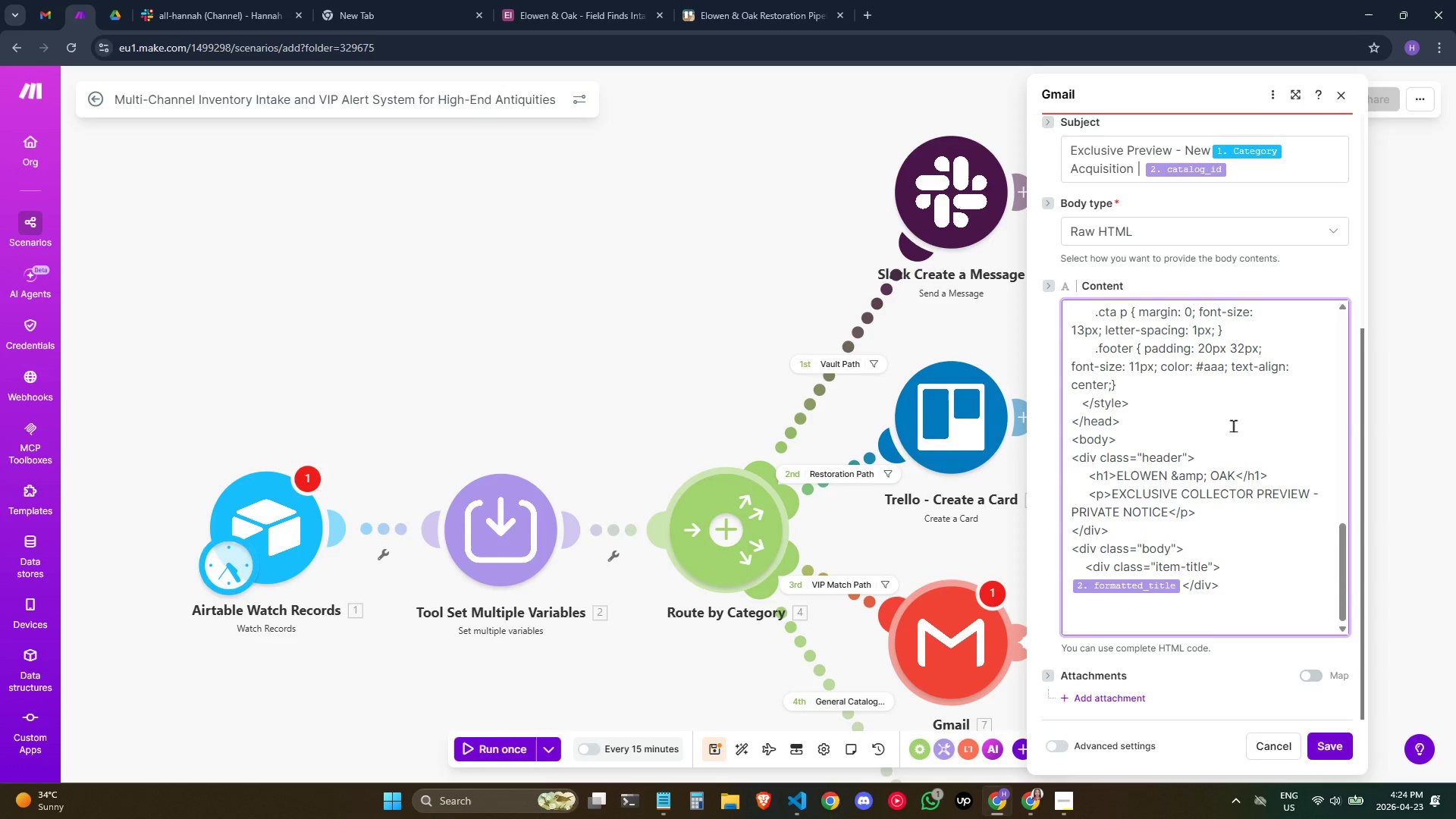 
scroll: coordinate [1374, 631], scroll_direction: down, amount: 1.0
 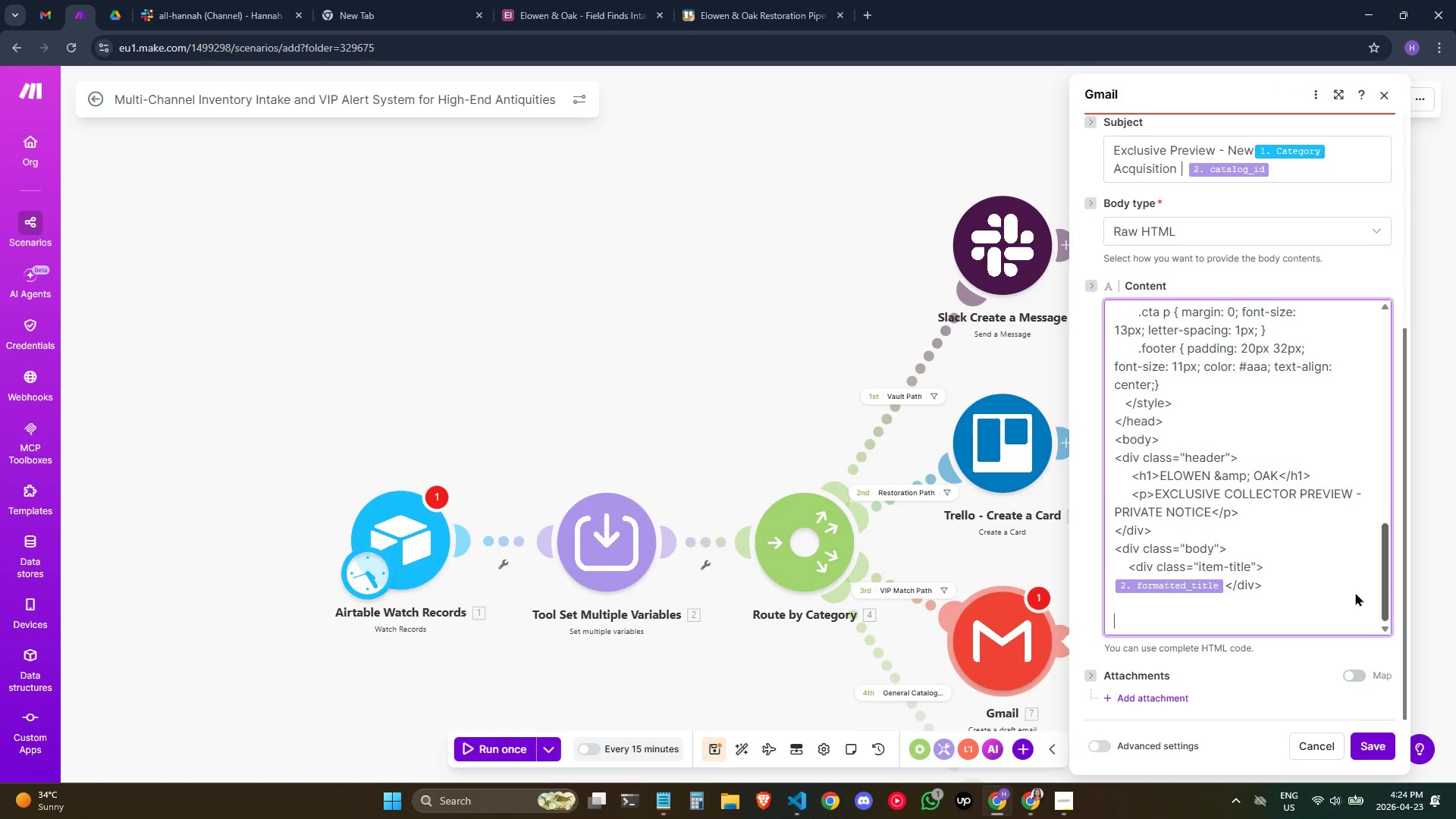 
scroll: coordinate [934, 526], scroll_direction: up, amount: 2.0
 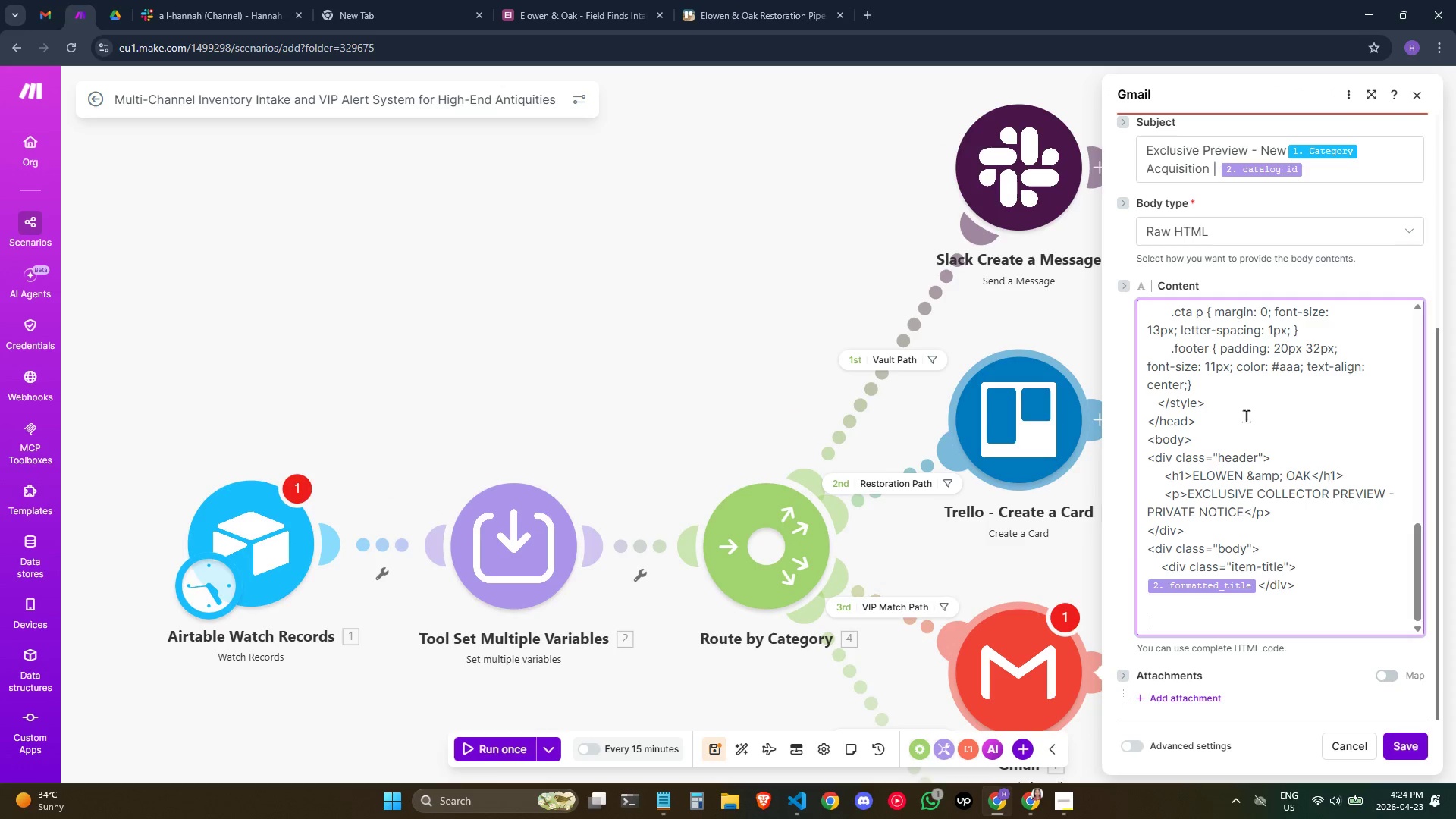 
left_click_drag(start_coordinate=[1250, 416], to_coordinate=[1161, 392])
 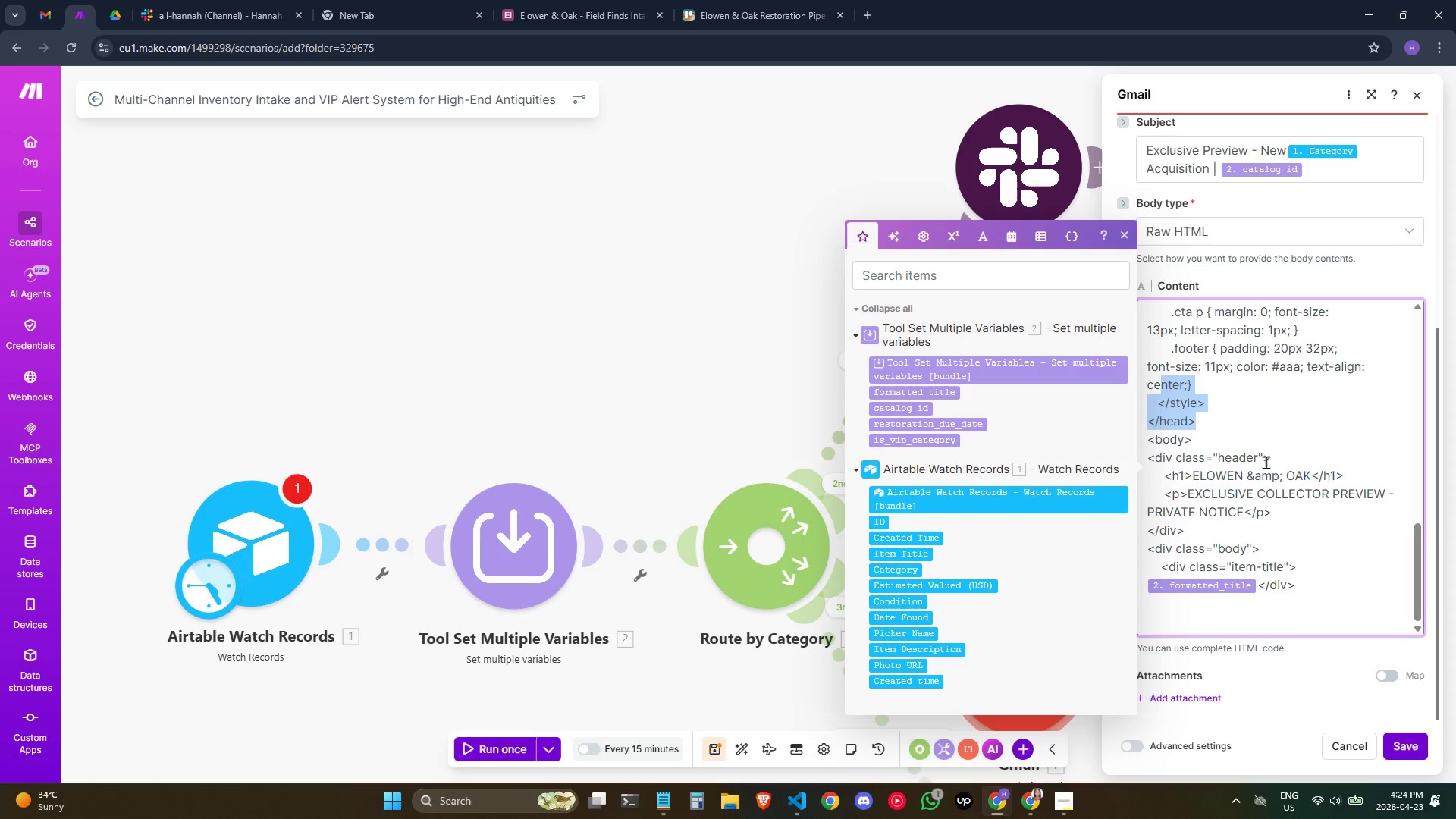 
left_click([1319, 449])
 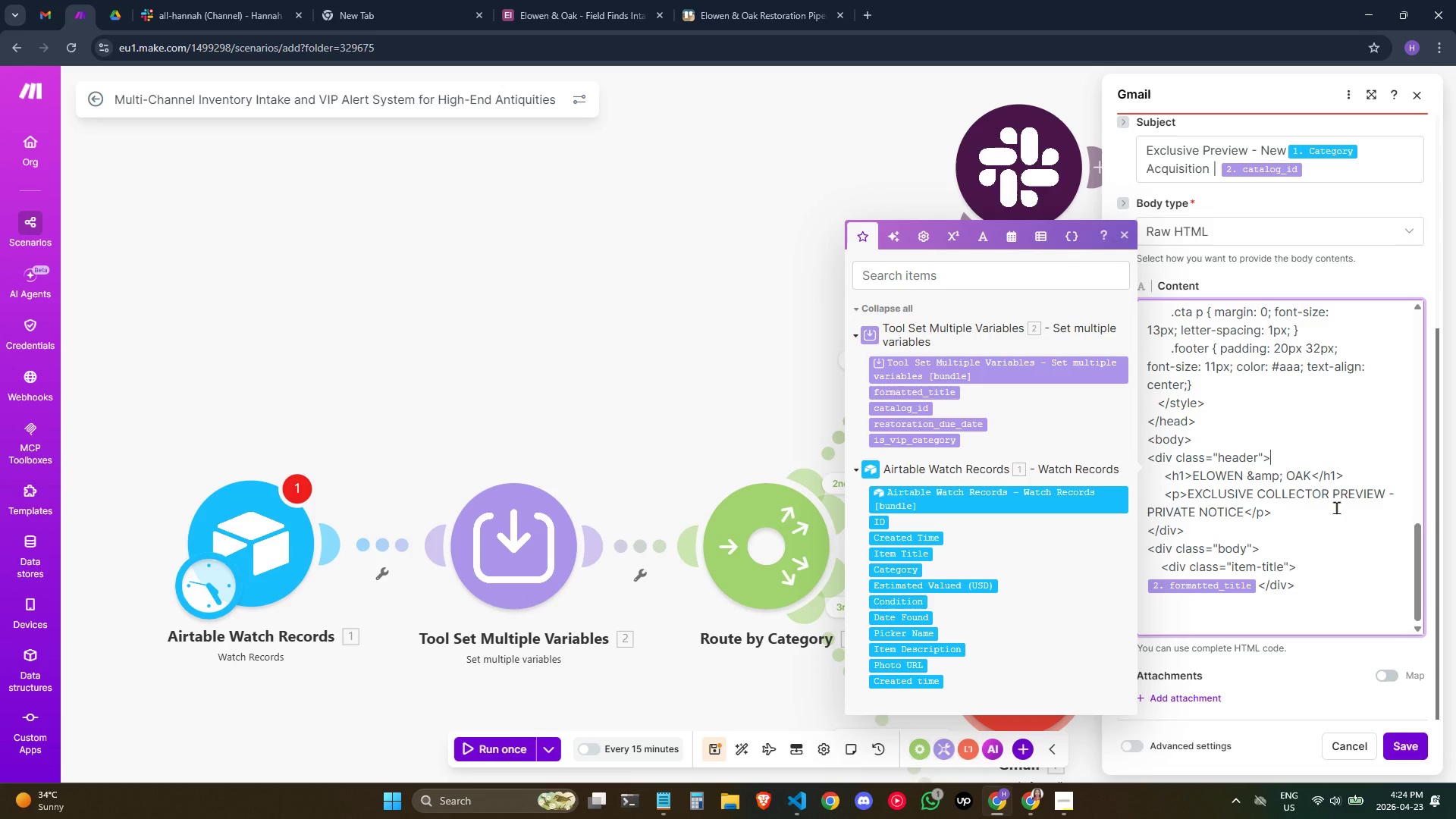 
scroll: coordinate [1335, 485], scroll_direction: down, amount: 1.0
 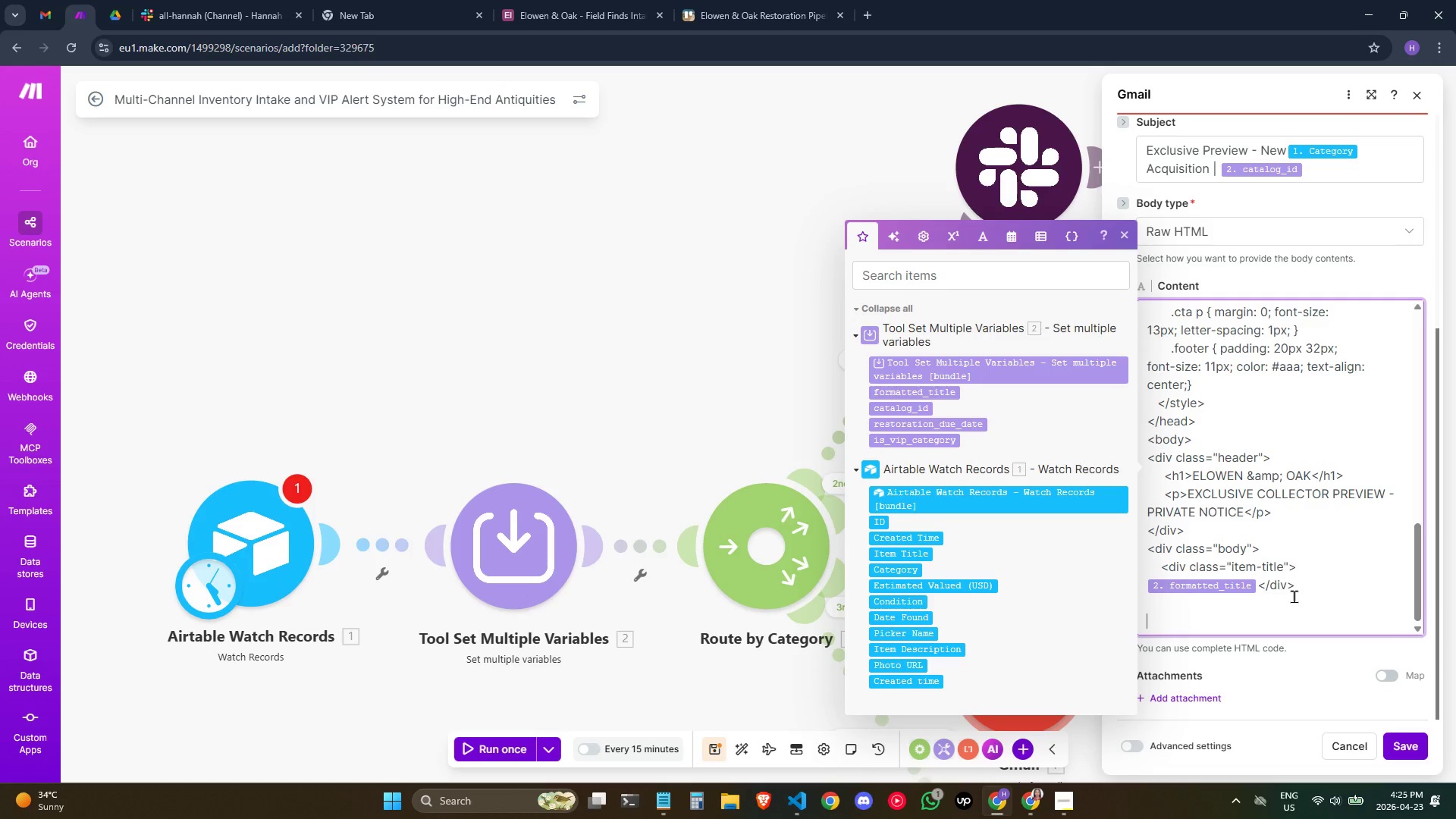 
wait(22.72)
 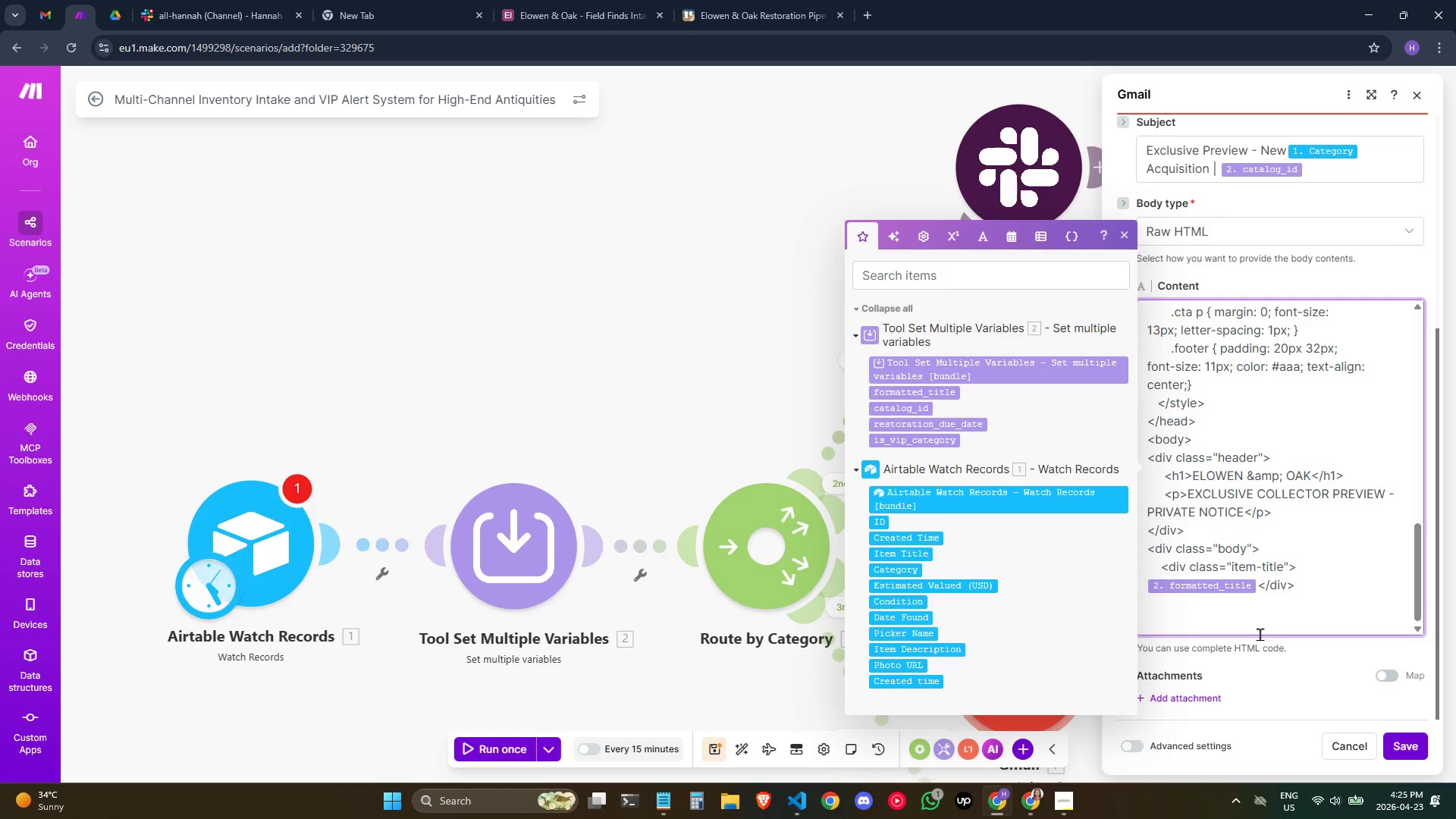 
key(Shift+Comma)
 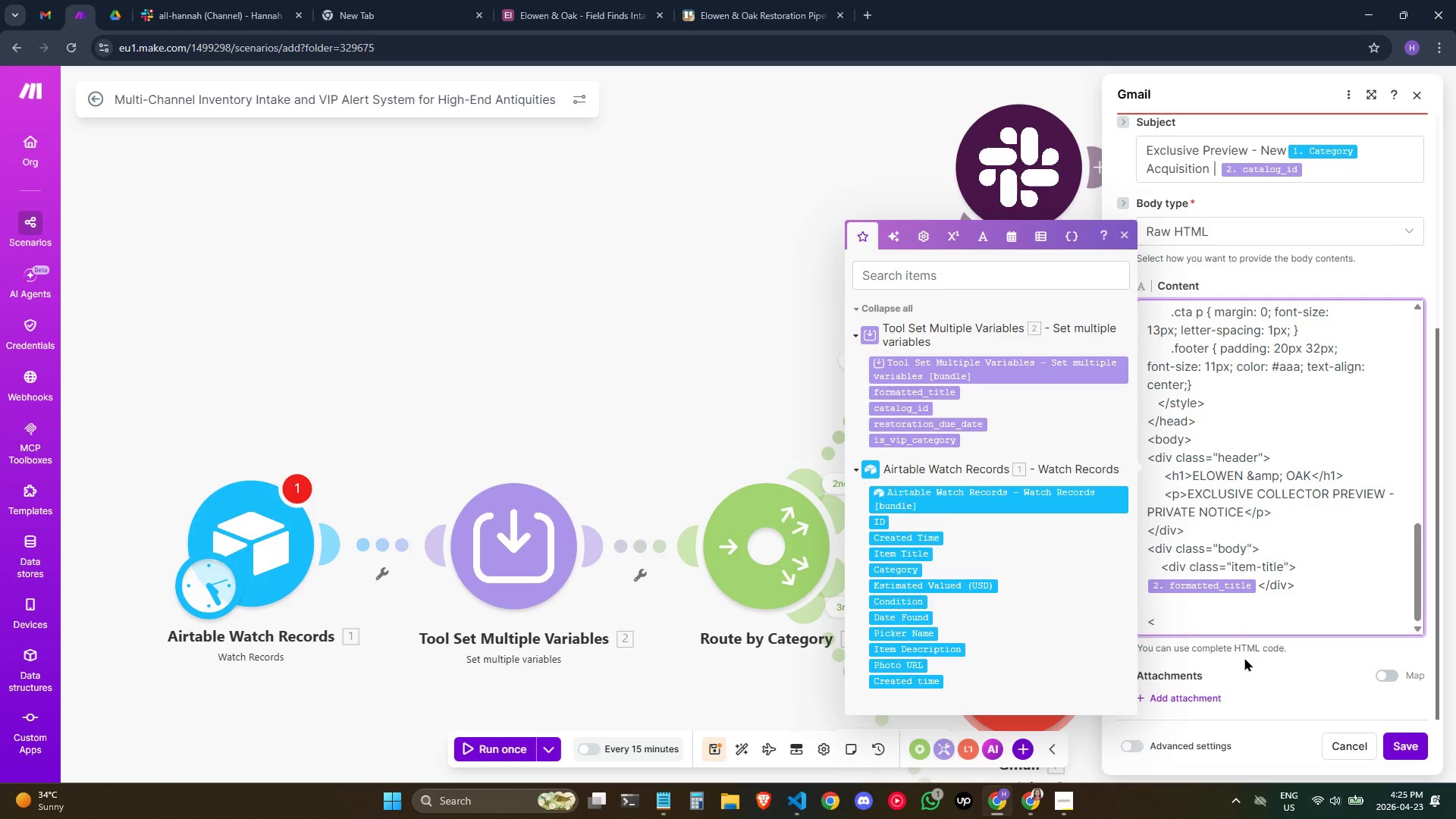 
type(div class=")
 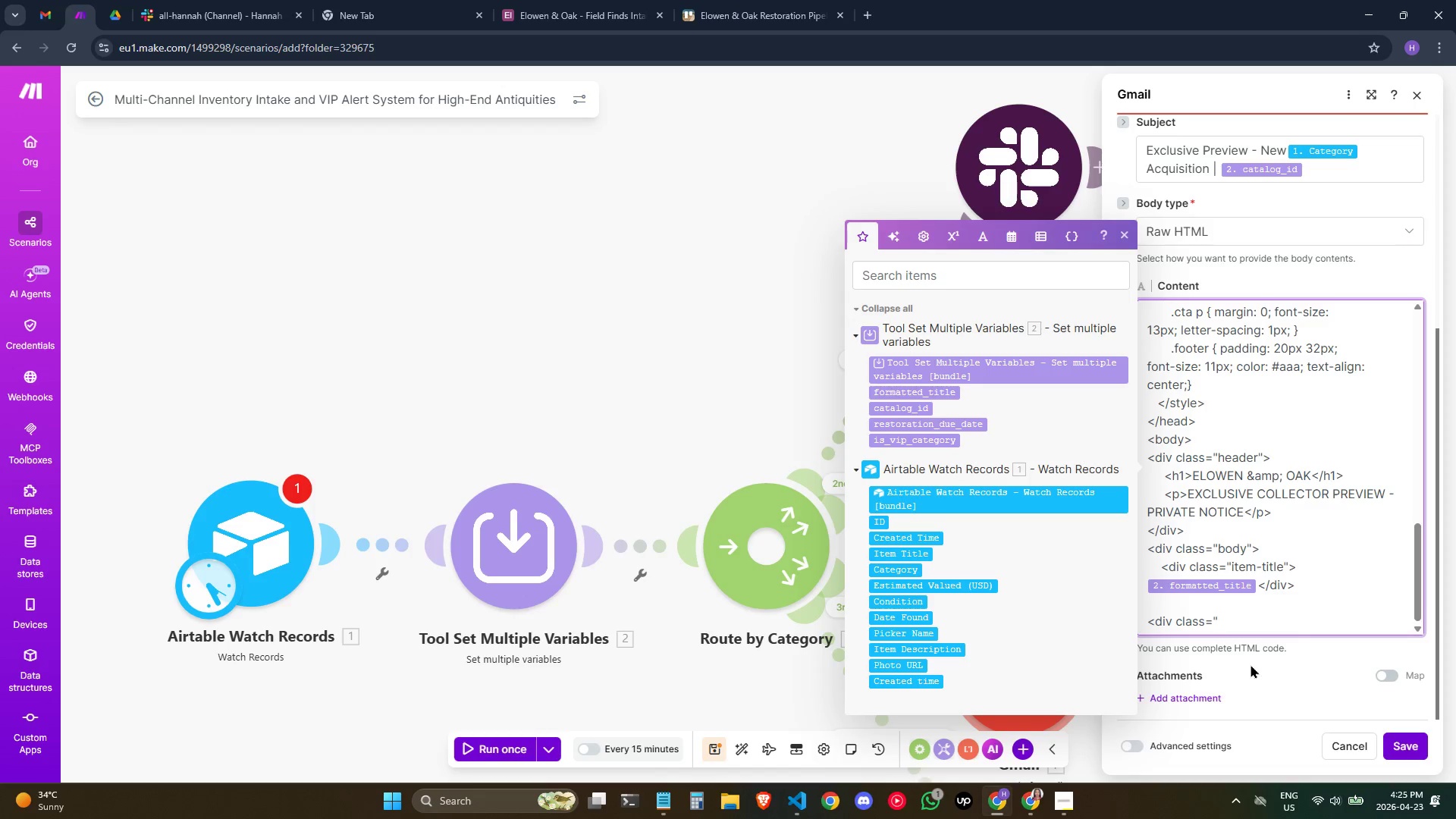 
type(meta-)
 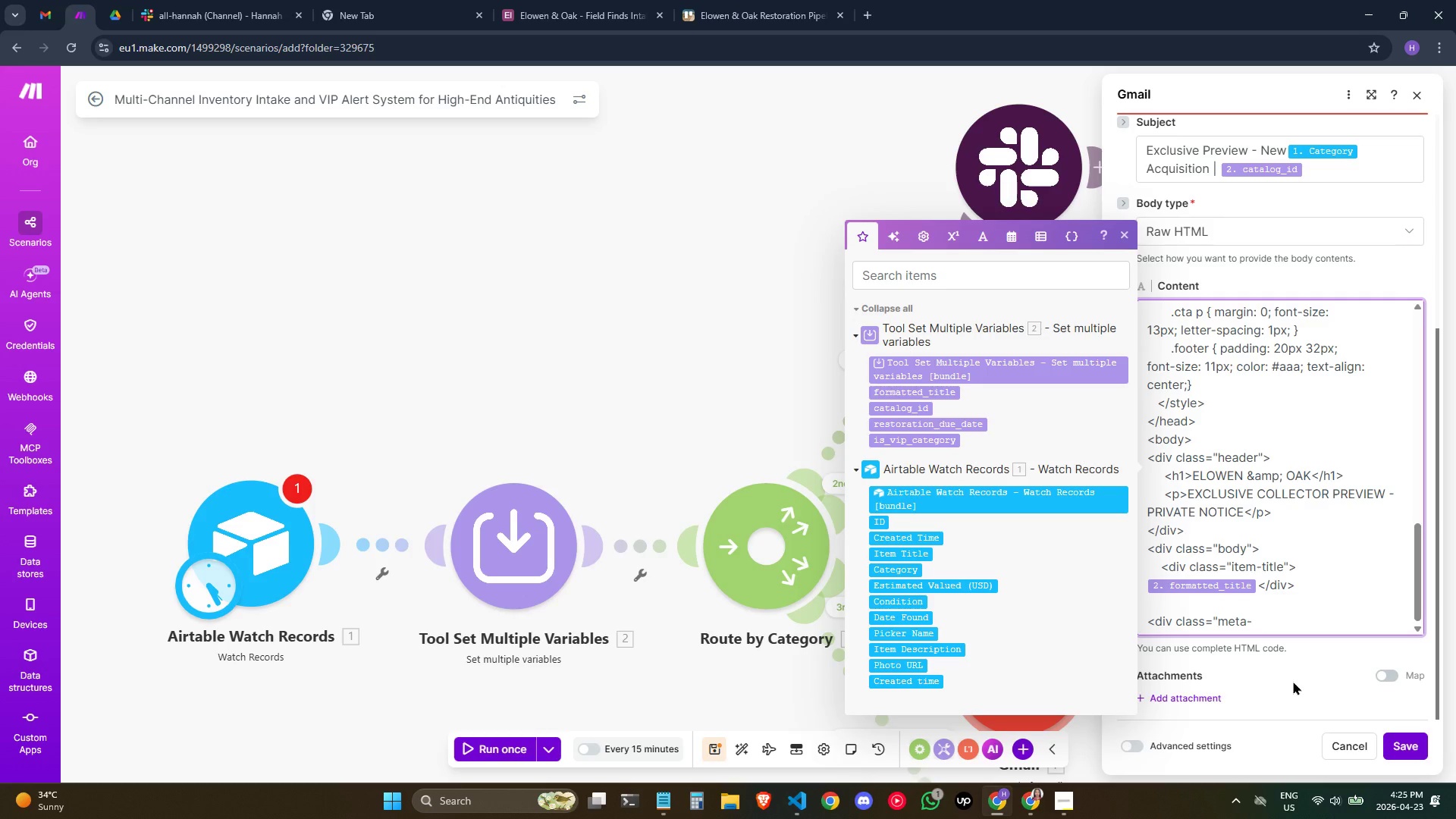 
type(row">)
 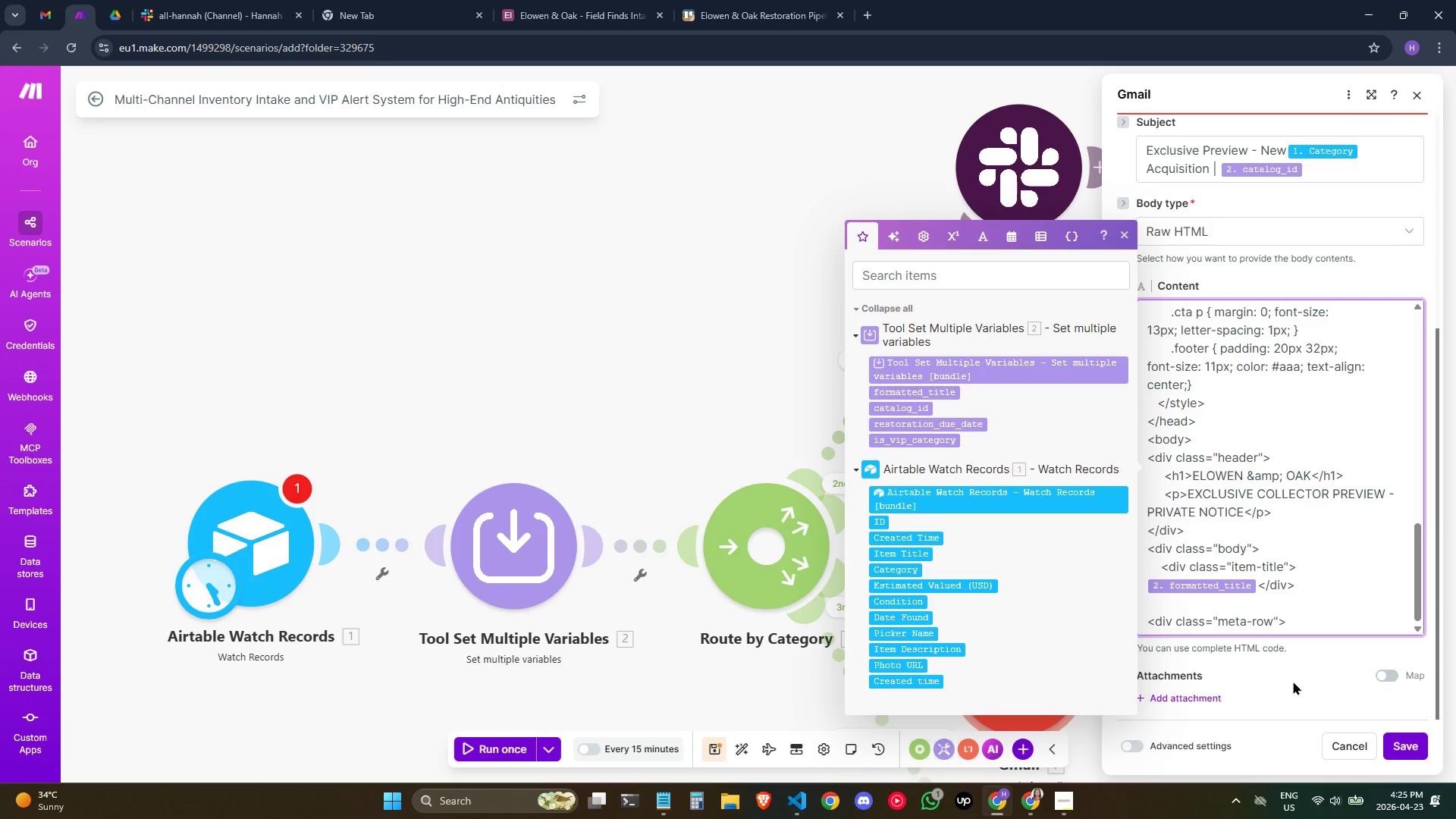 
key(Enter)
 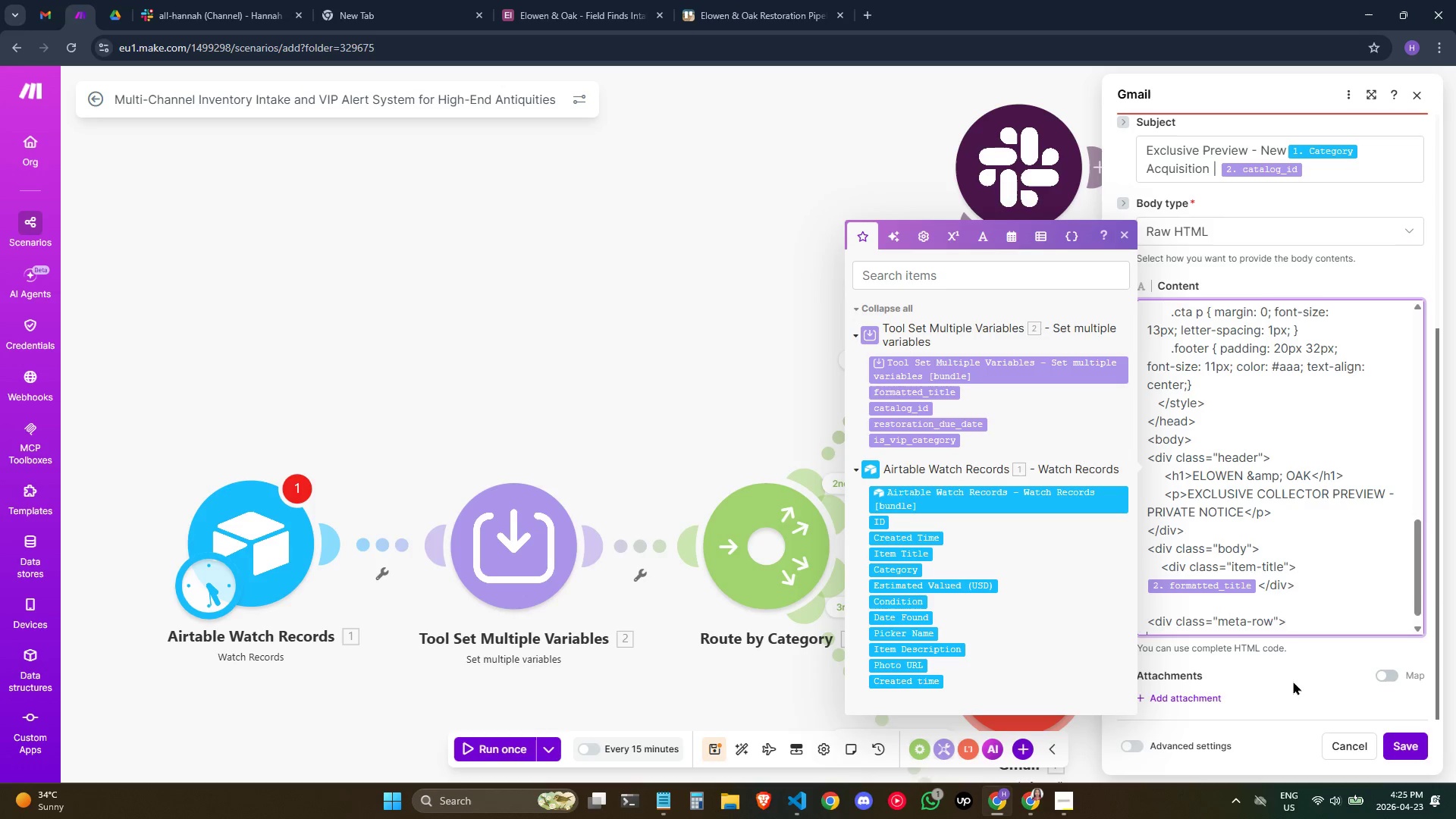 
type( span)
key(Backspace)
key(Backspace)
key(Backspace)
key(Backspace)
type(<span class="meta-label">Catalog ID</)
key(Backspace)
 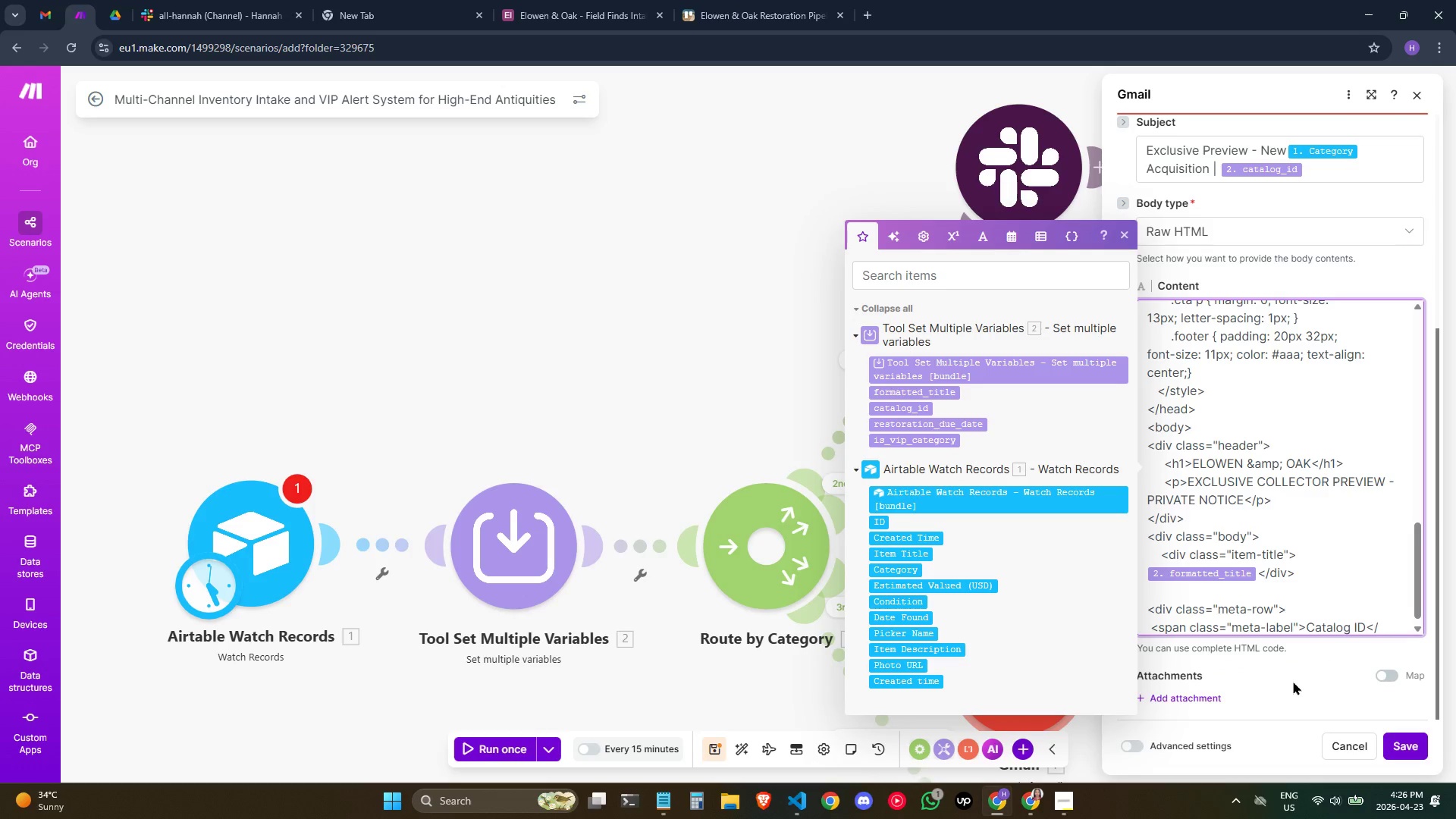 
wait(5.61)
 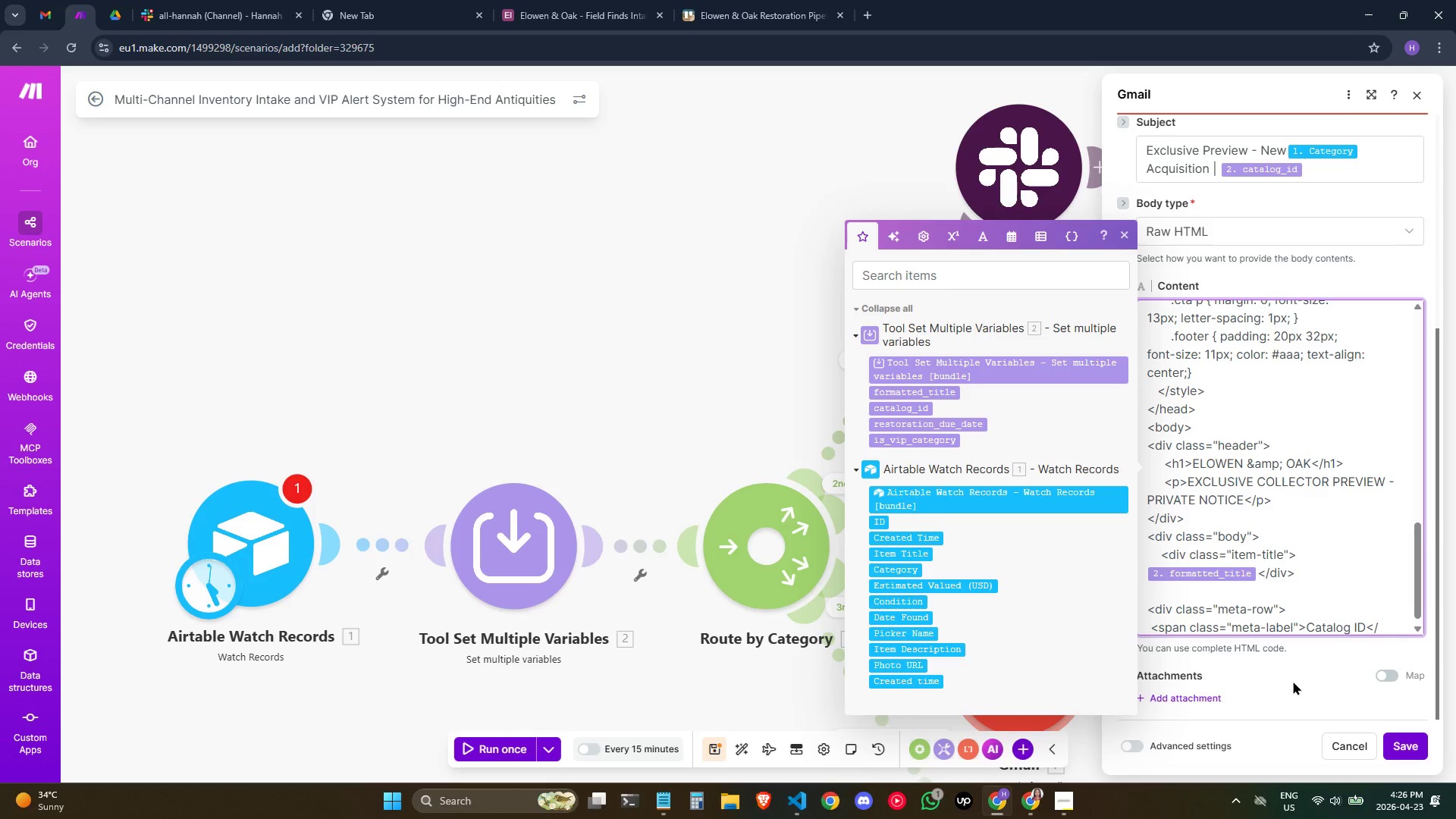 
type(SPAN>)
 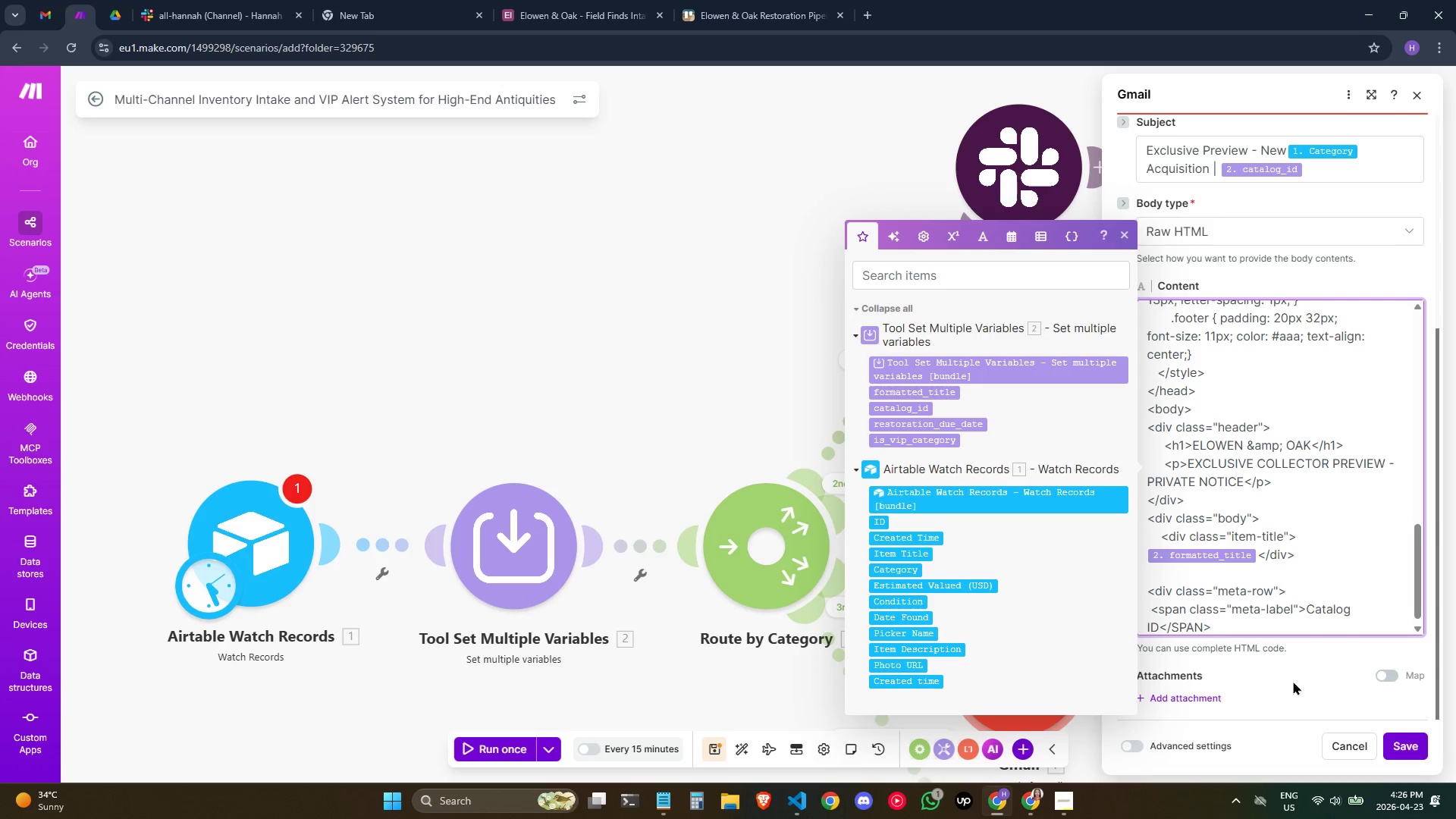 
key(Enter)
 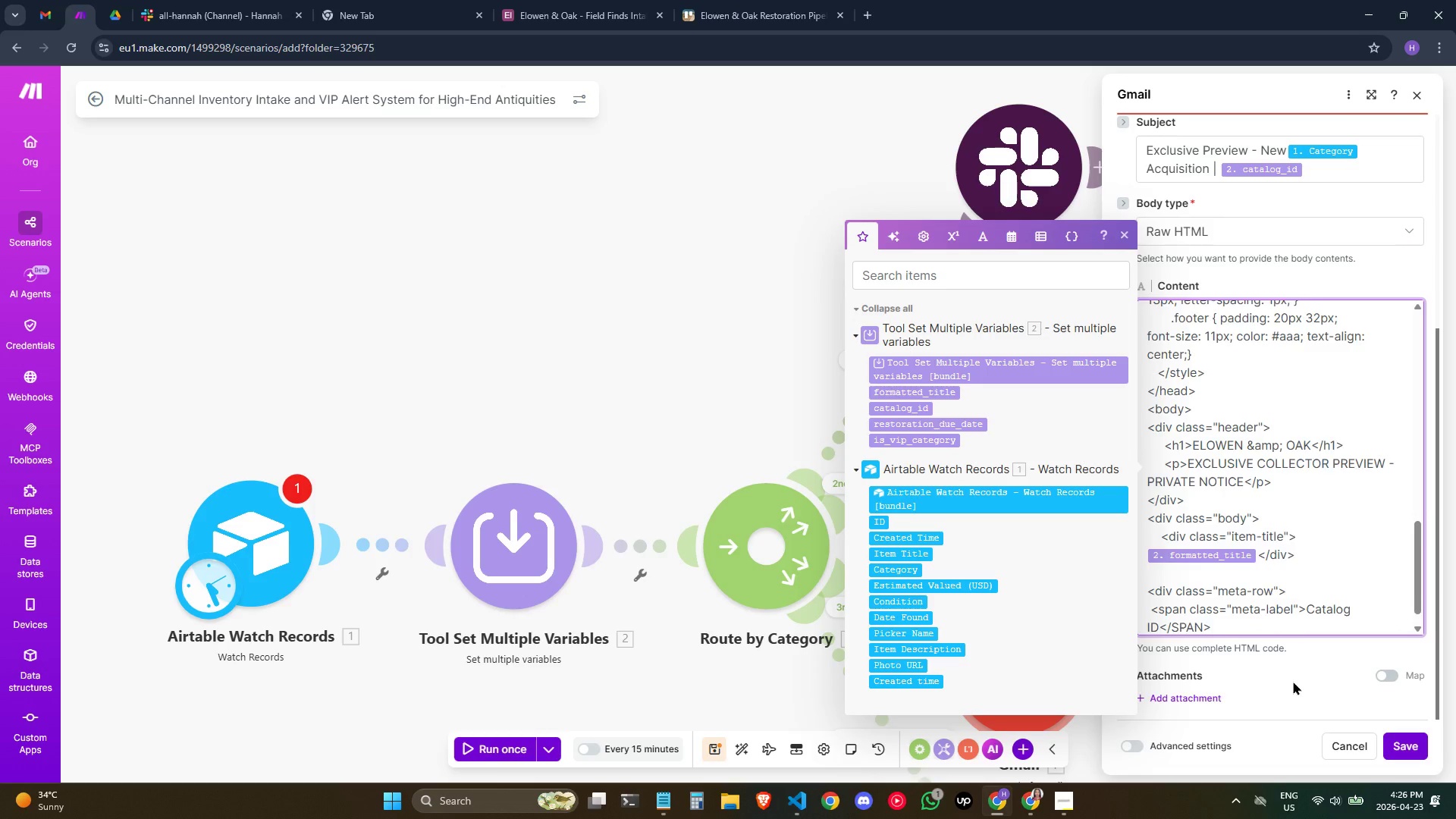 
key(Space)
 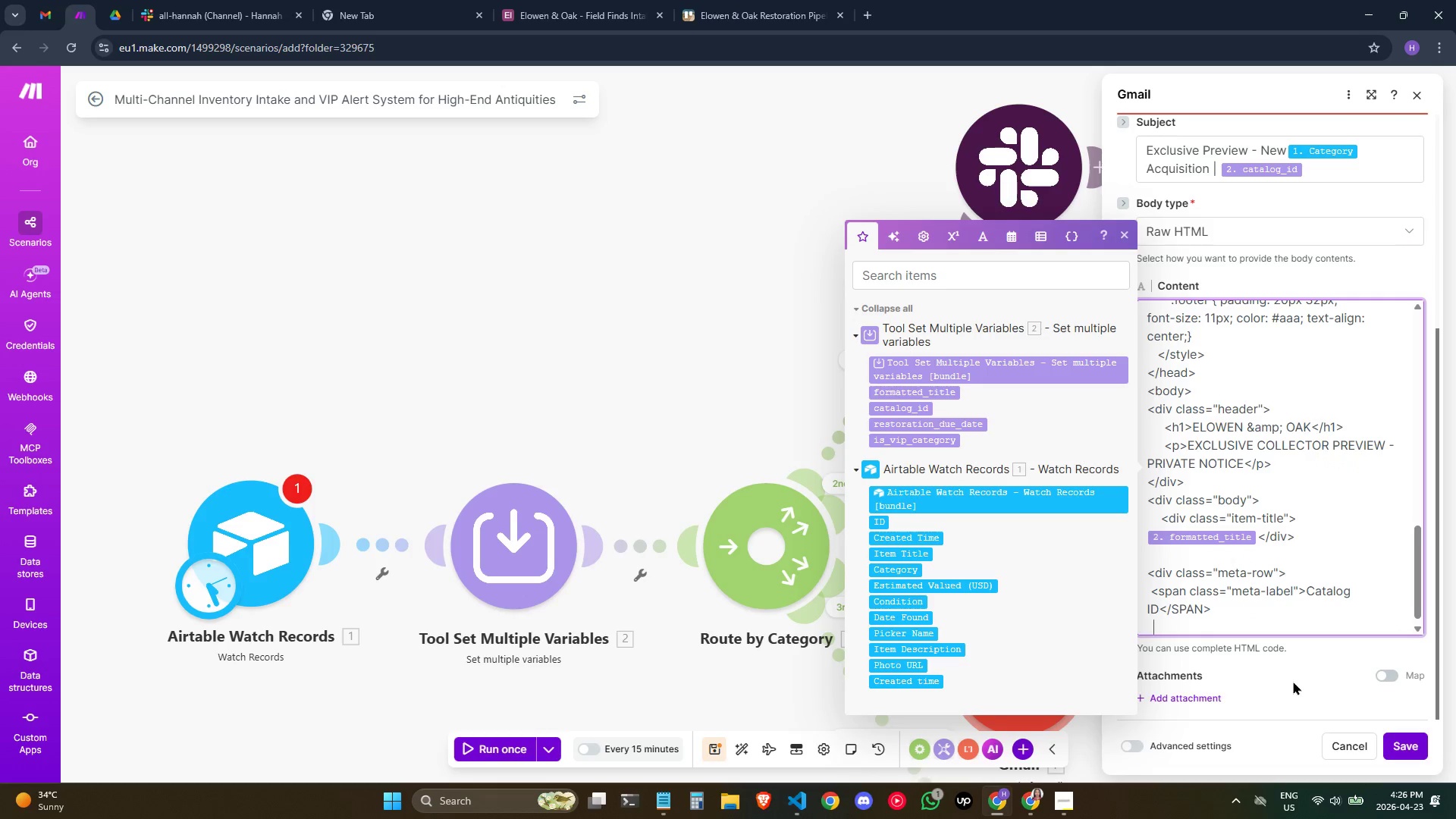 
key(Space)
 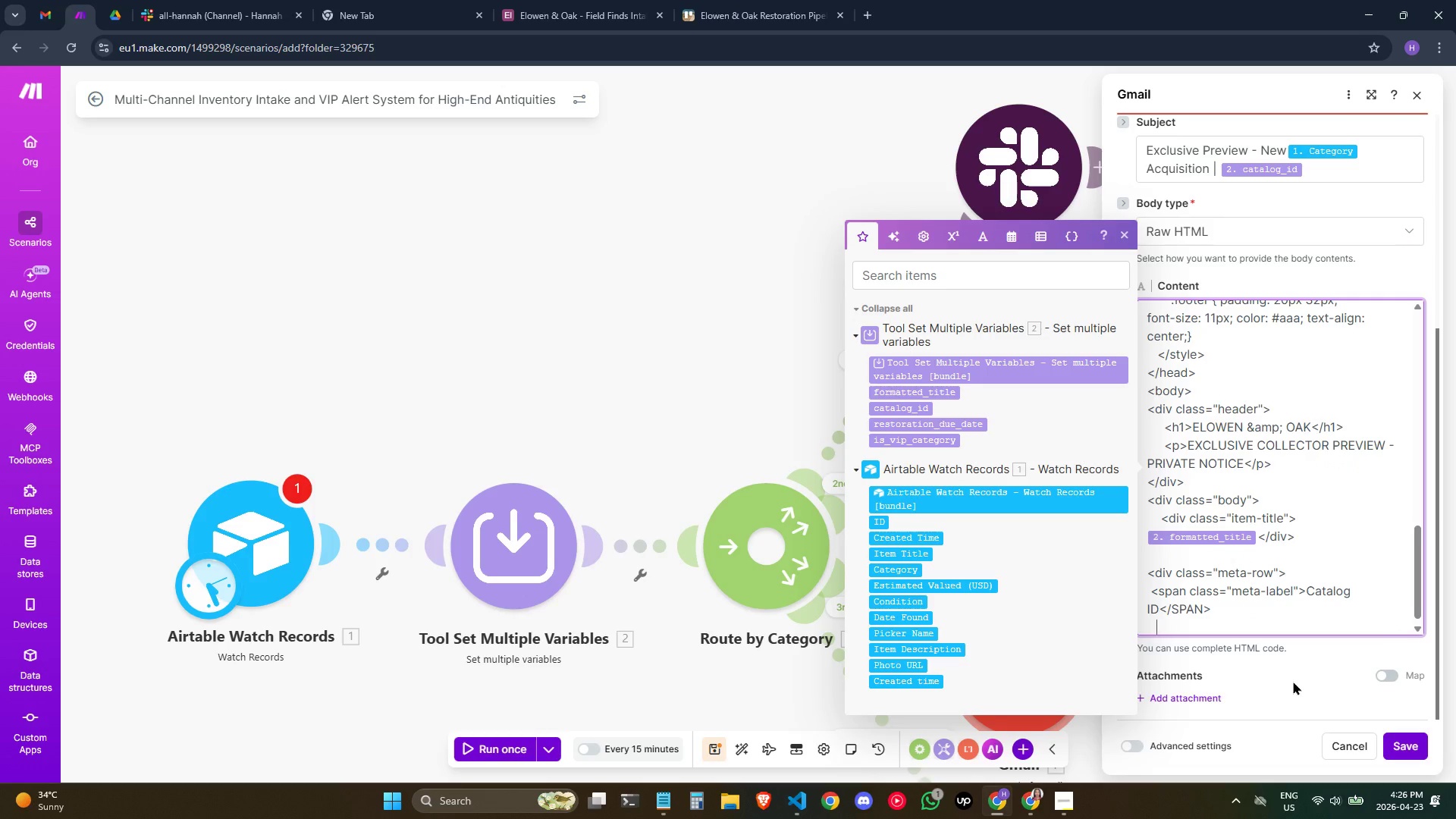 
key(Space)
 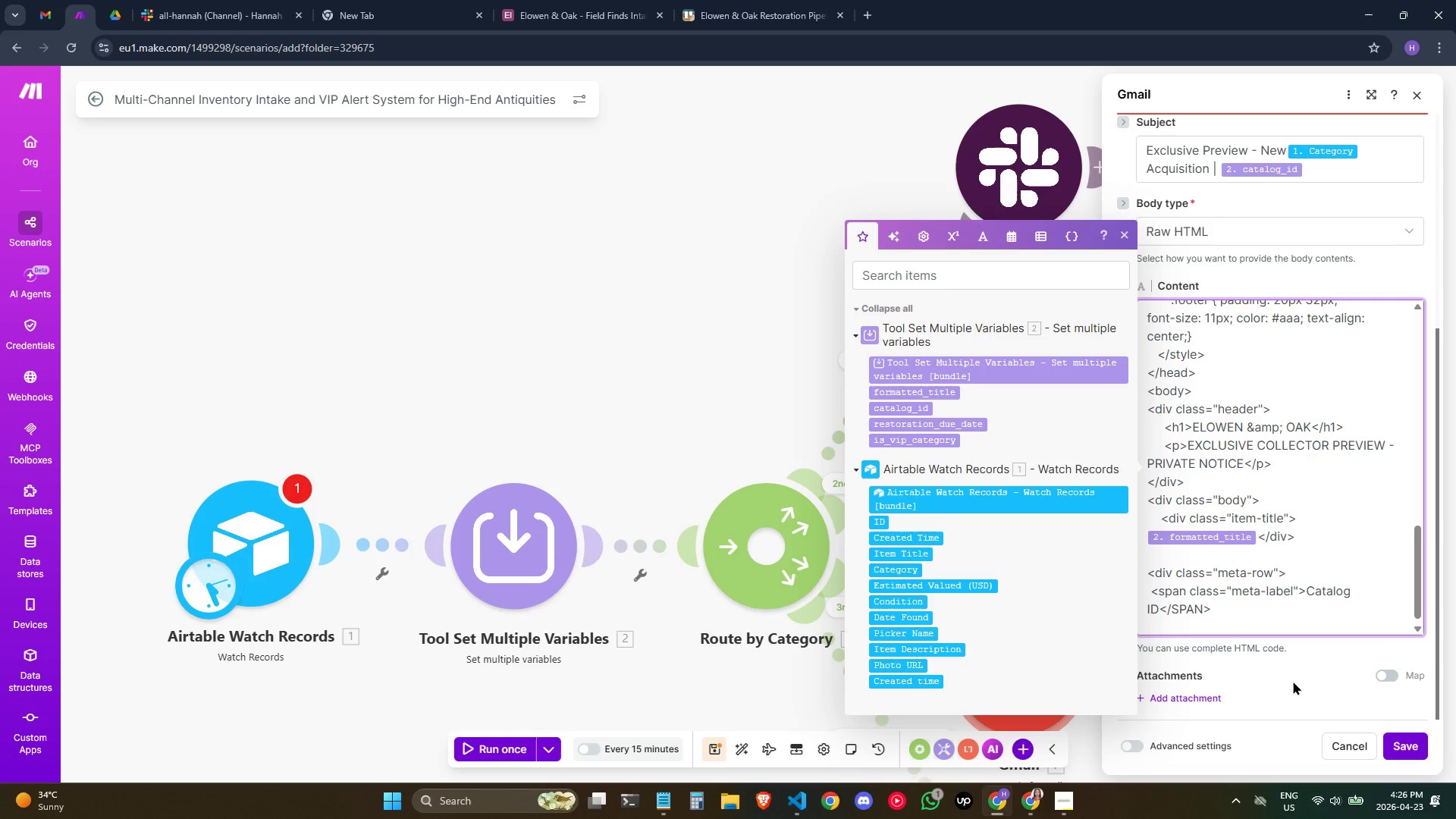 
key(Backspace)
 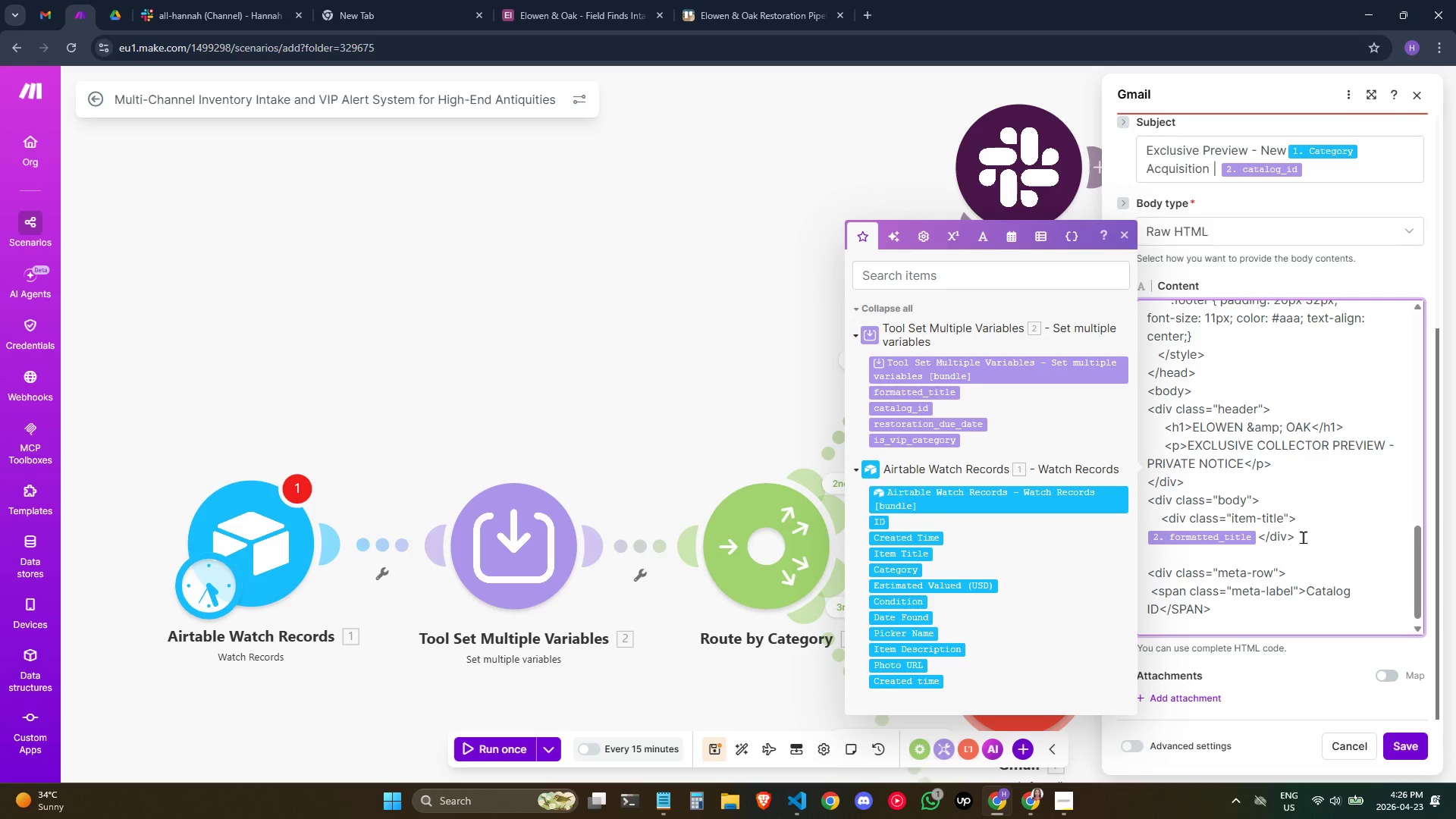 
wait(28.05)
 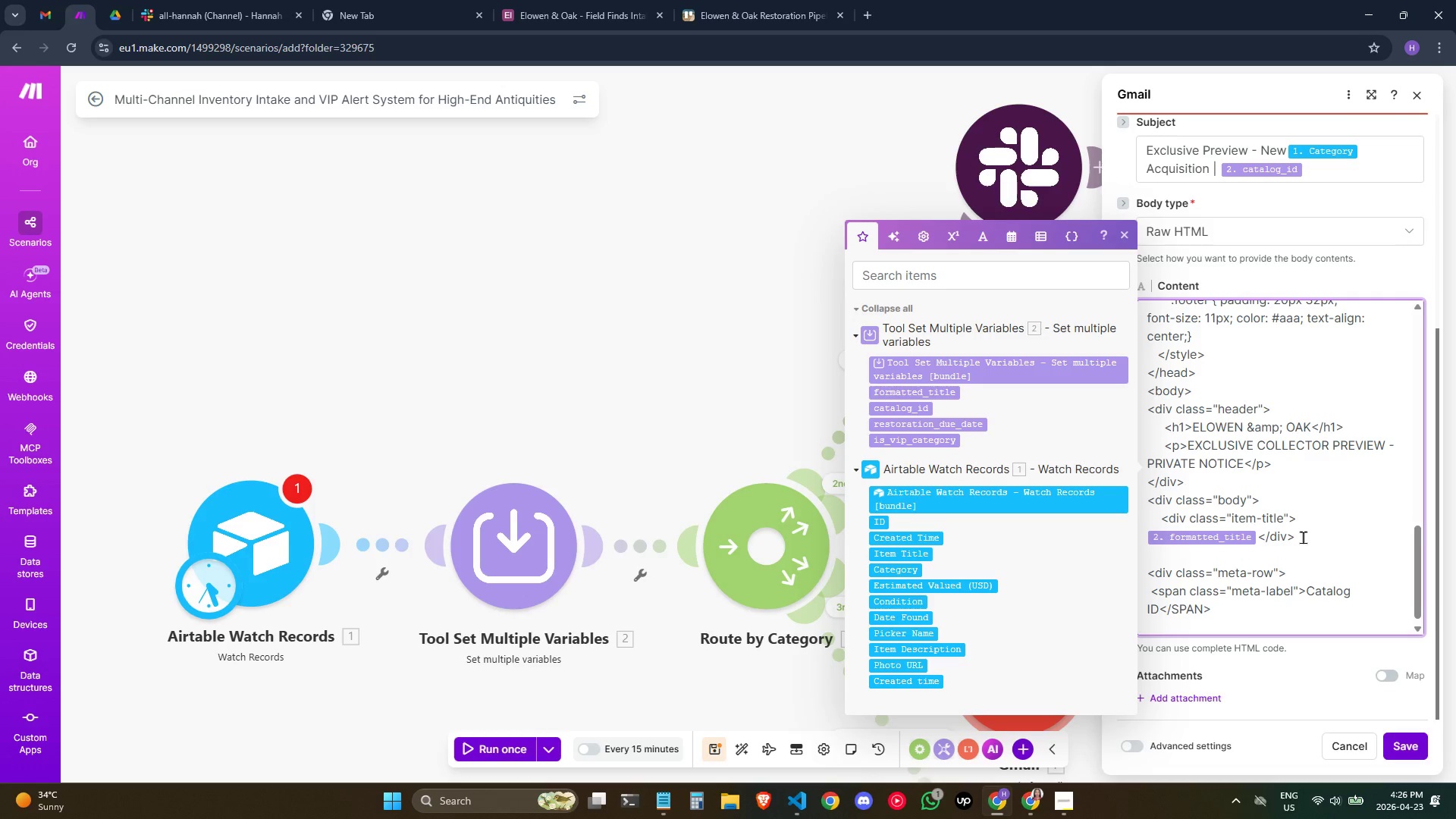 
left_click([1303, 537])
 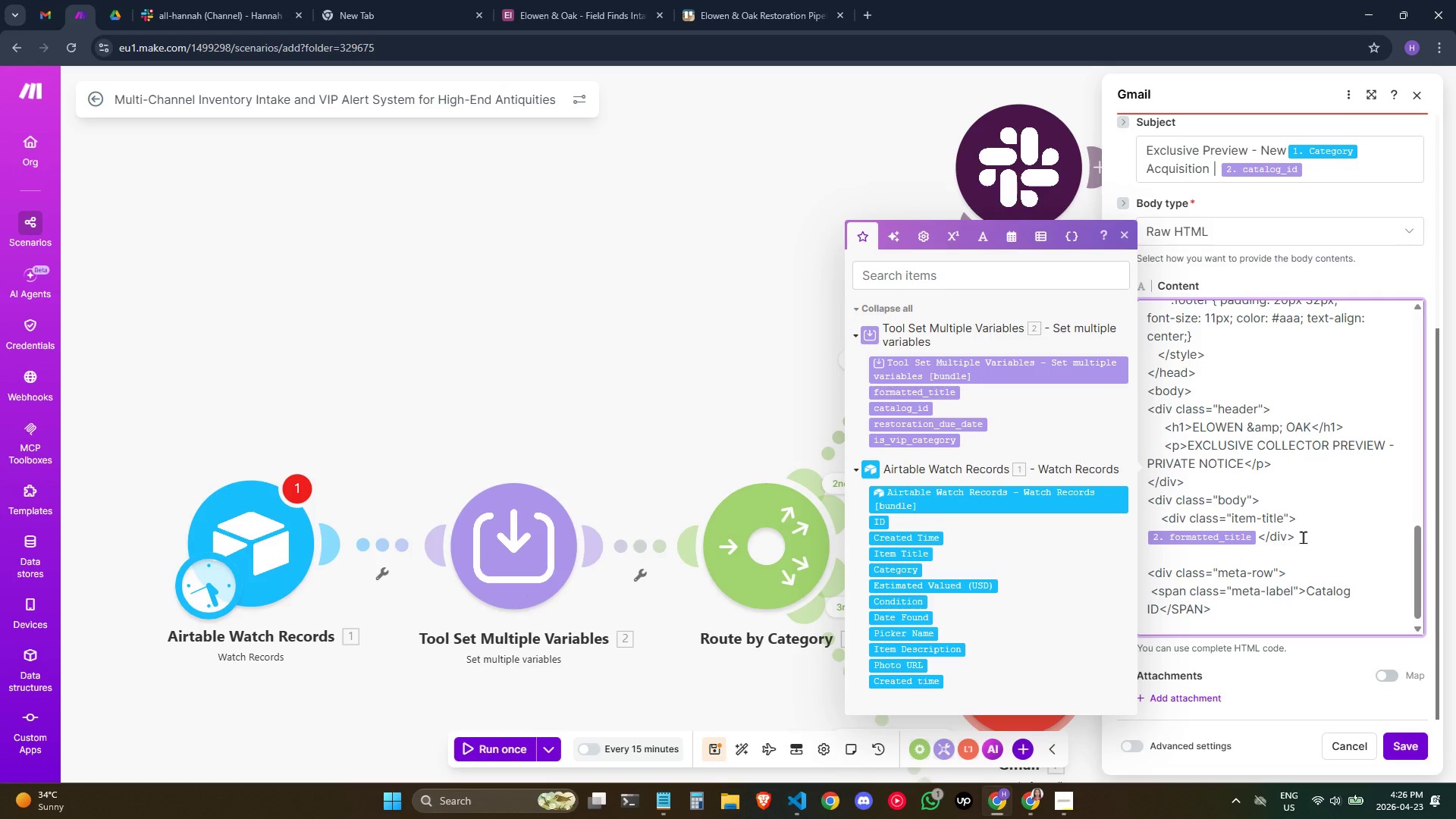 
left_click([1303, 537])
 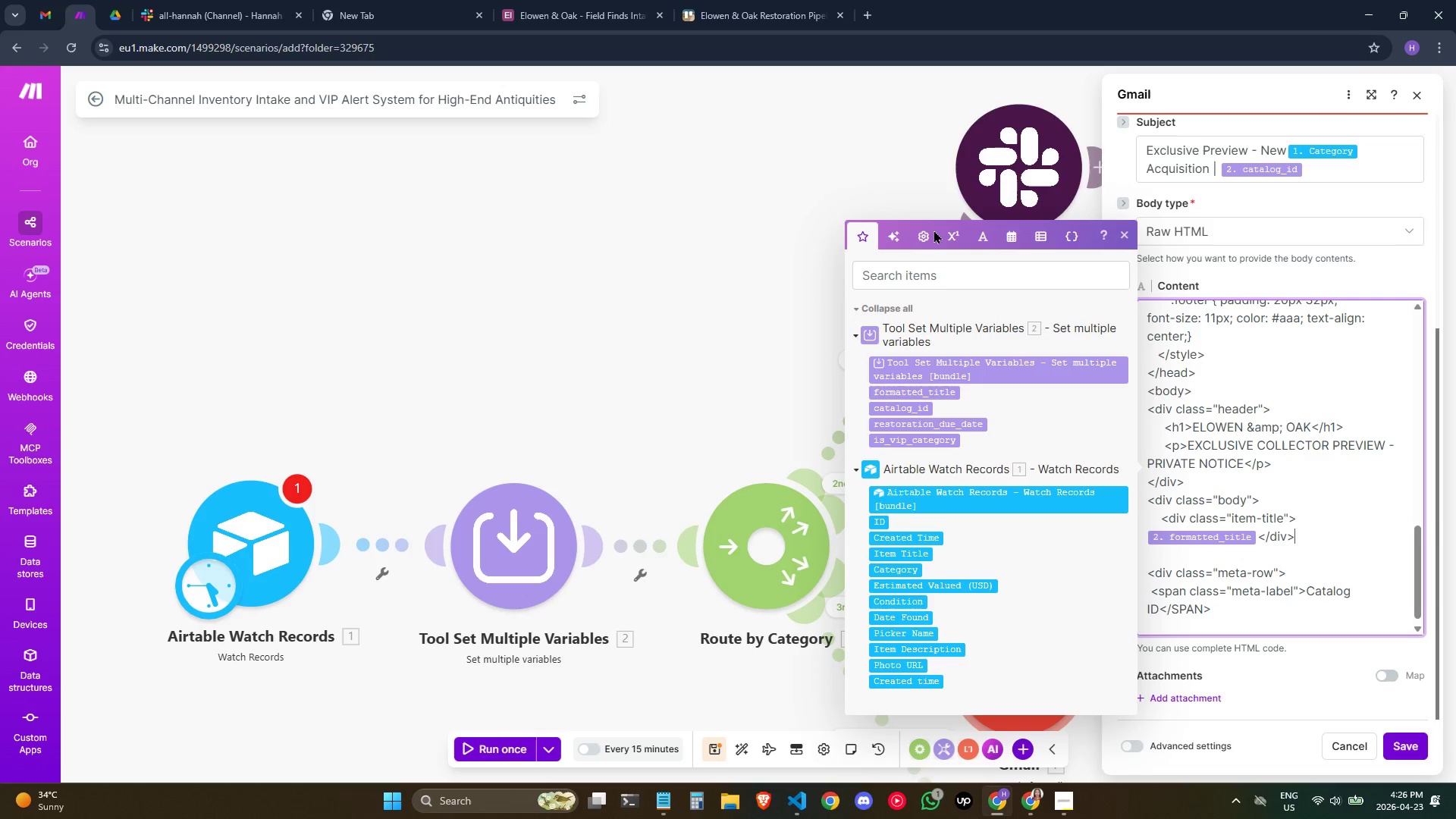 
left_click([1247, 613])
 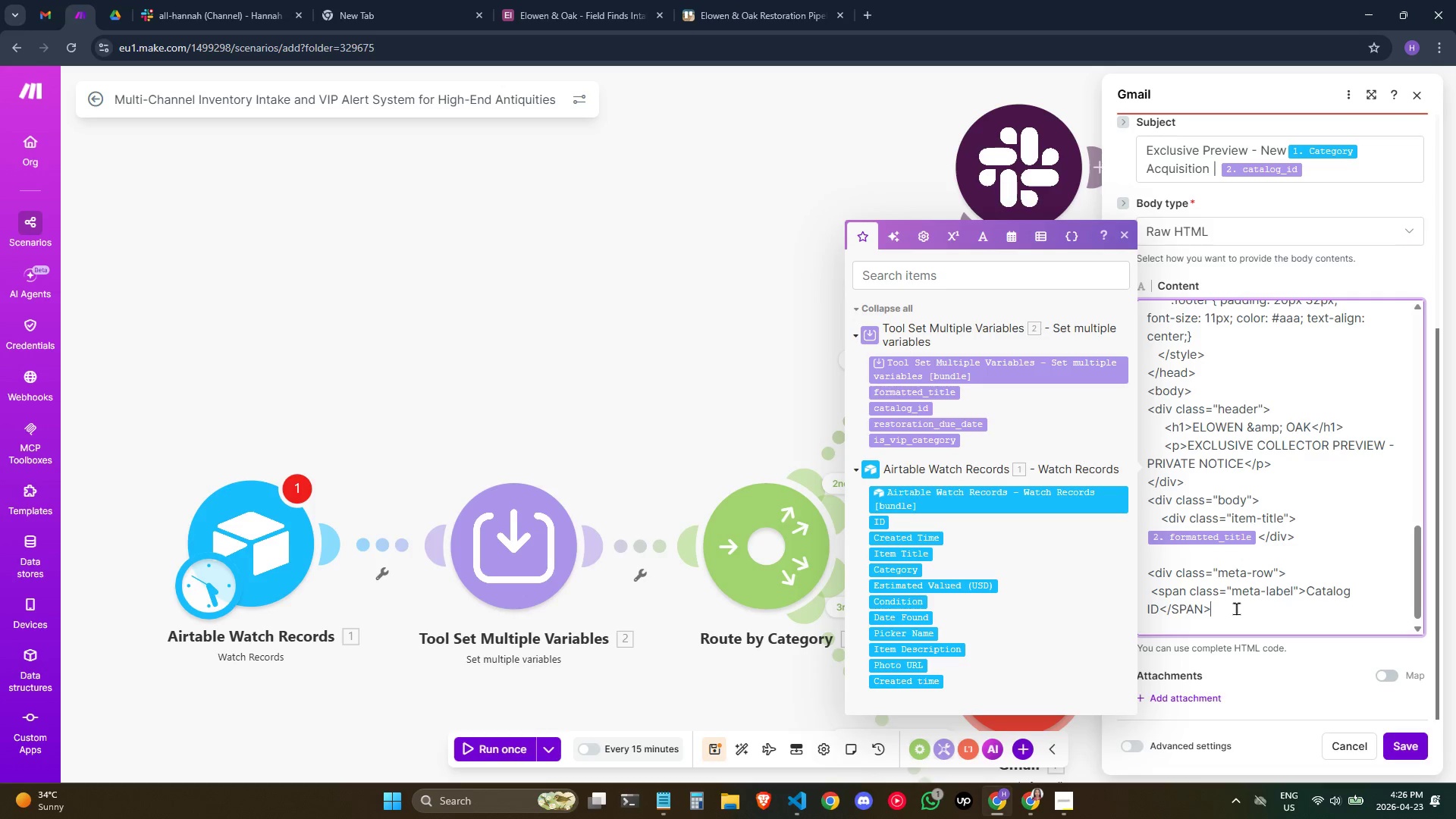 
wait(9.62)
 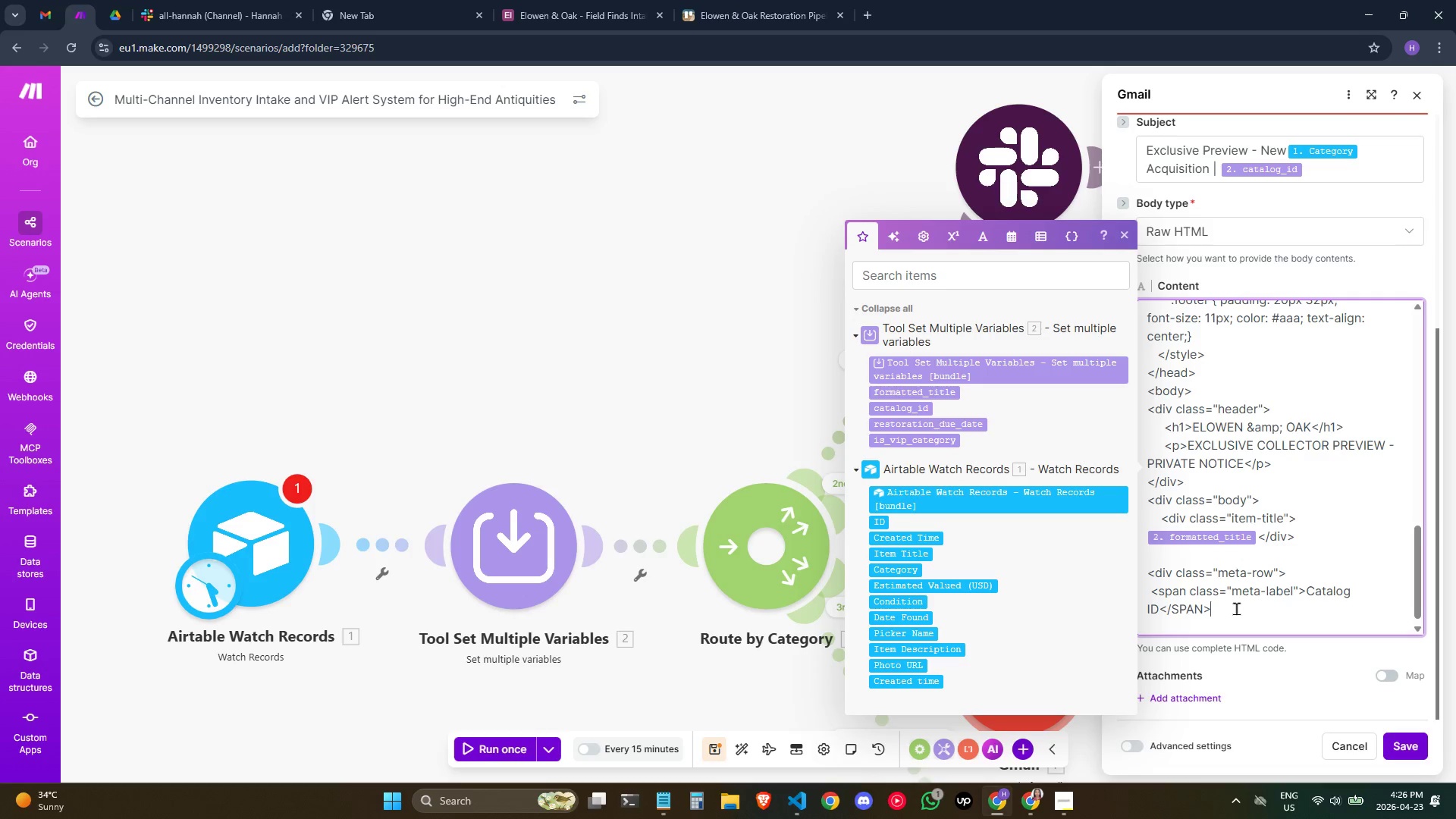 
key(ArrowLeft)
 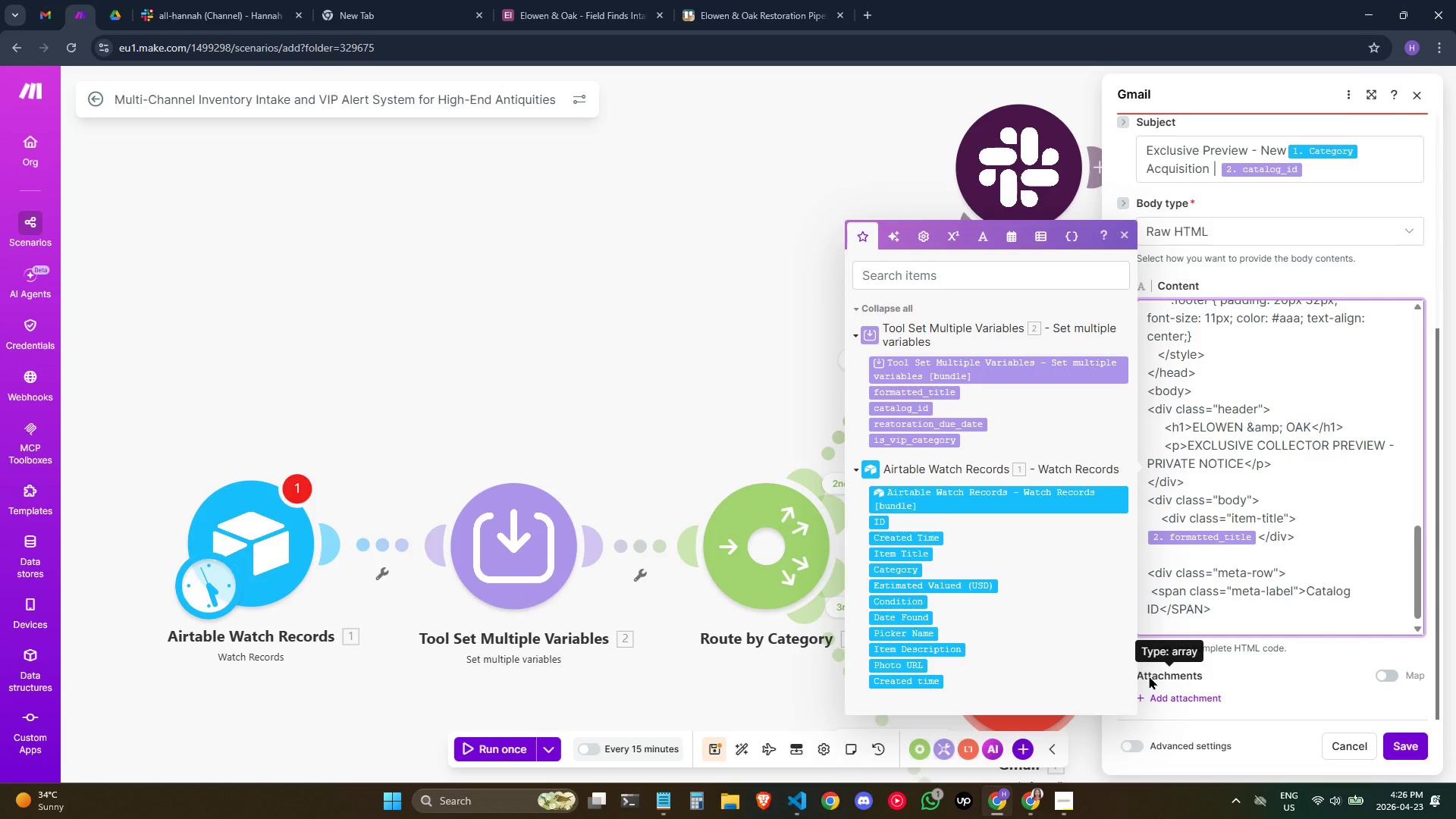 
key(Backspace)
key(Backspace)
key(Backspace)
key(Backspace)
type(P)
key(Backspace)
type(span)
 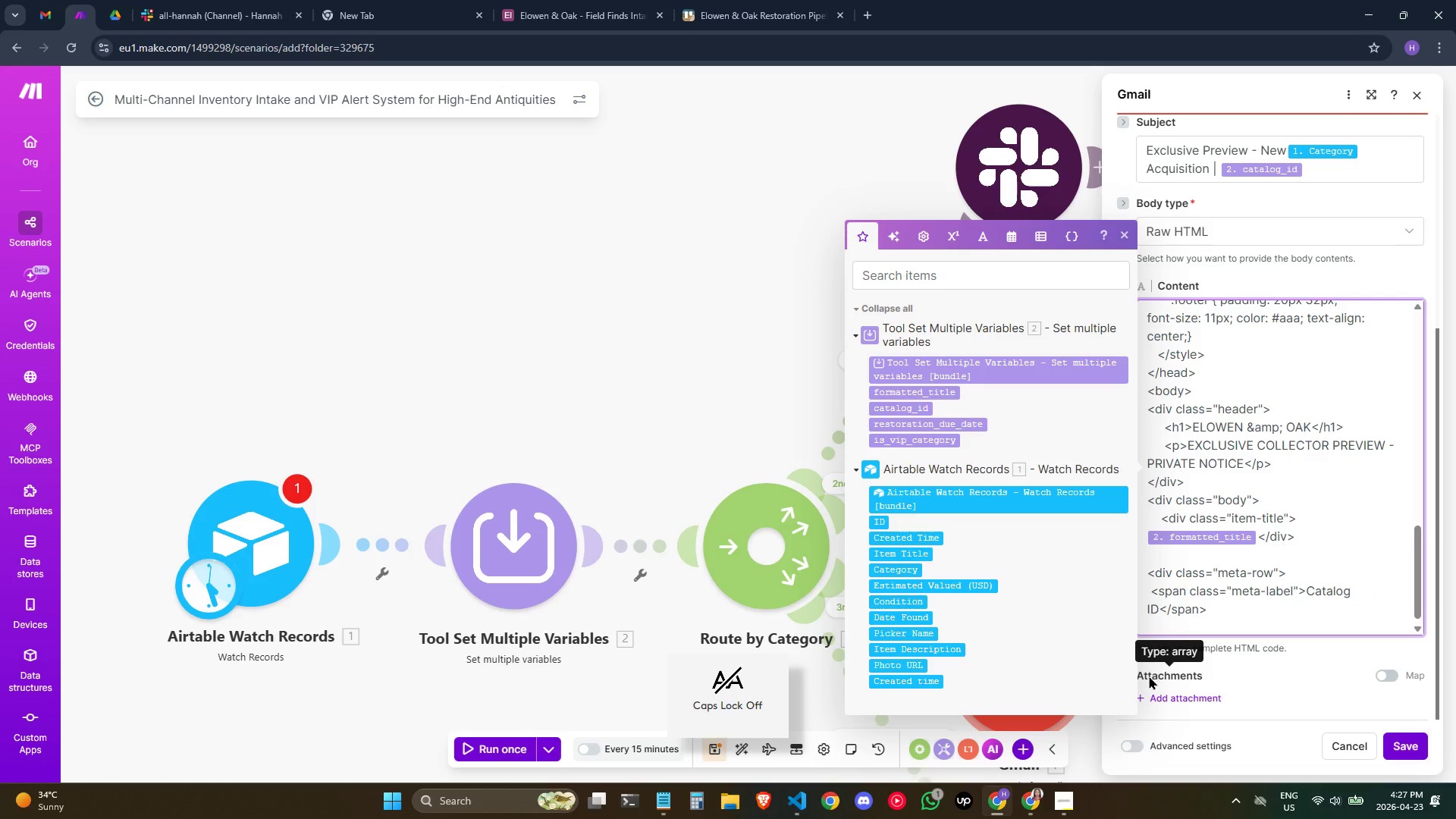 
key(ArrowRight)
 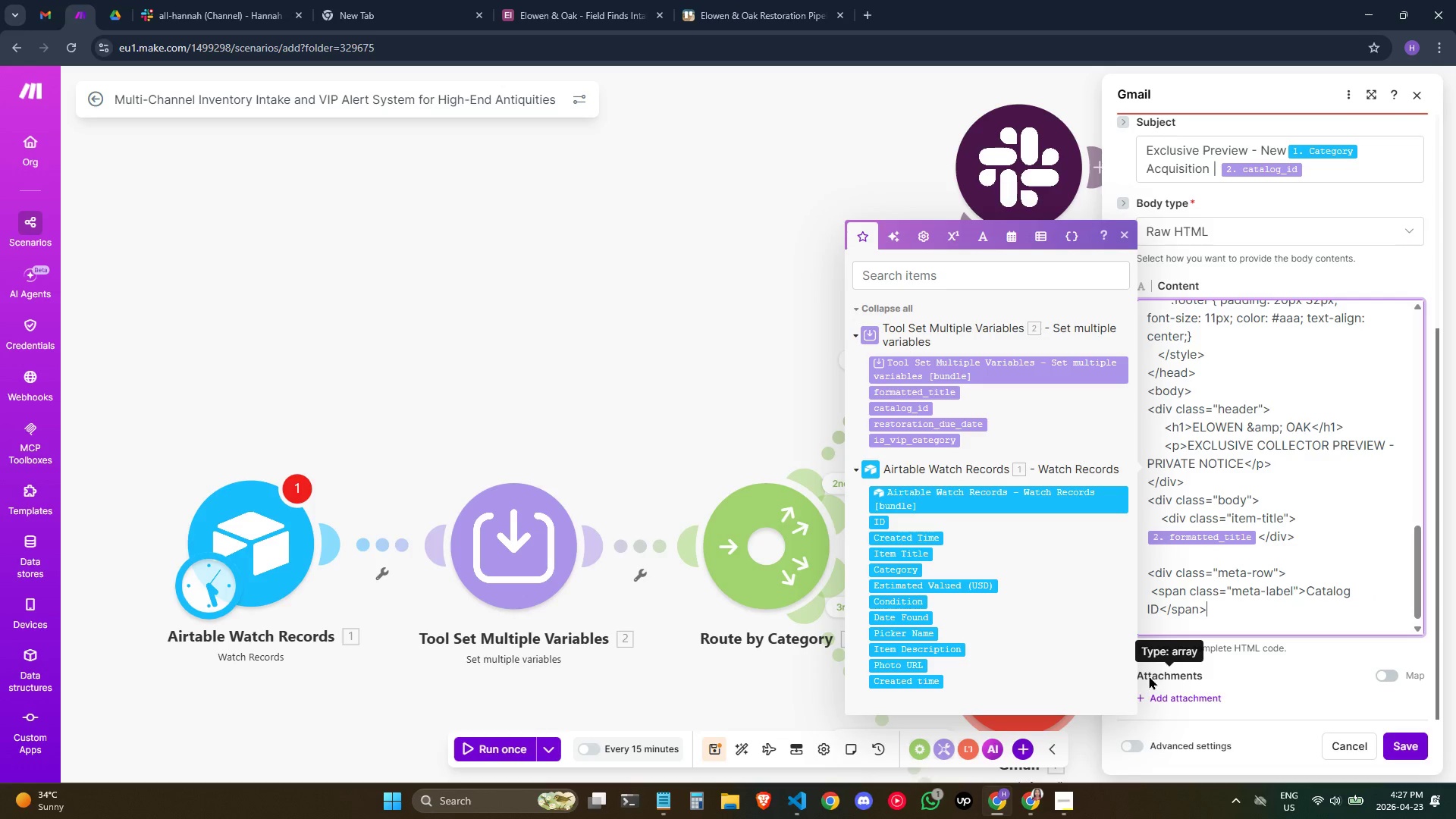 
wait(7.38)
 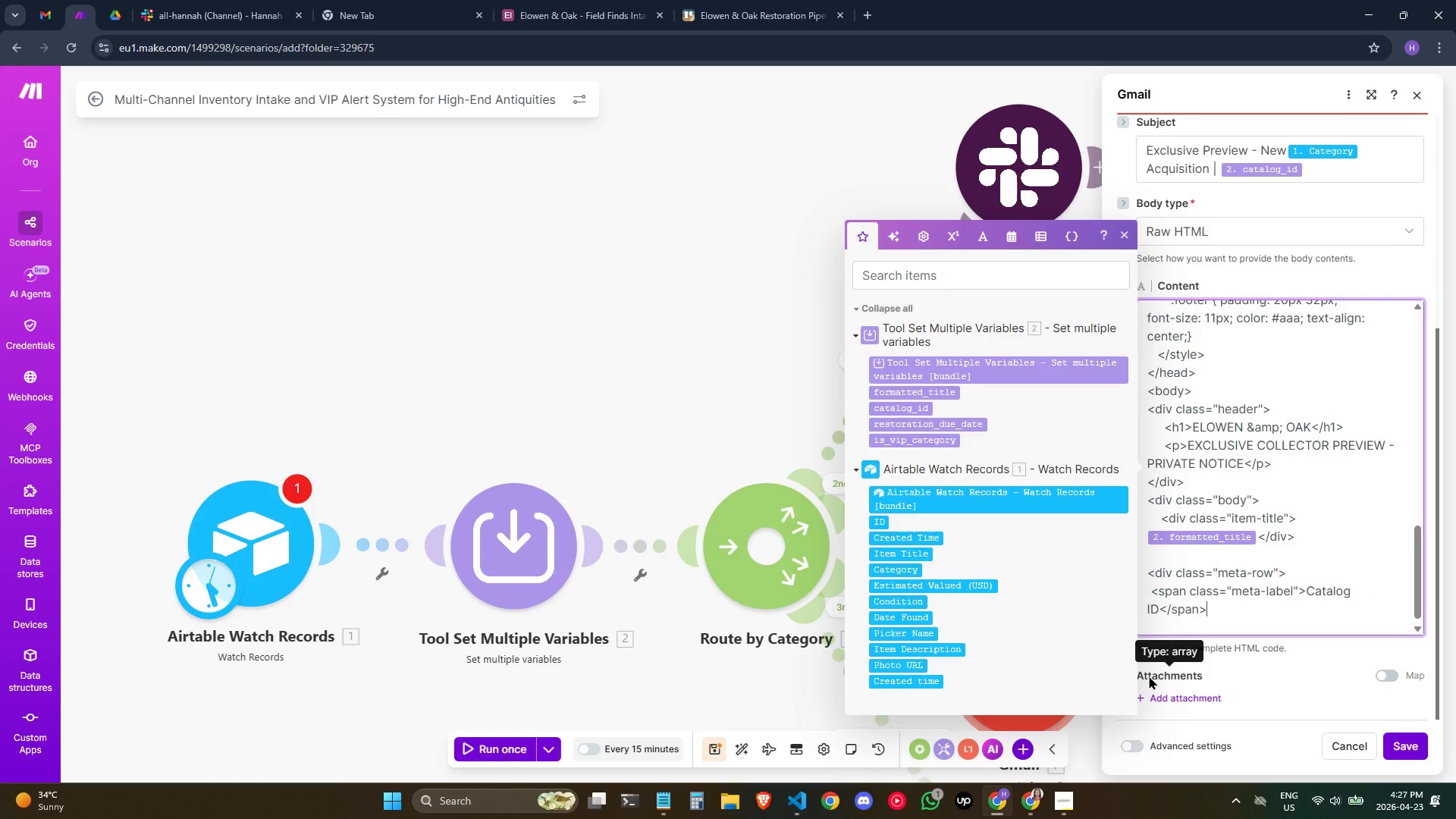 
key(Enter)
 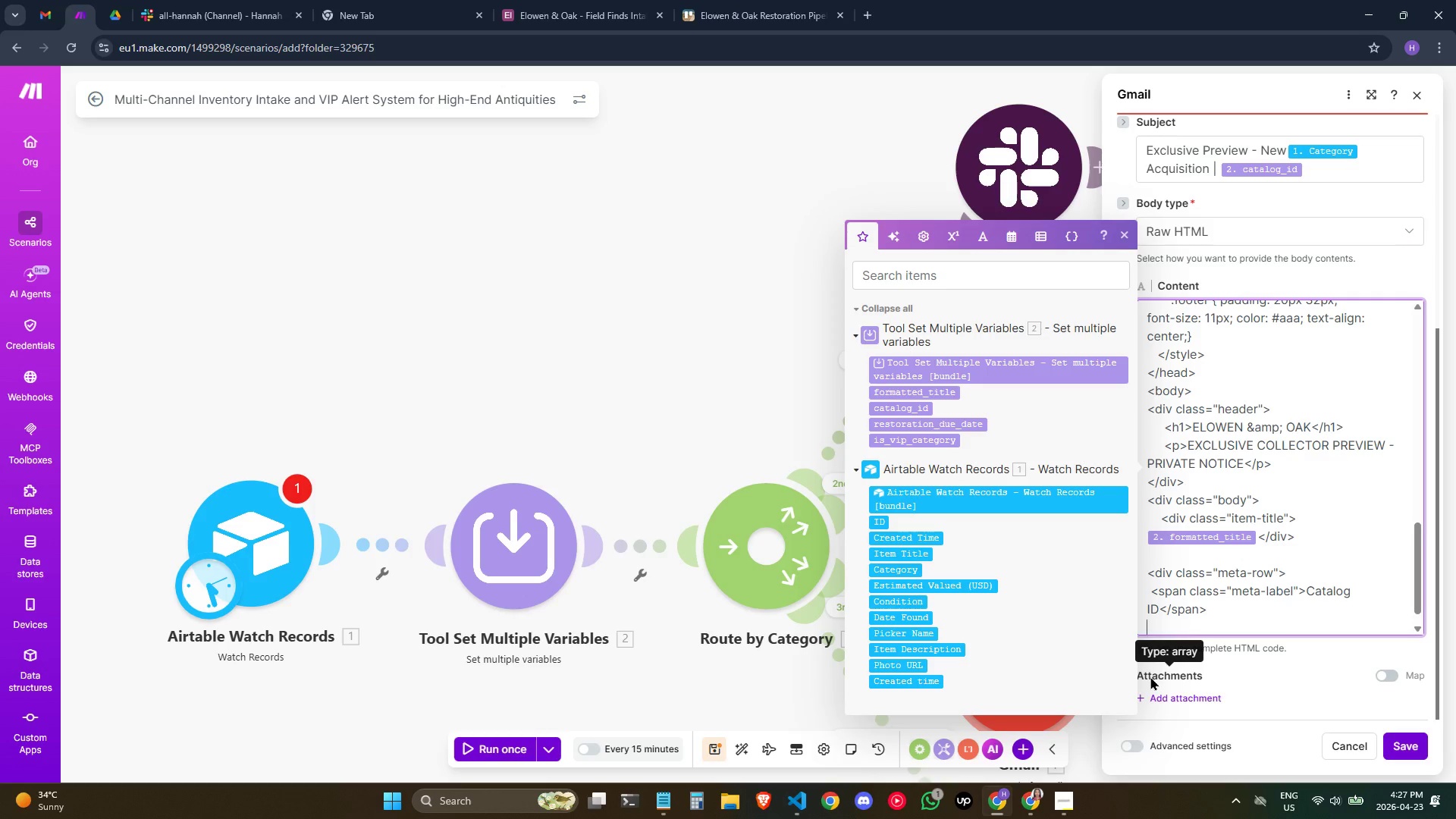 
type(<span class)
 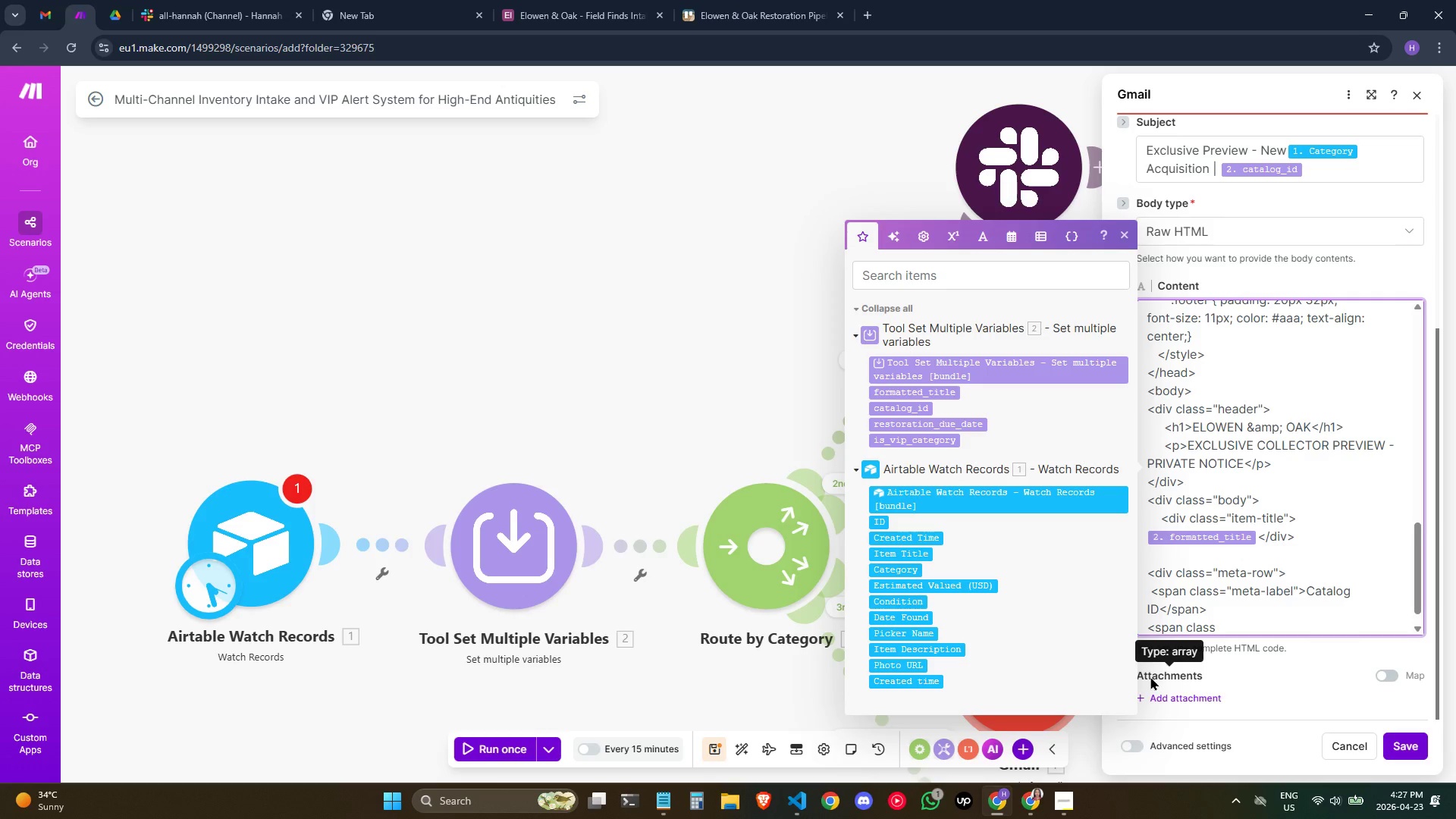 
key(Equal)
 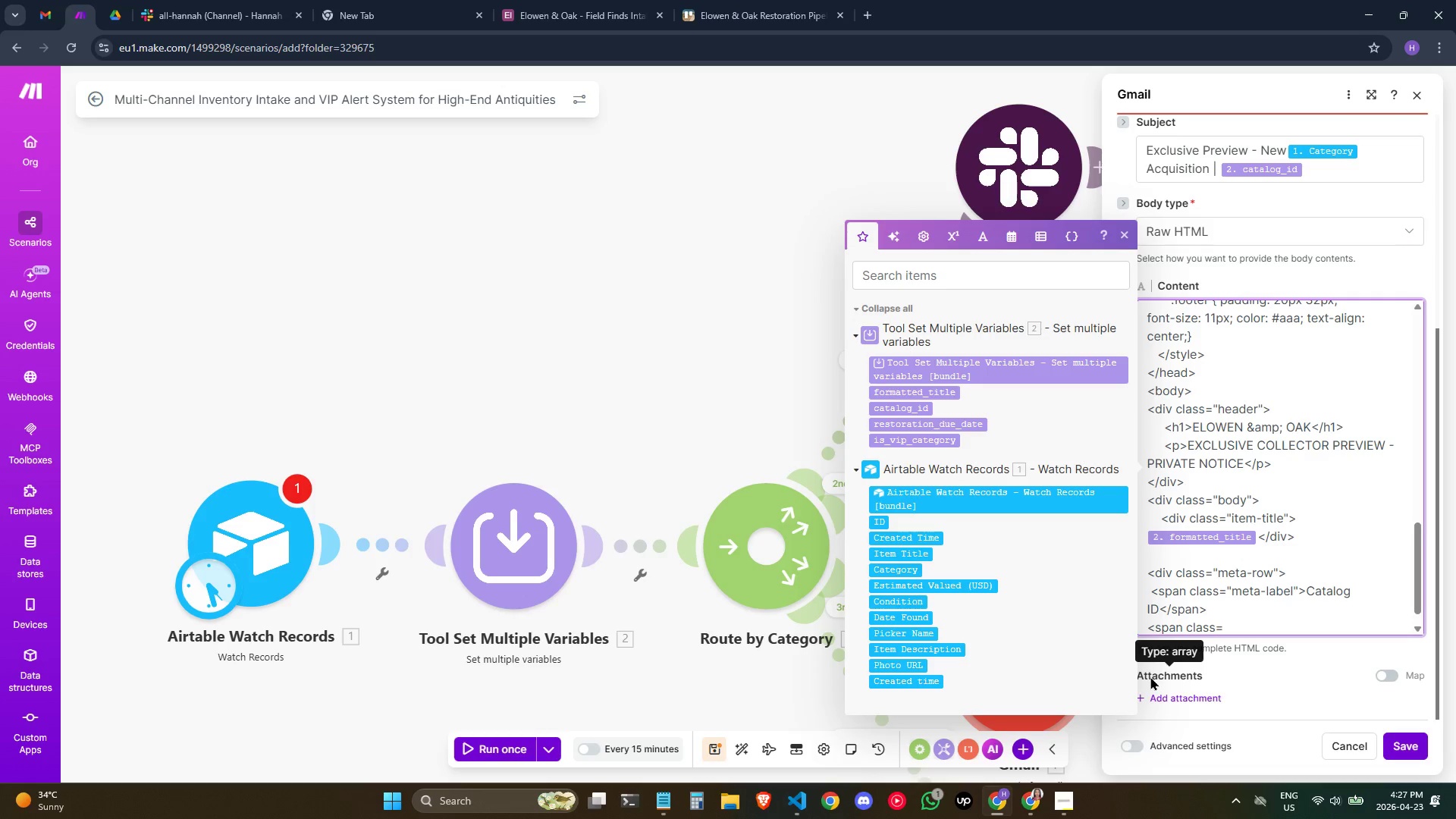 
type("meta-vale)
key(Backspace)
type(ue">)
 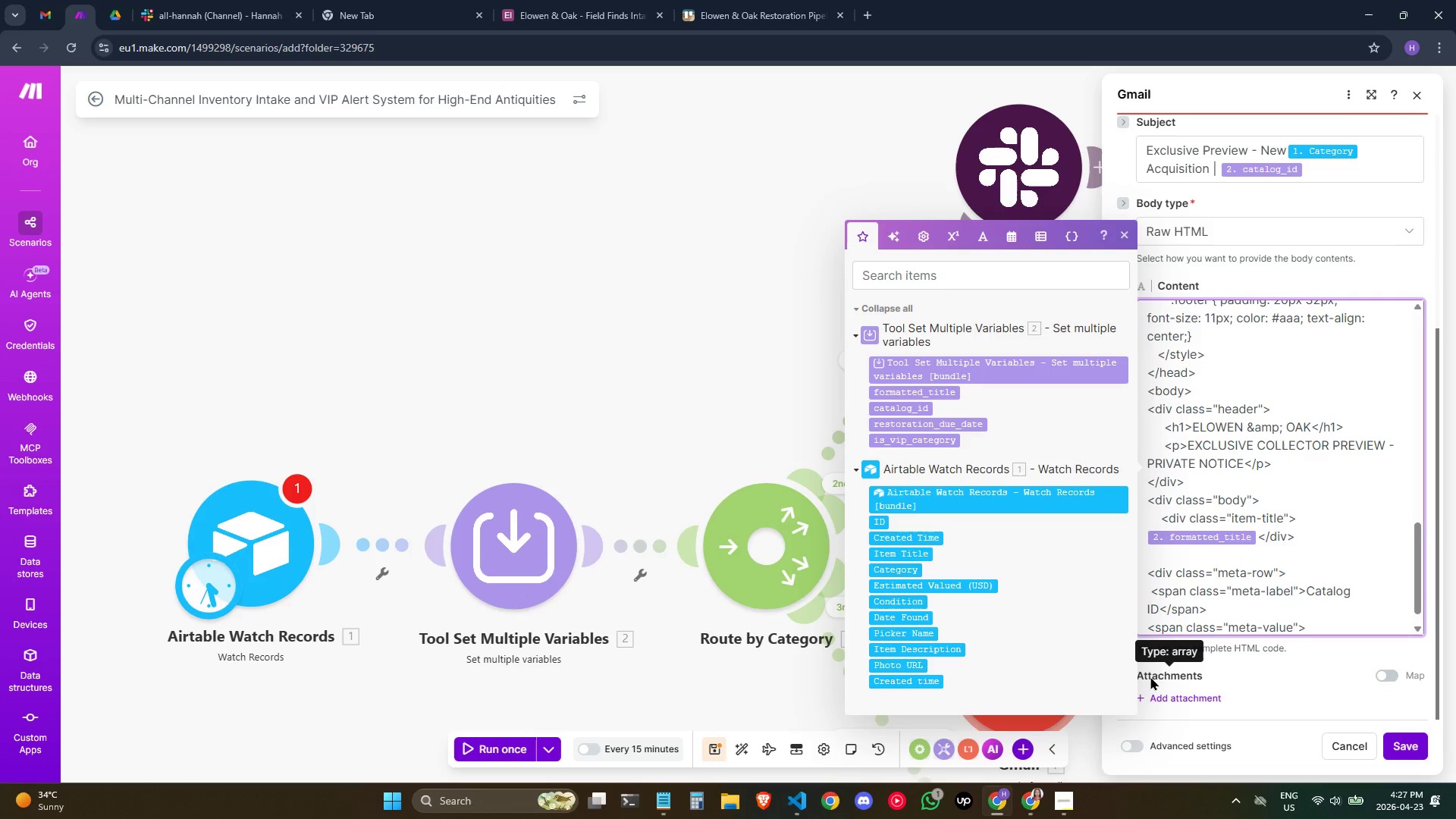 
key(Enter)
 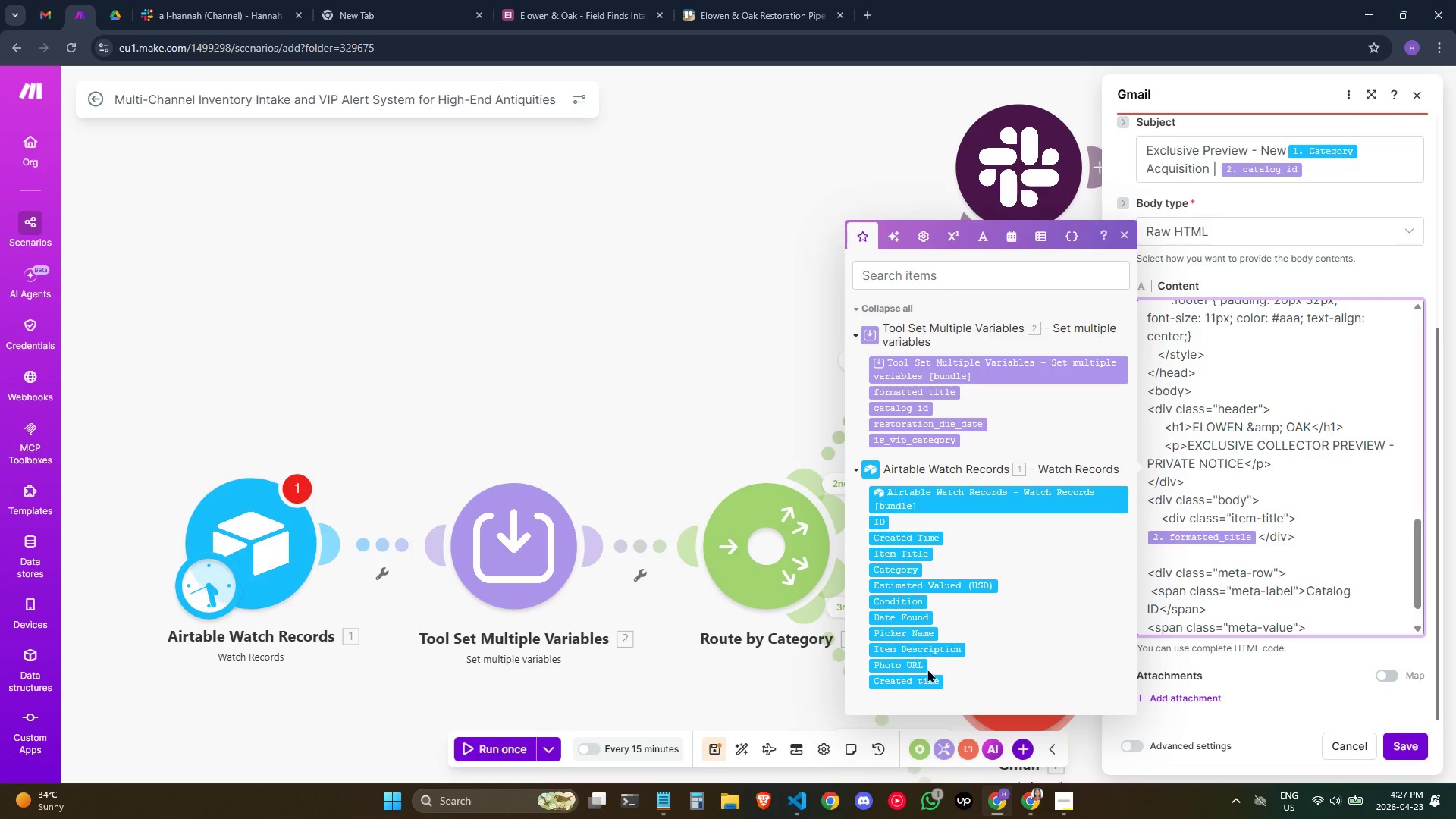 
wait(6.91)
 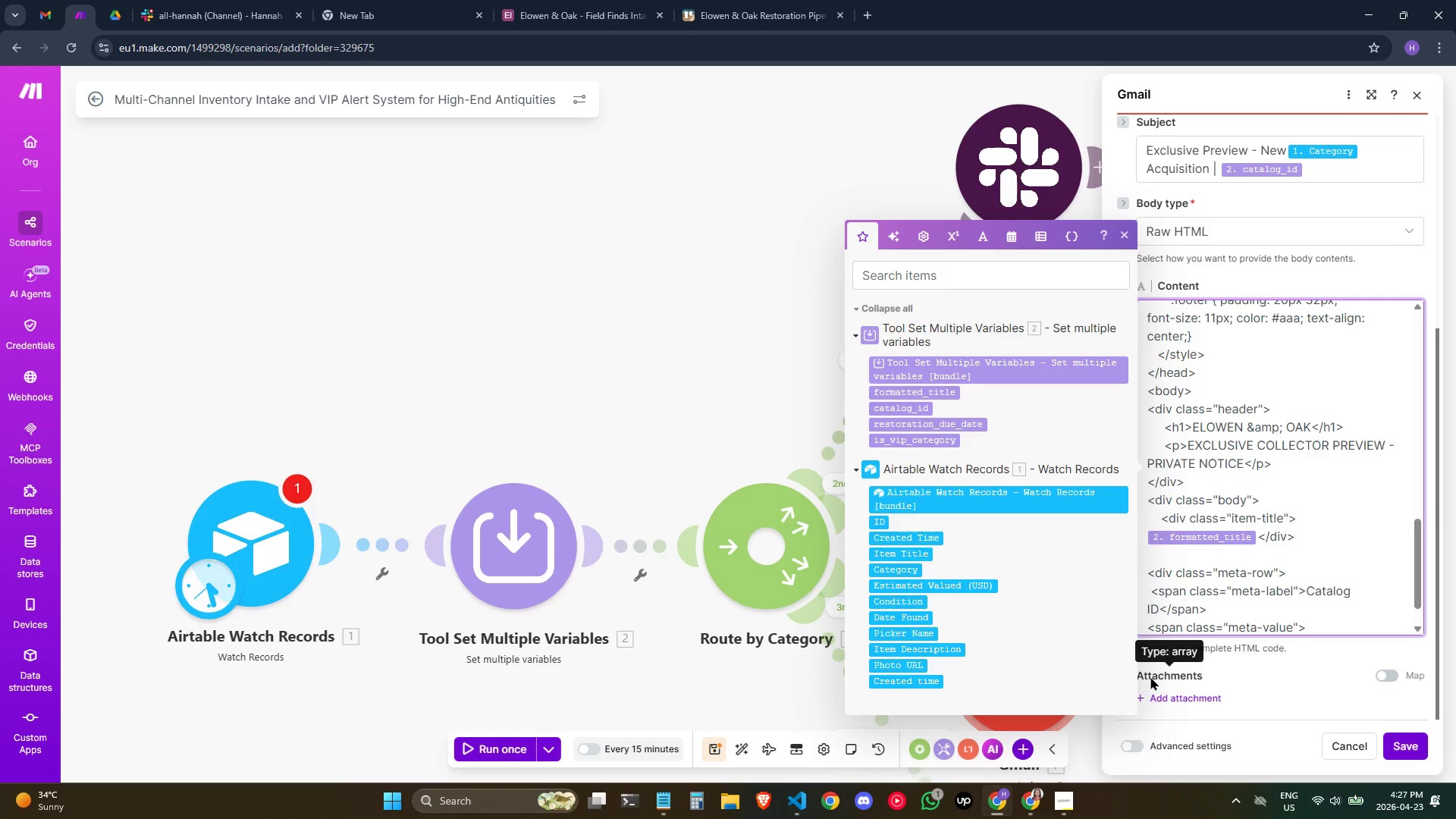 
left_click([915, 411])
 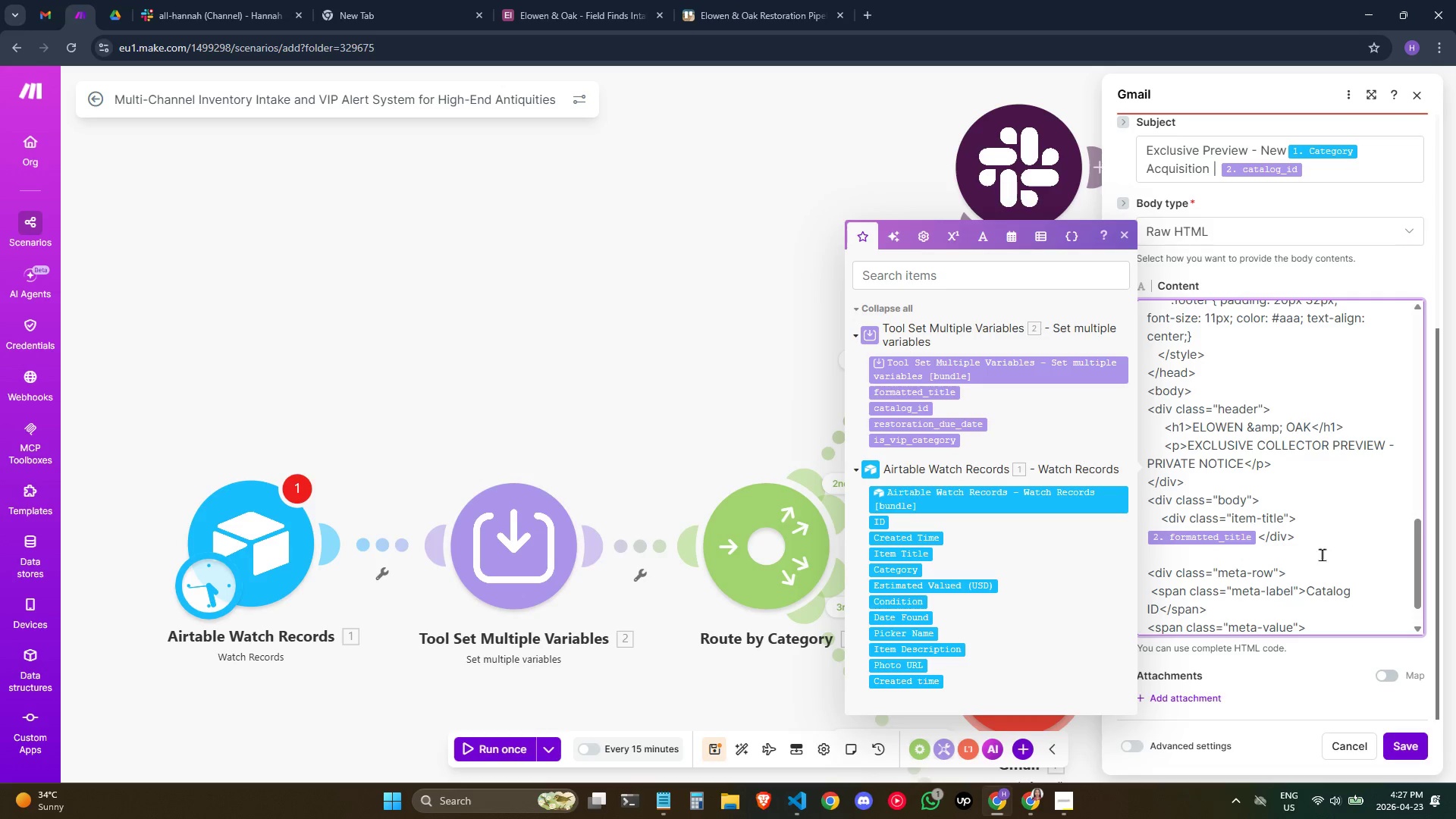 
scroll: coordinate [1320, 547], scroll_direction: down, amount: 2.0
 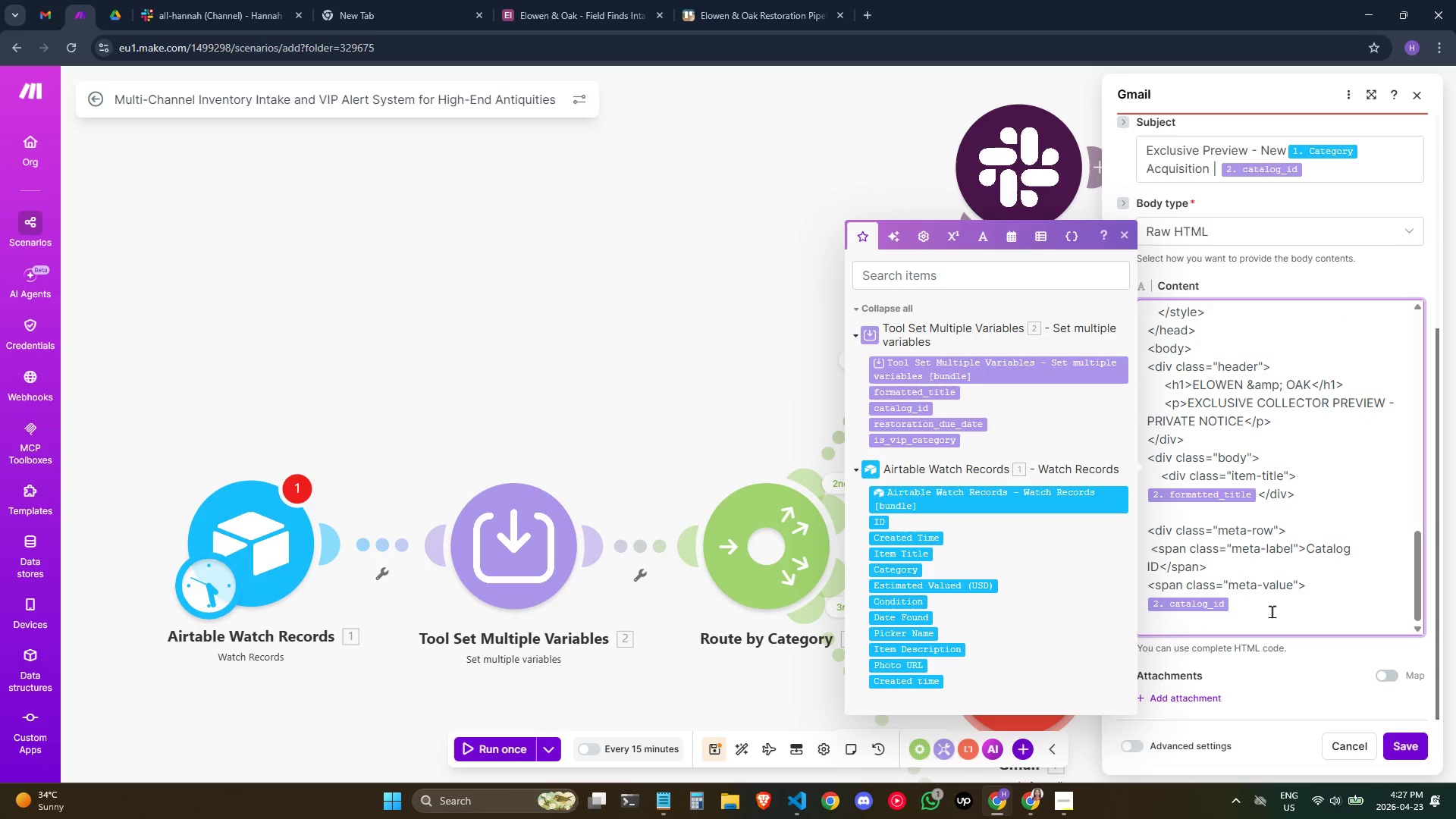 
wait(6.05)
 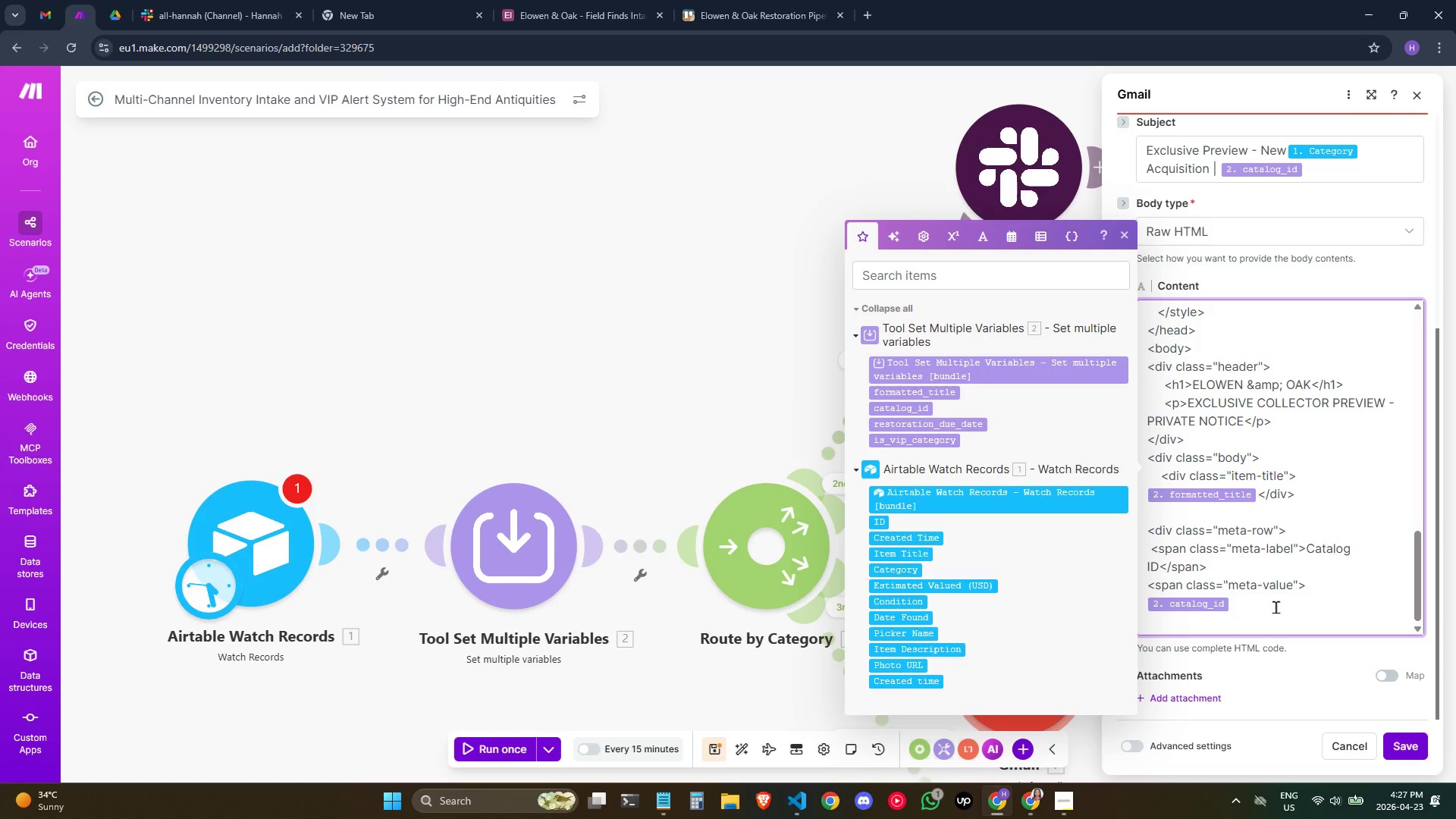 
type(</)
key(Backspace)
type(span)
 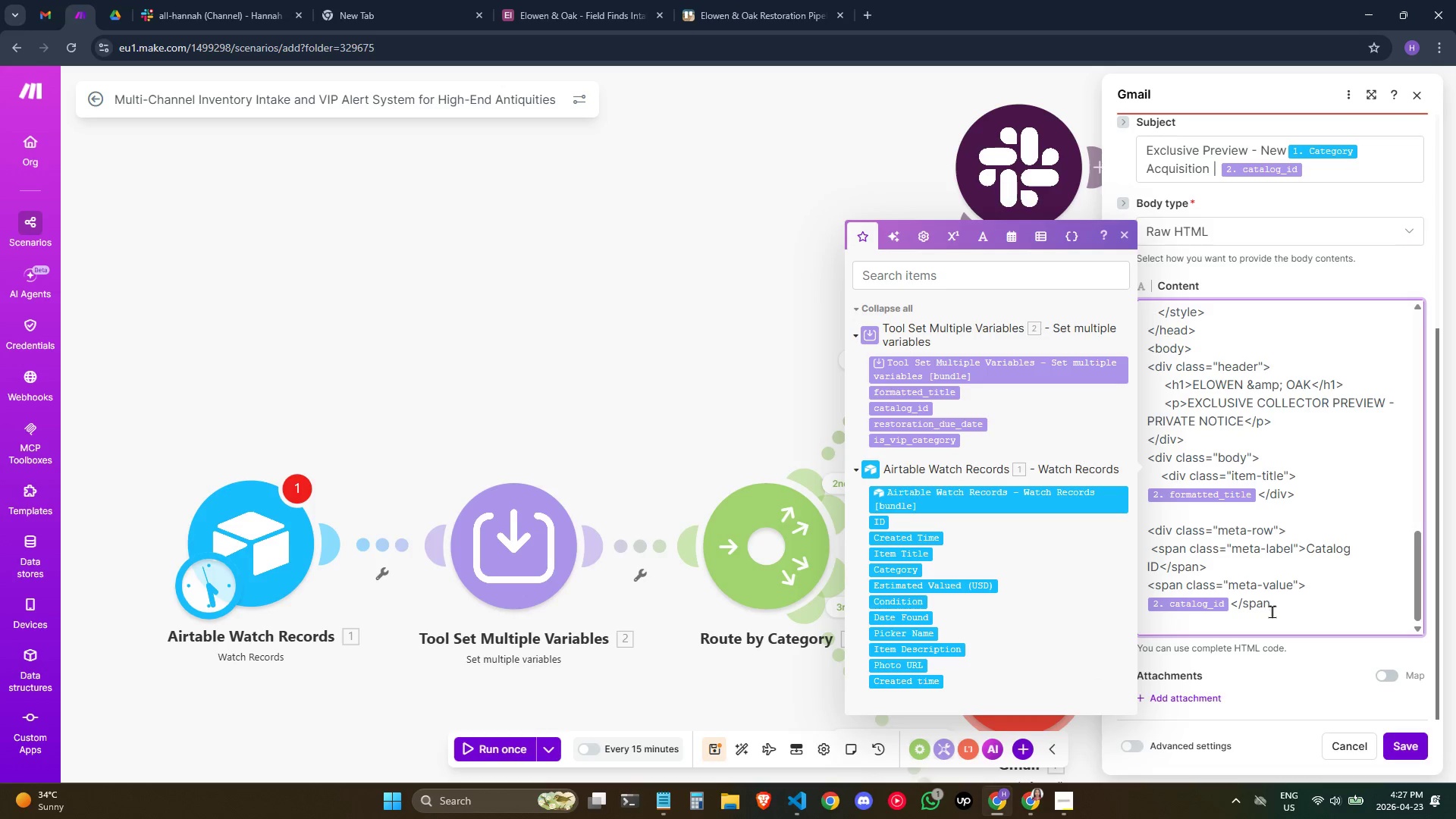 
key(Shift+Period)
 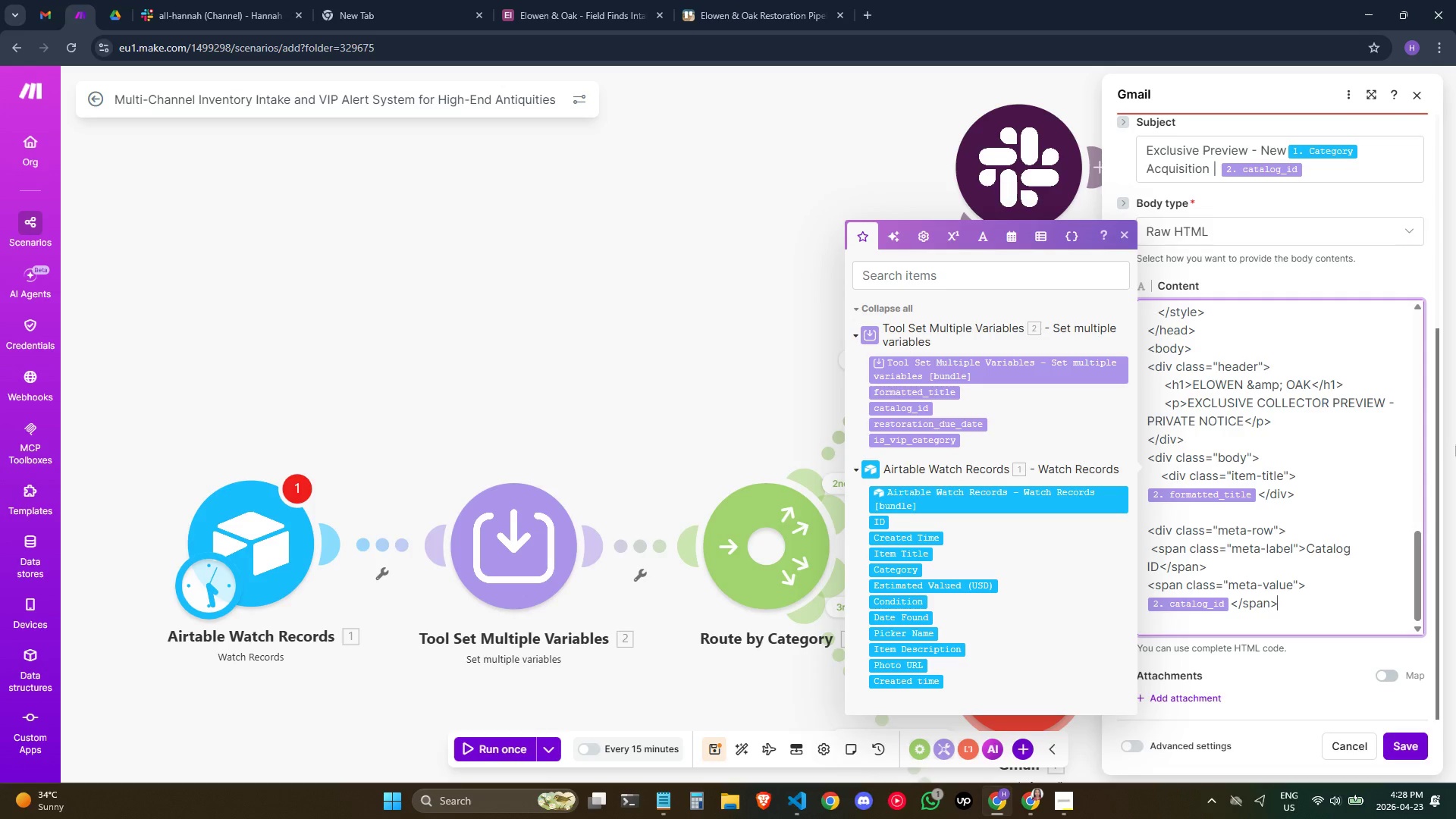 
key(Shift+ShiftRight)
 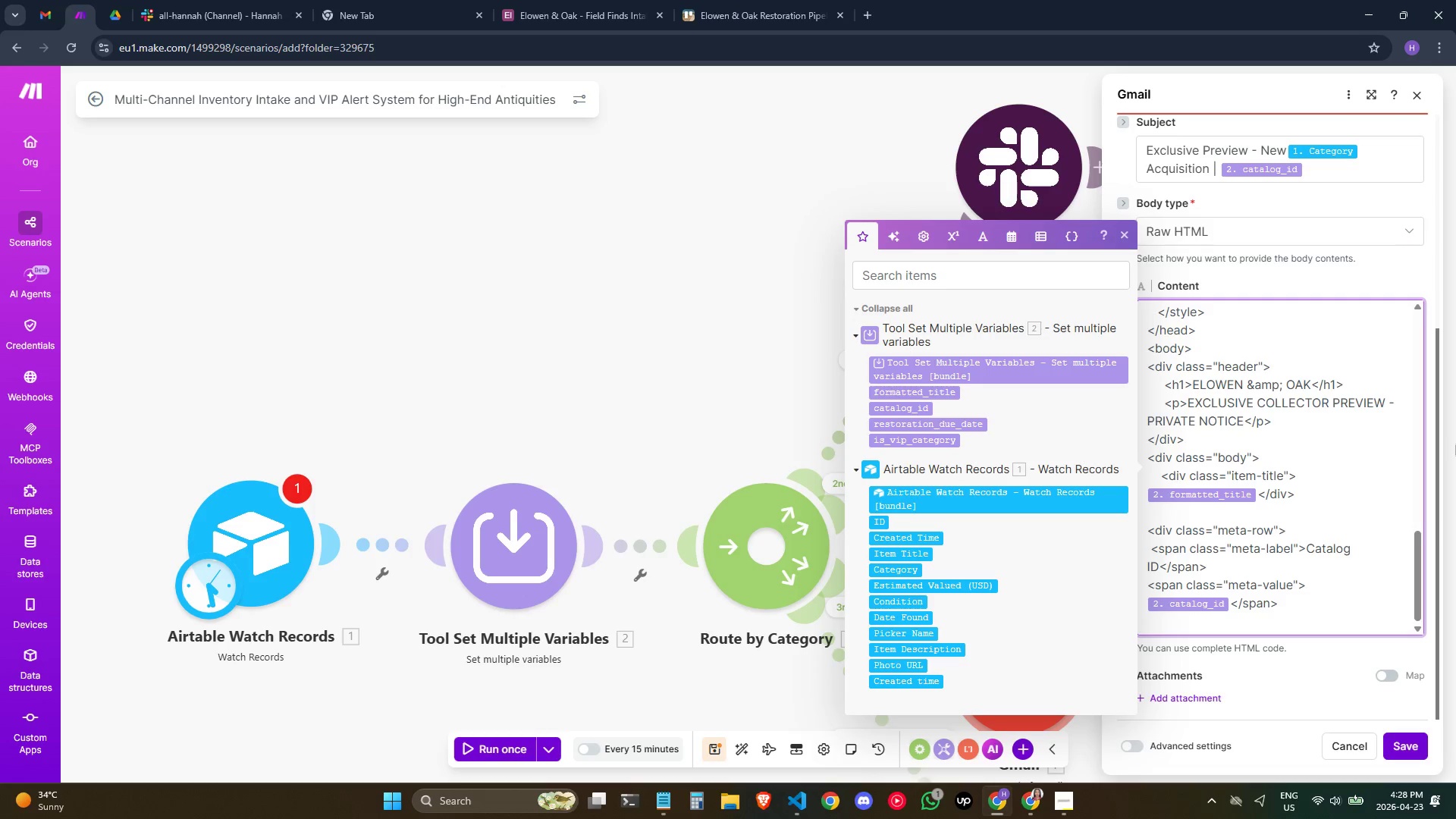 
key(Enter)
 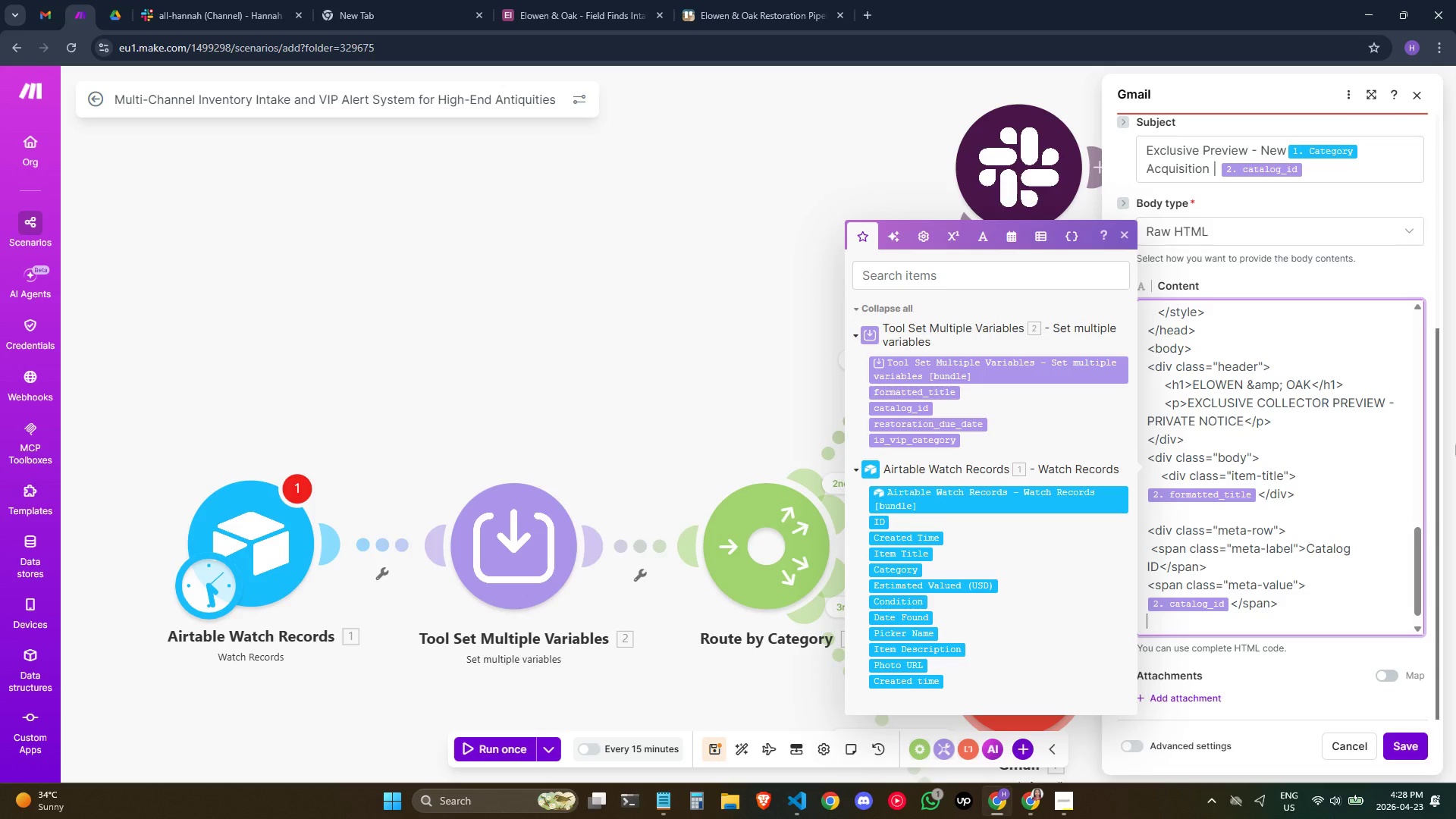 
hold_key(key=Space, duration=0.8)
 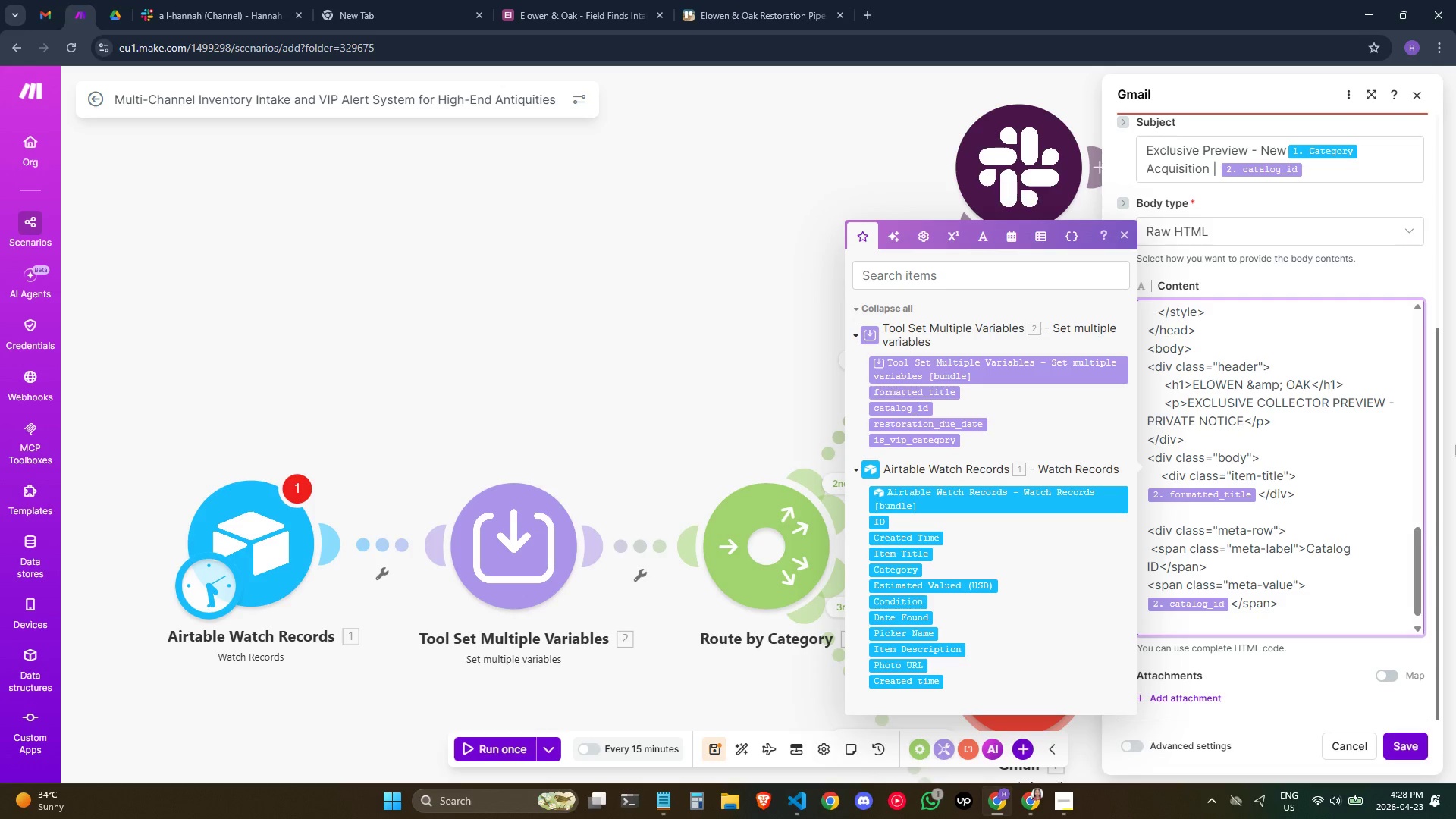 
hold_key(key=Space, duration=0.31)
 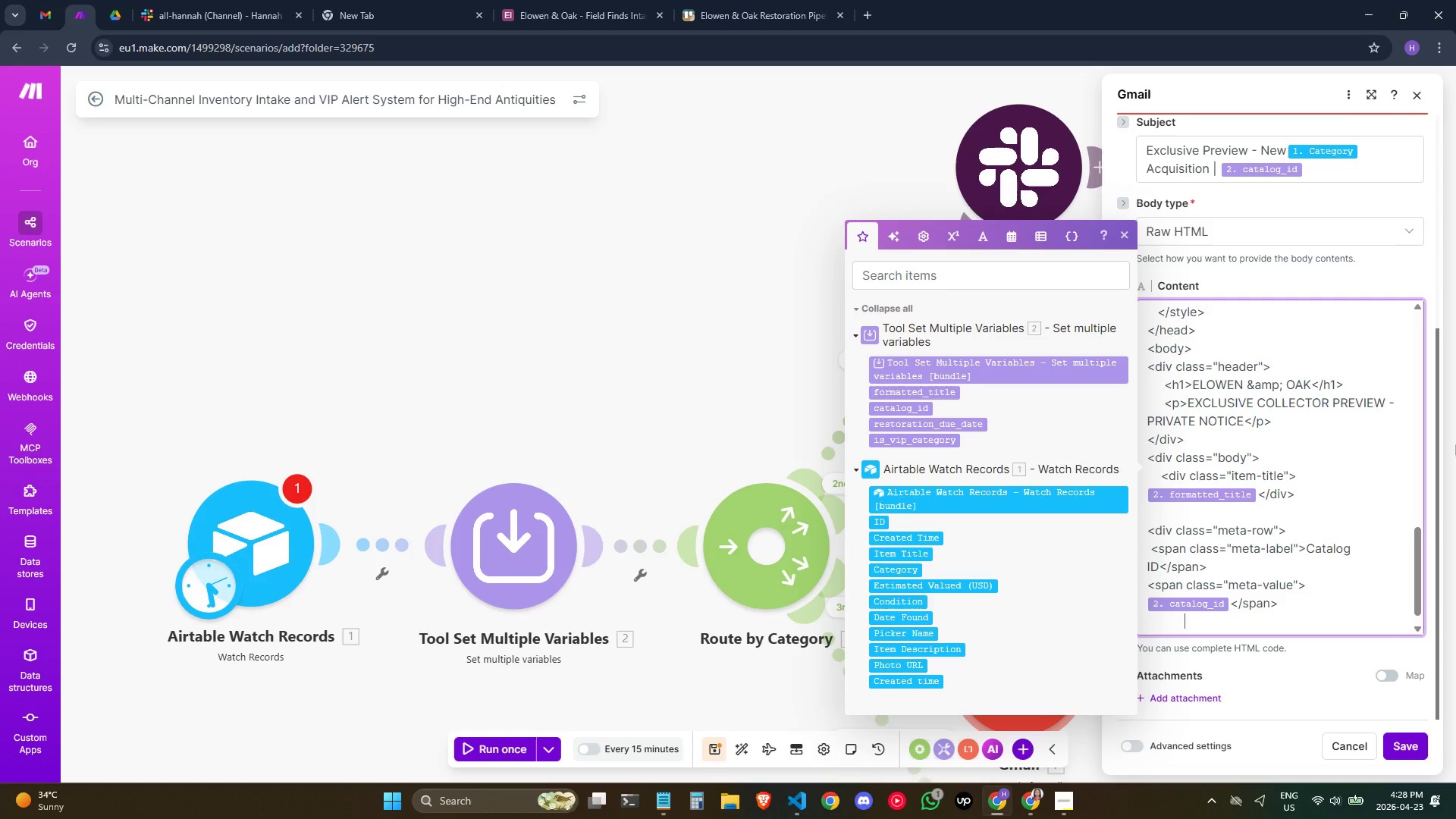 
key(Backspace)
key(Backspace)
key(Backspace)
key(Backspace)
type(</)
key(Backspace)
type(div)
 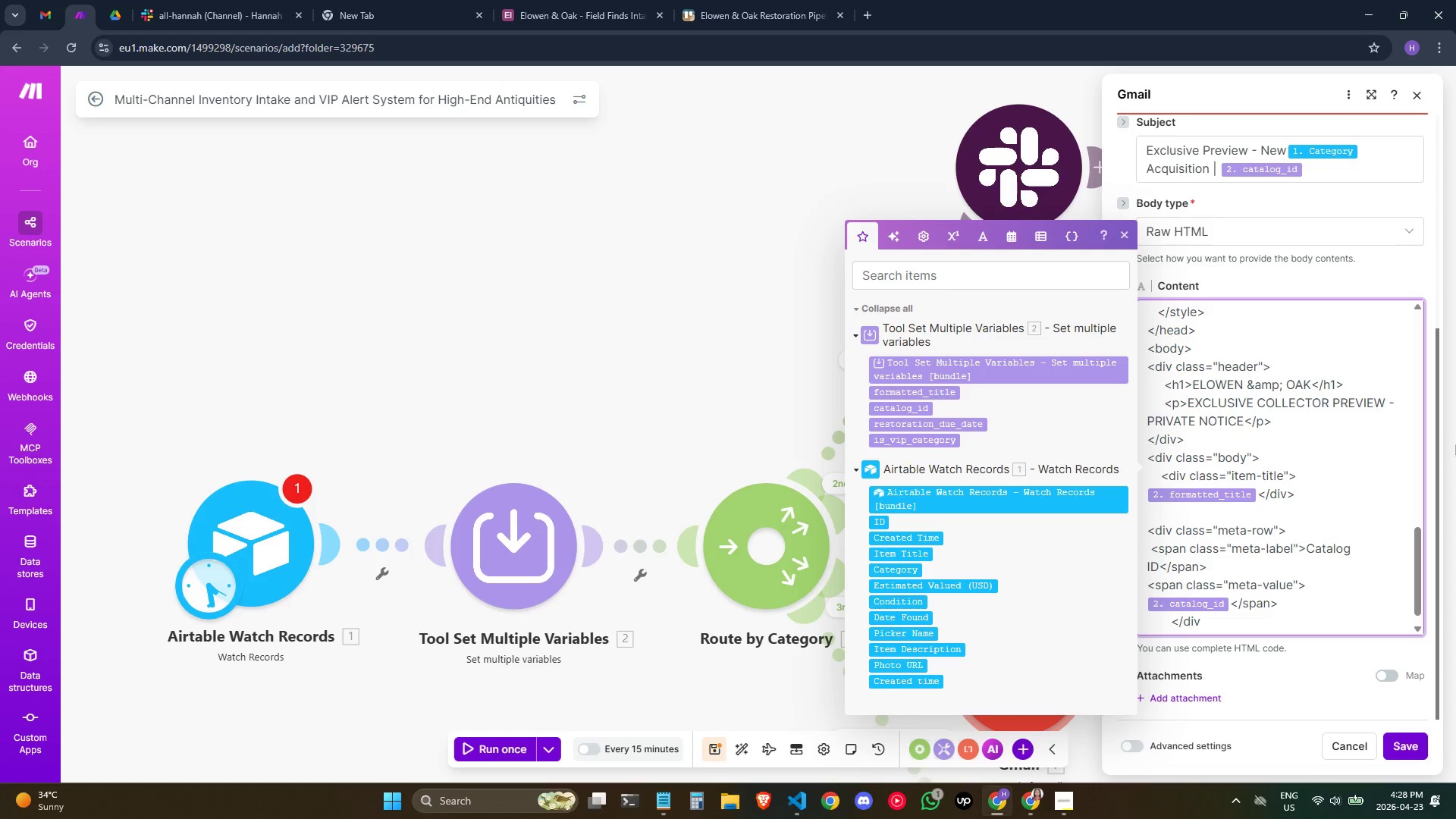 
key(Shift+Period)
 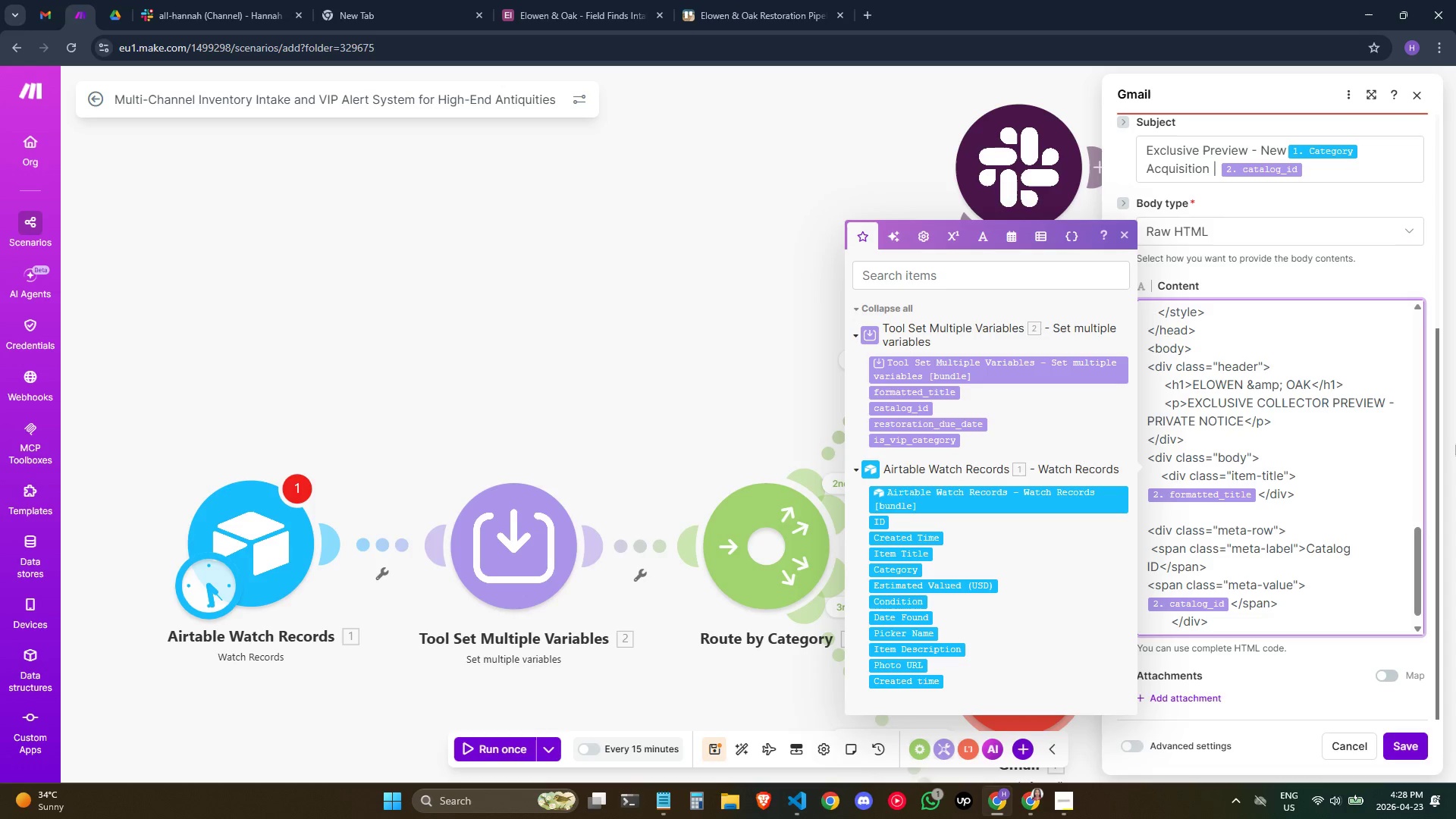 
key(Enter)
 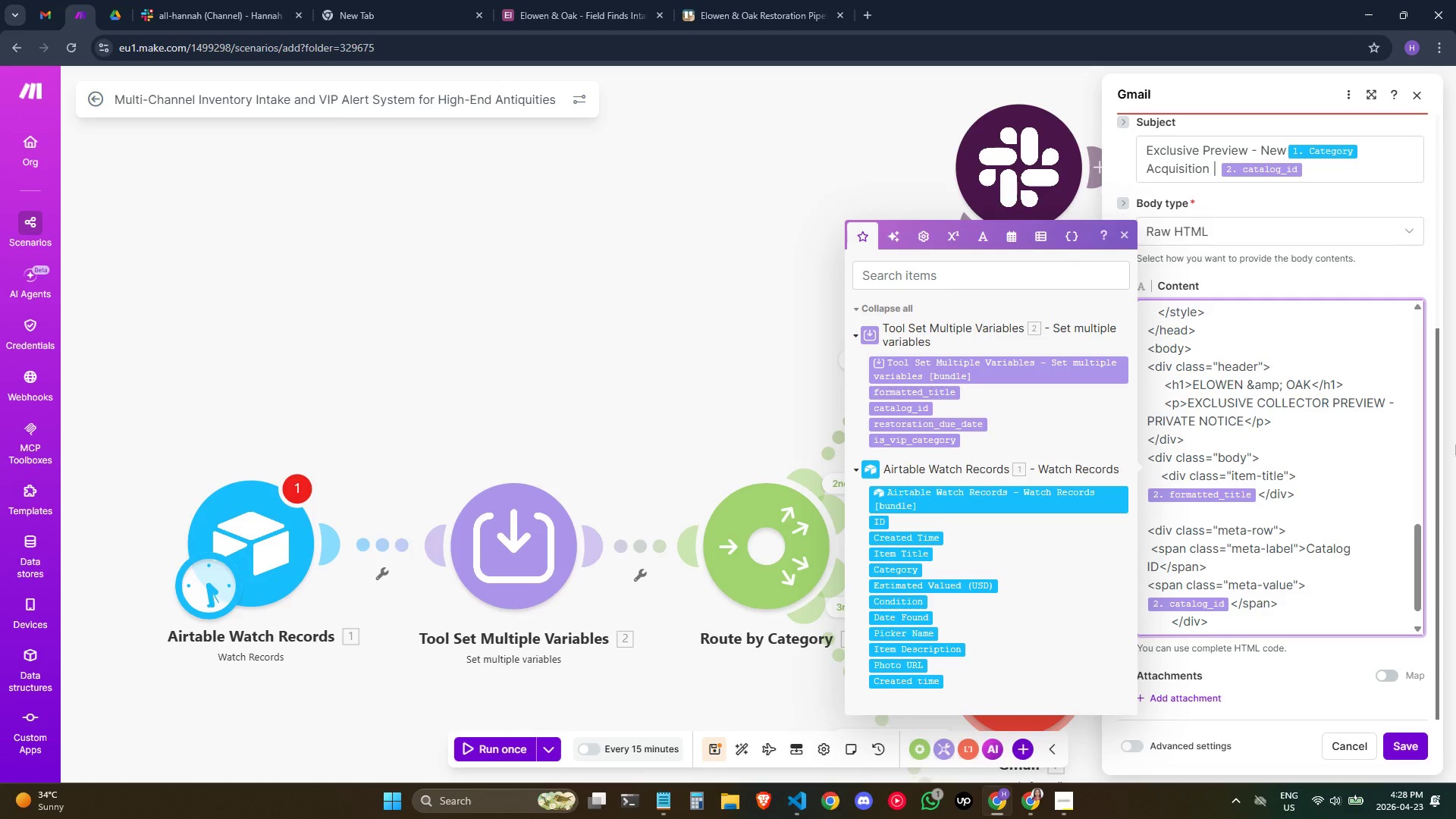 
hold_key(key=Space, duration=0.59)
 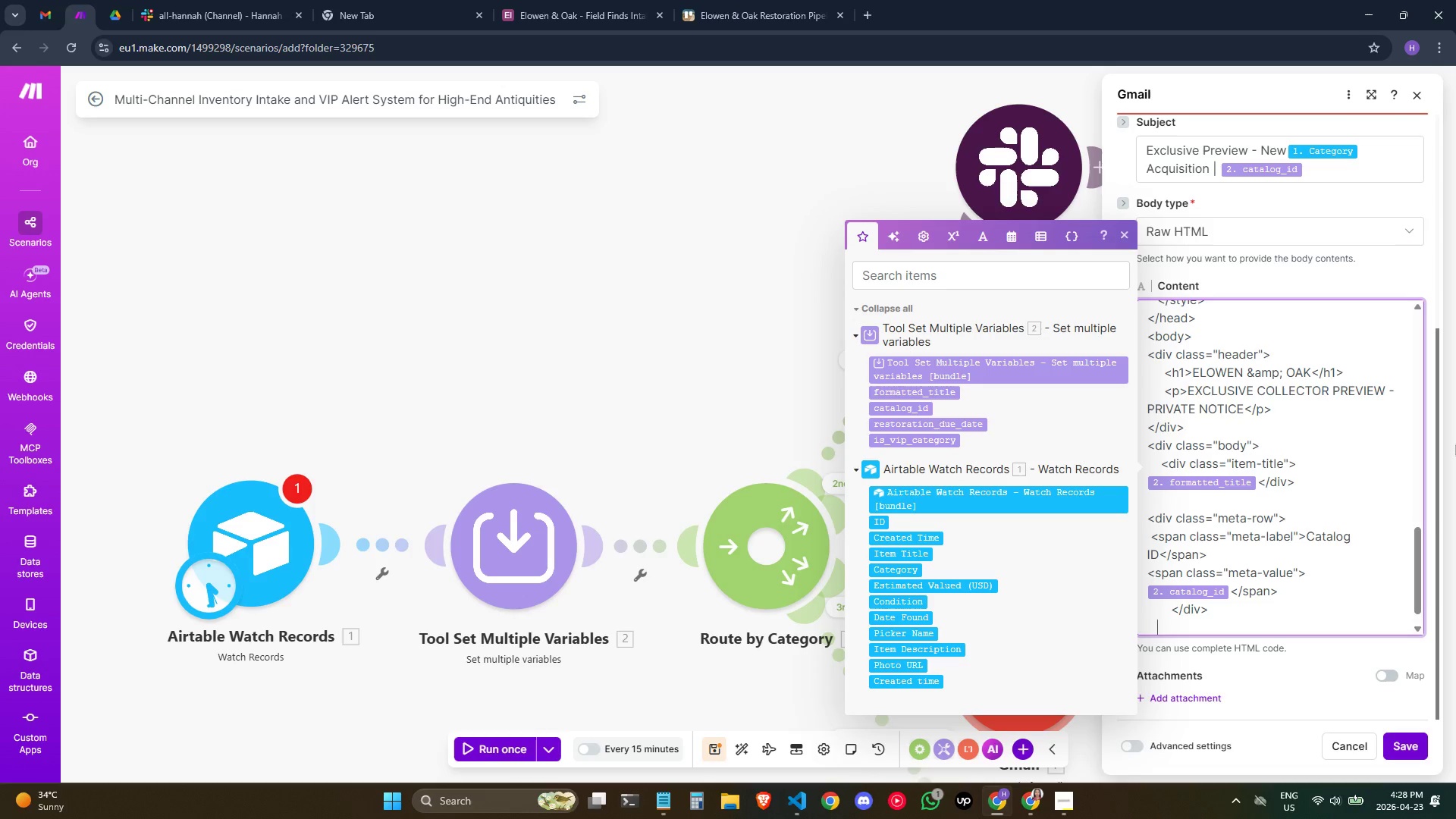 
type(    <div class= ")
key(Backspace)
key(Backspace)
type("meta-row">)
 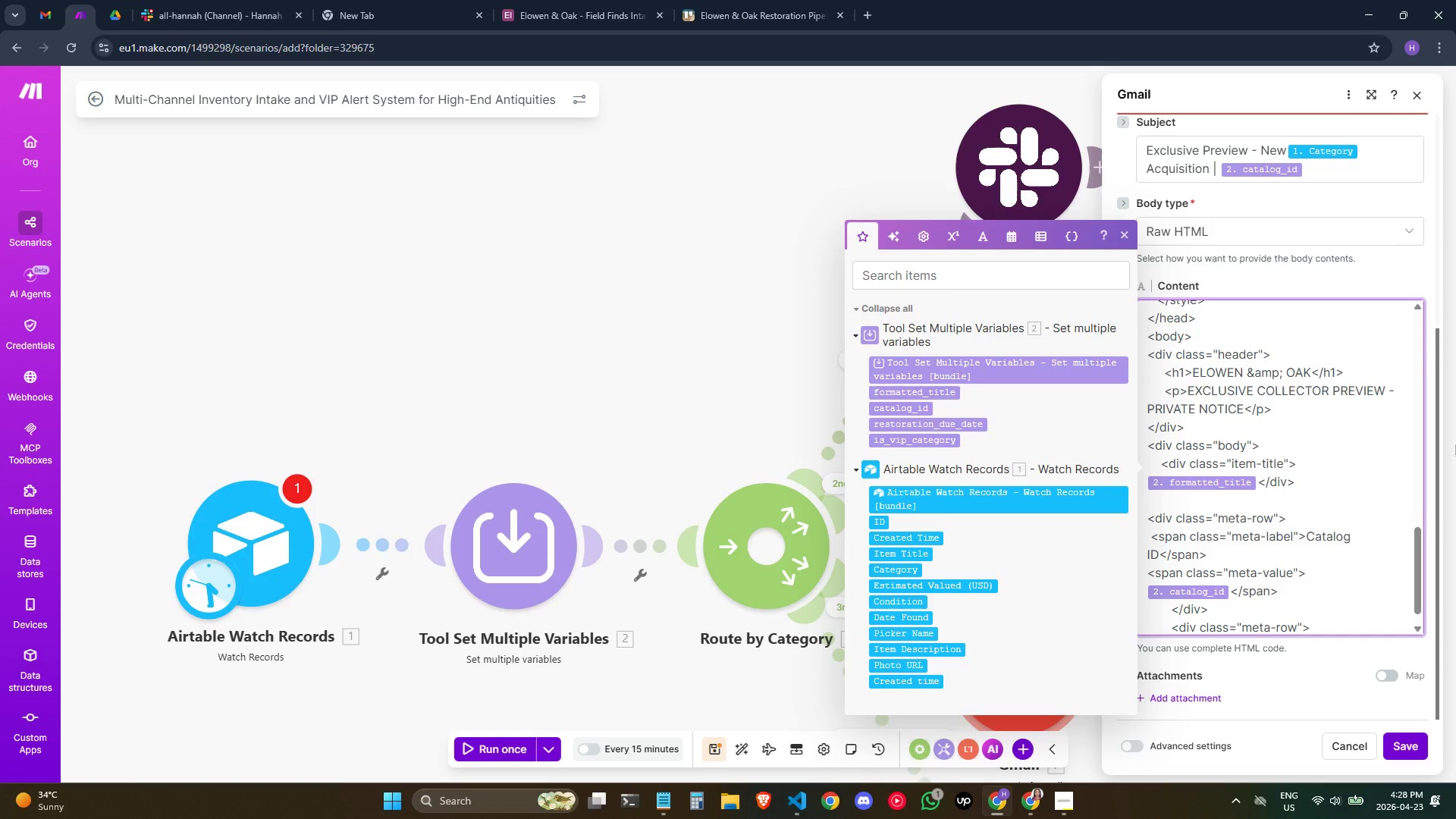 
key(Enter)
 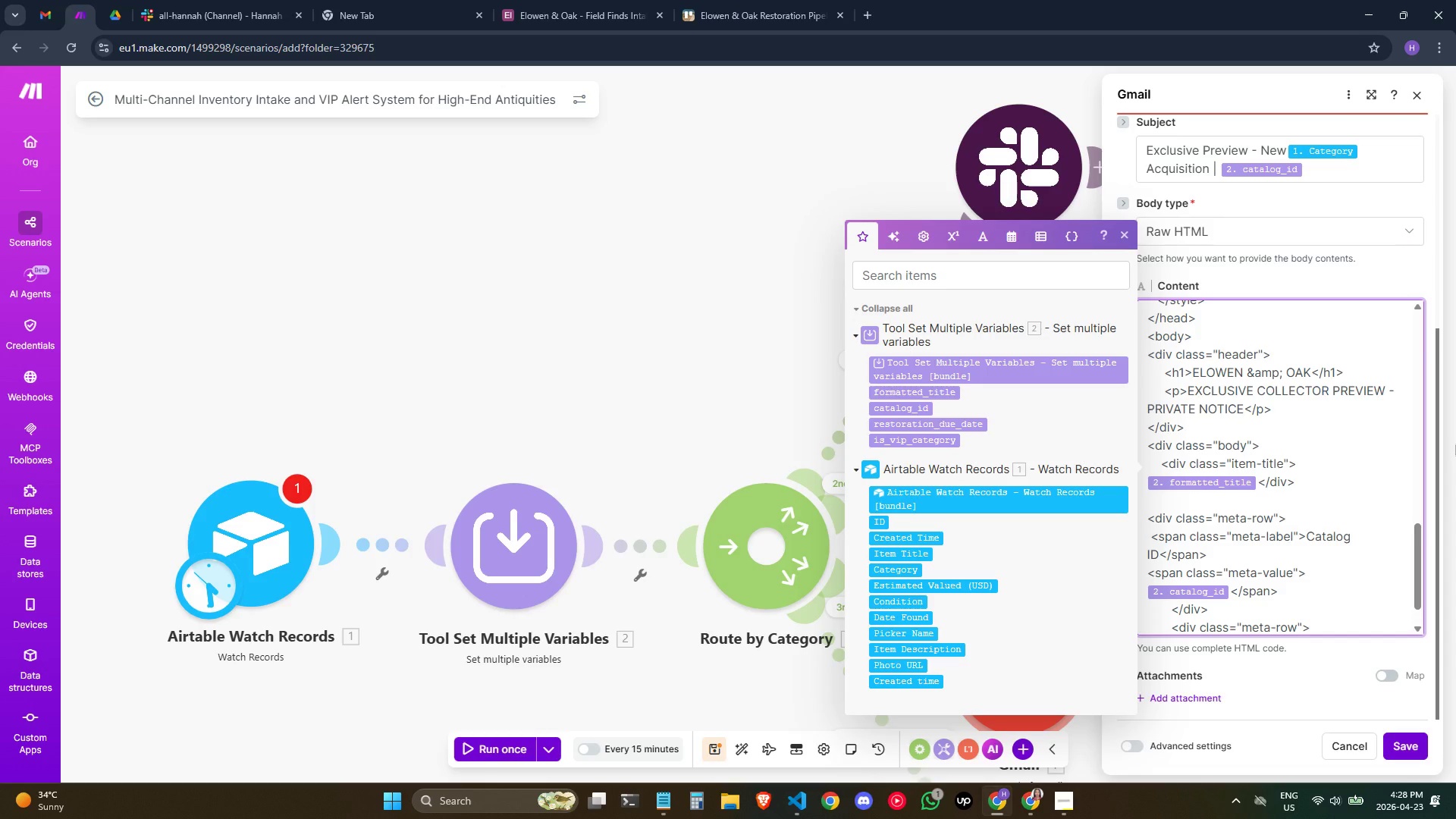 
type(     <span class=)
 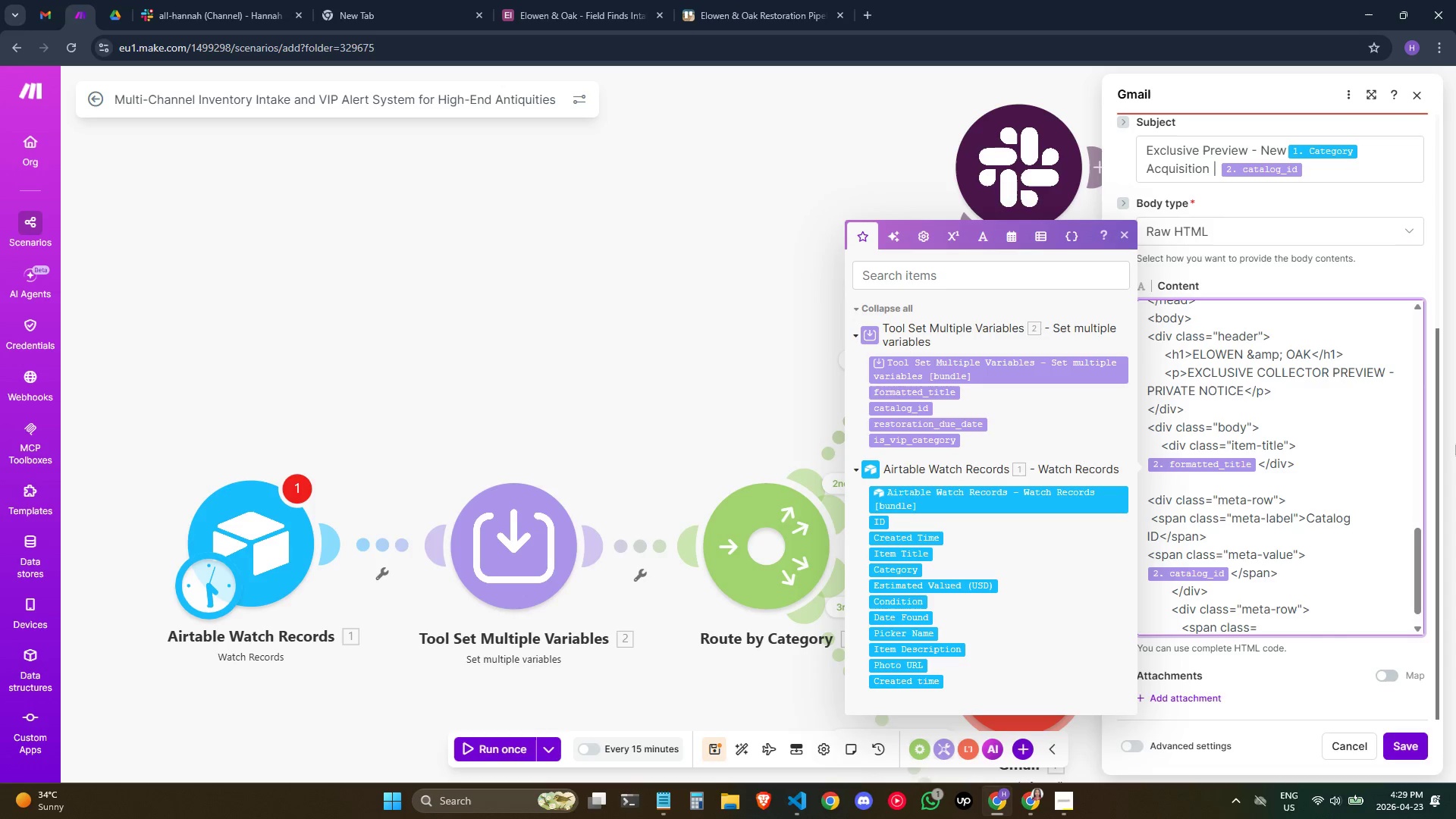 
key(Shift+Quote)
 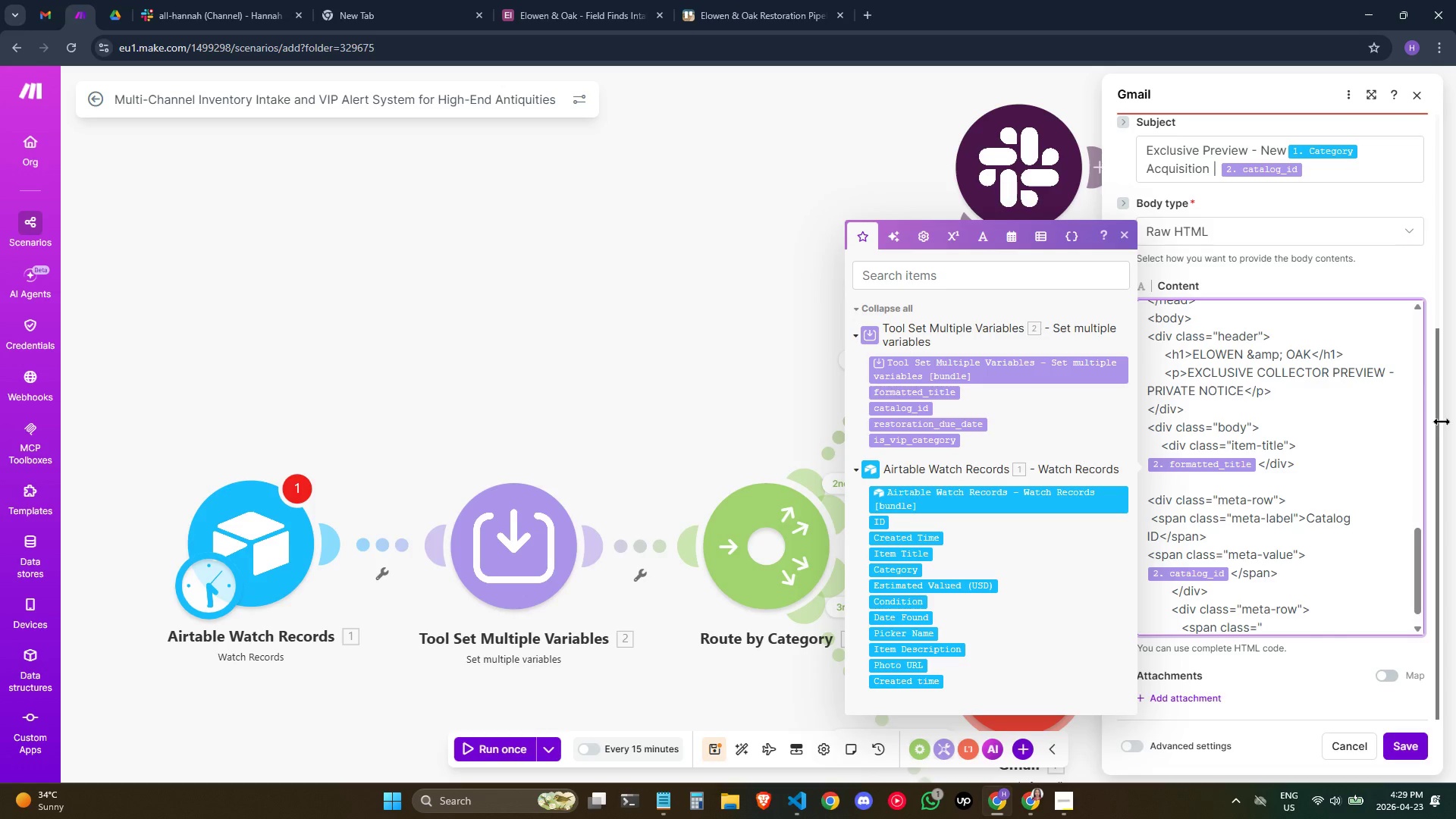 
type(meta label)
 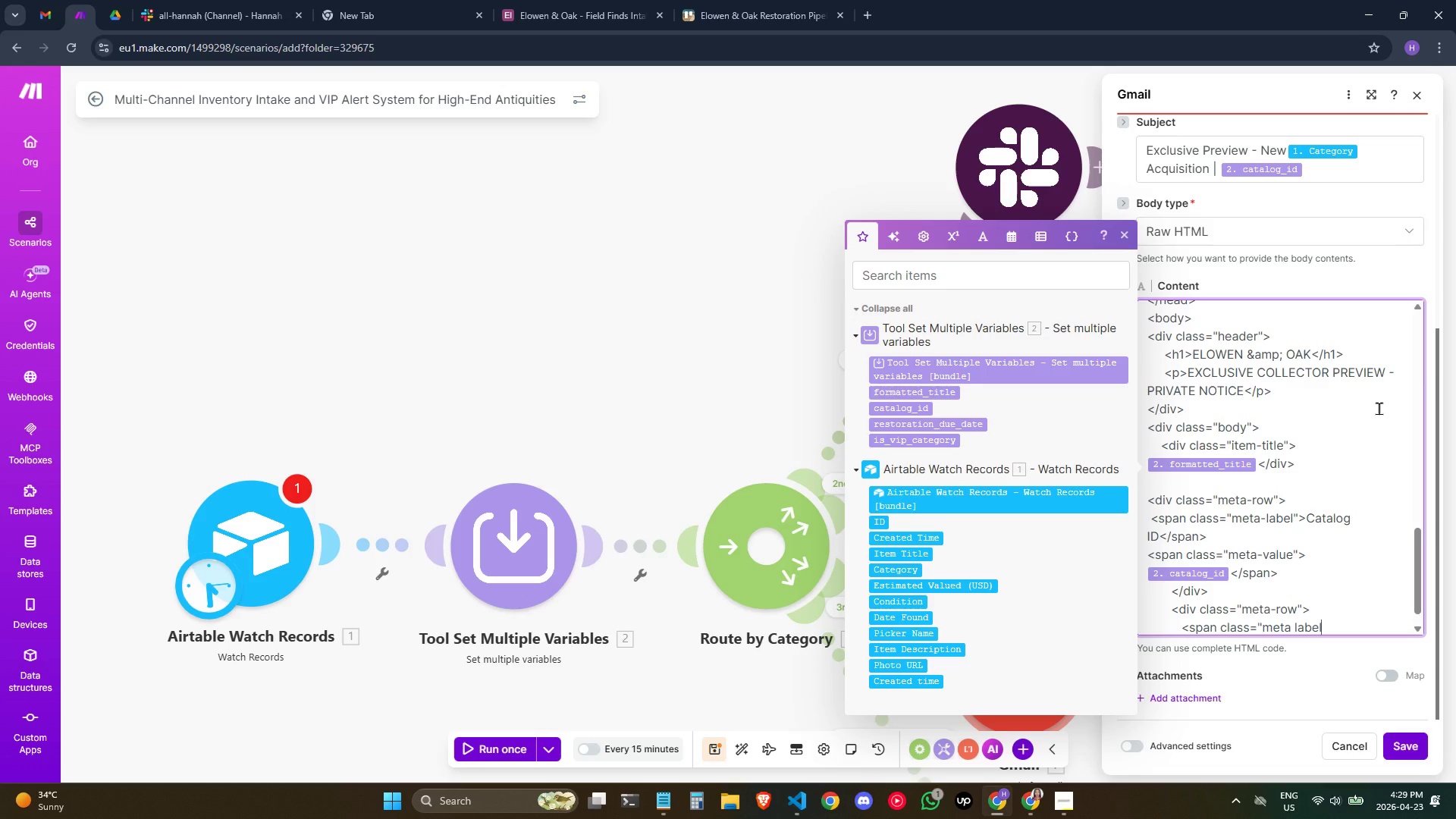 
type(">Cate)
 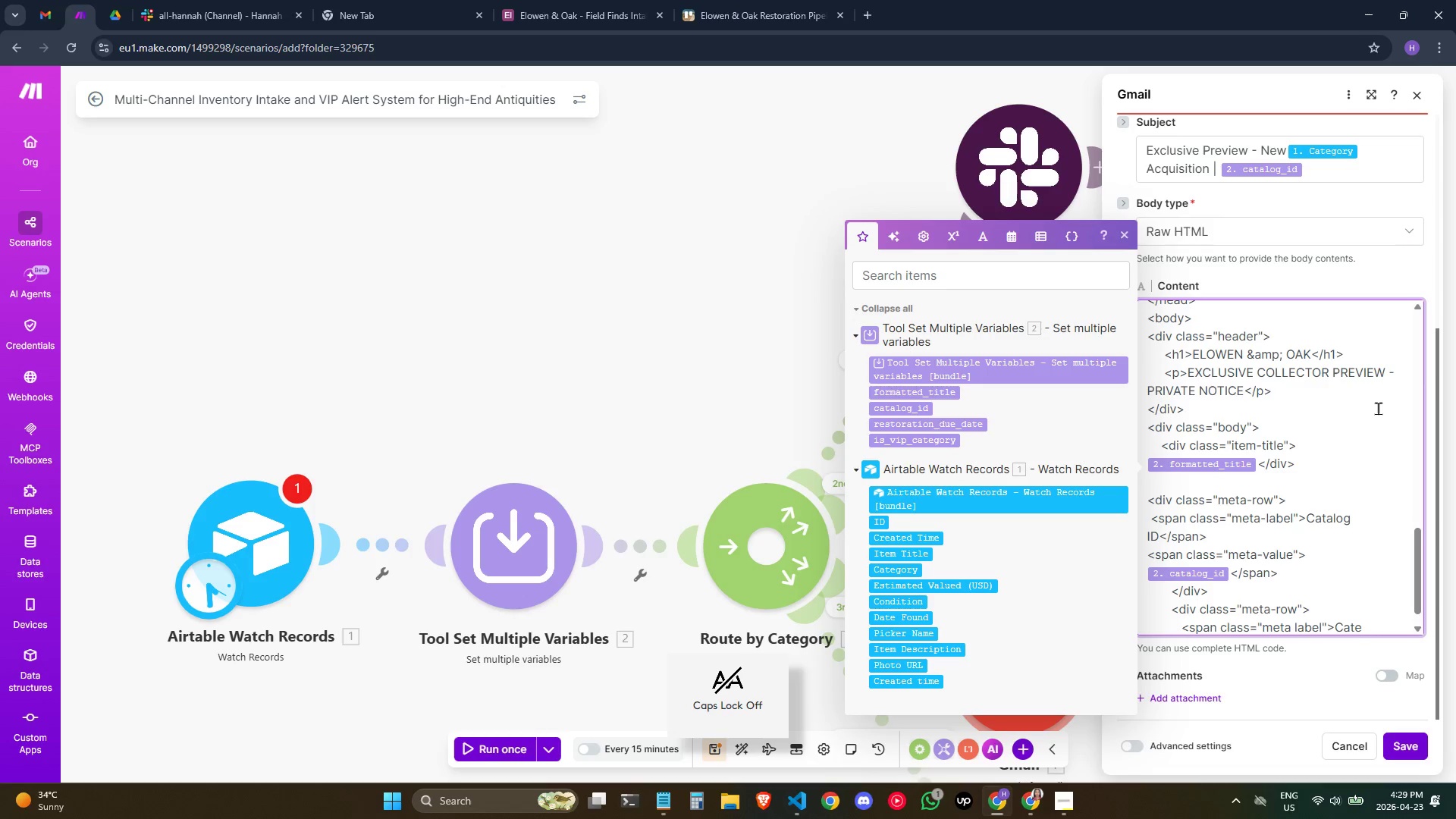 
type(gory)
 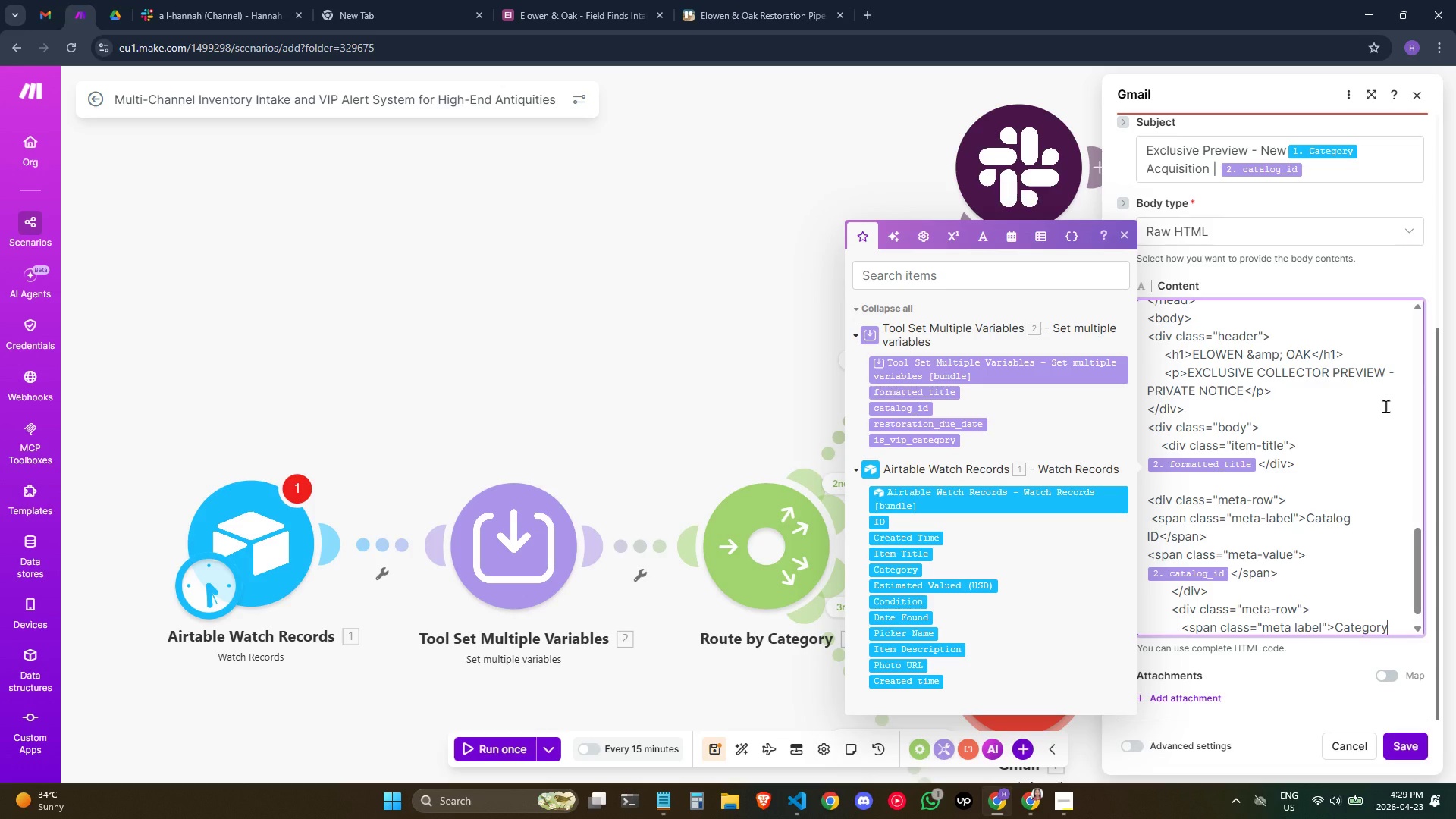 
type(</span>)
 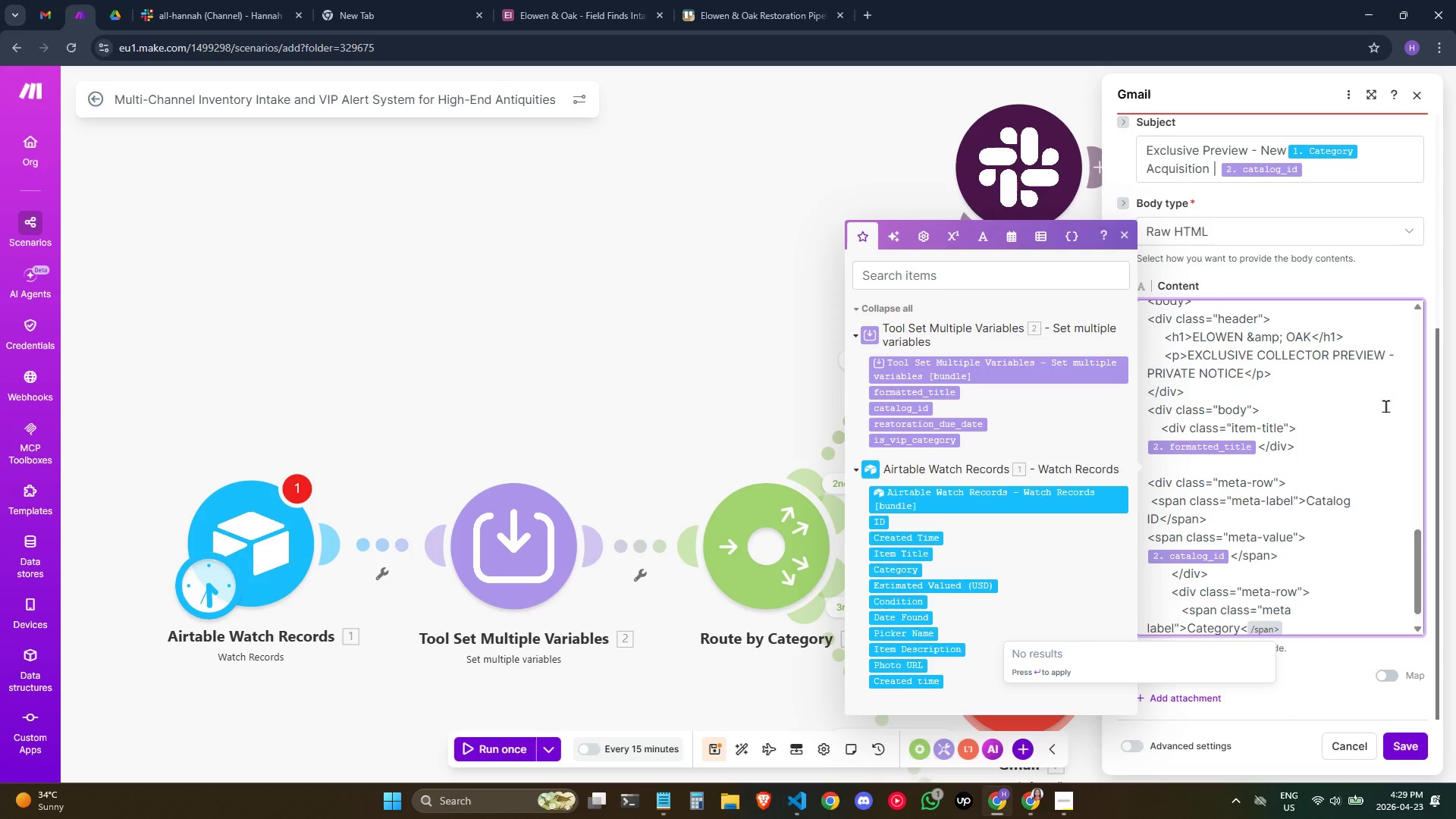 
key(Enter)
 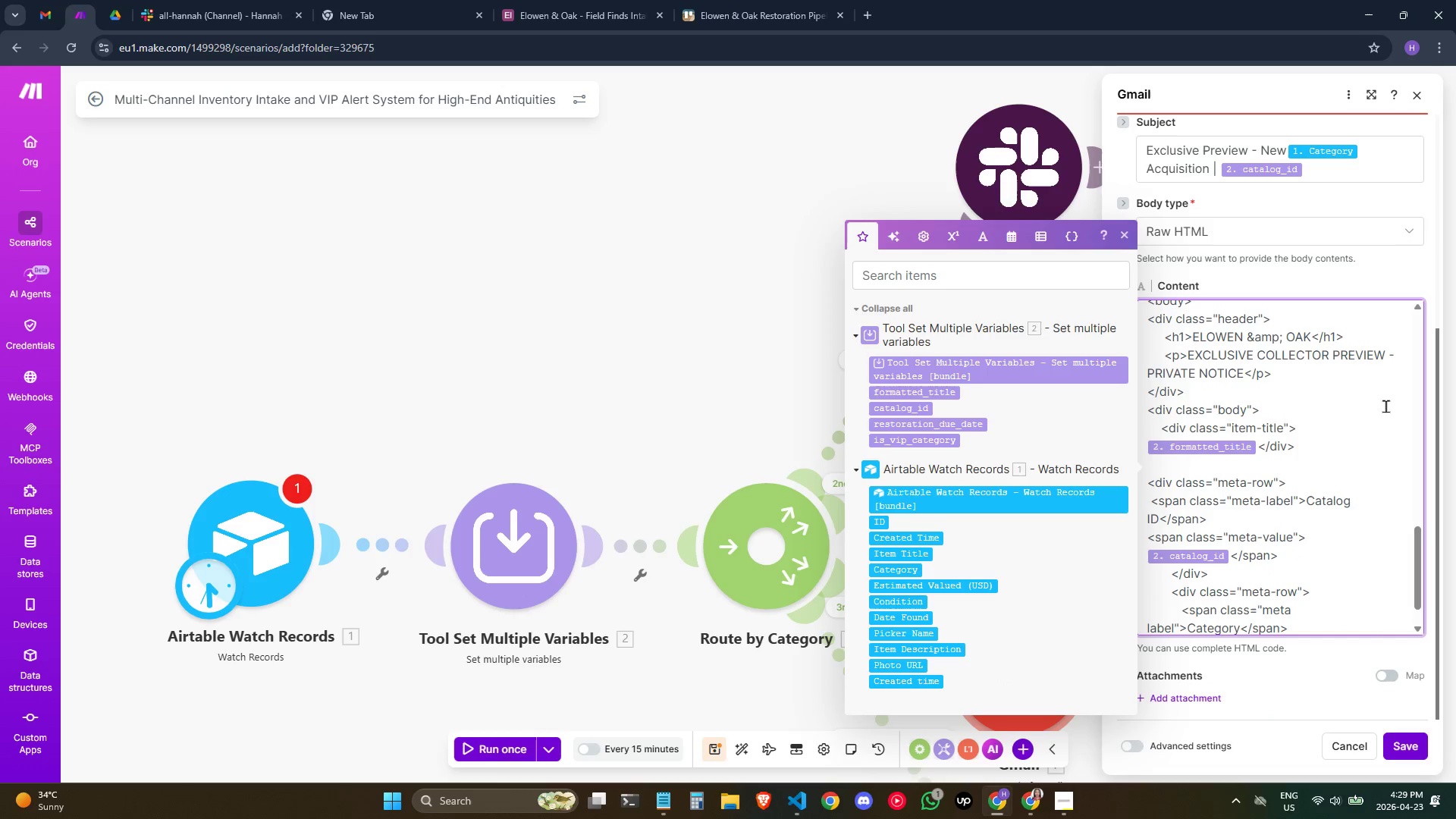 
key(Enter)
 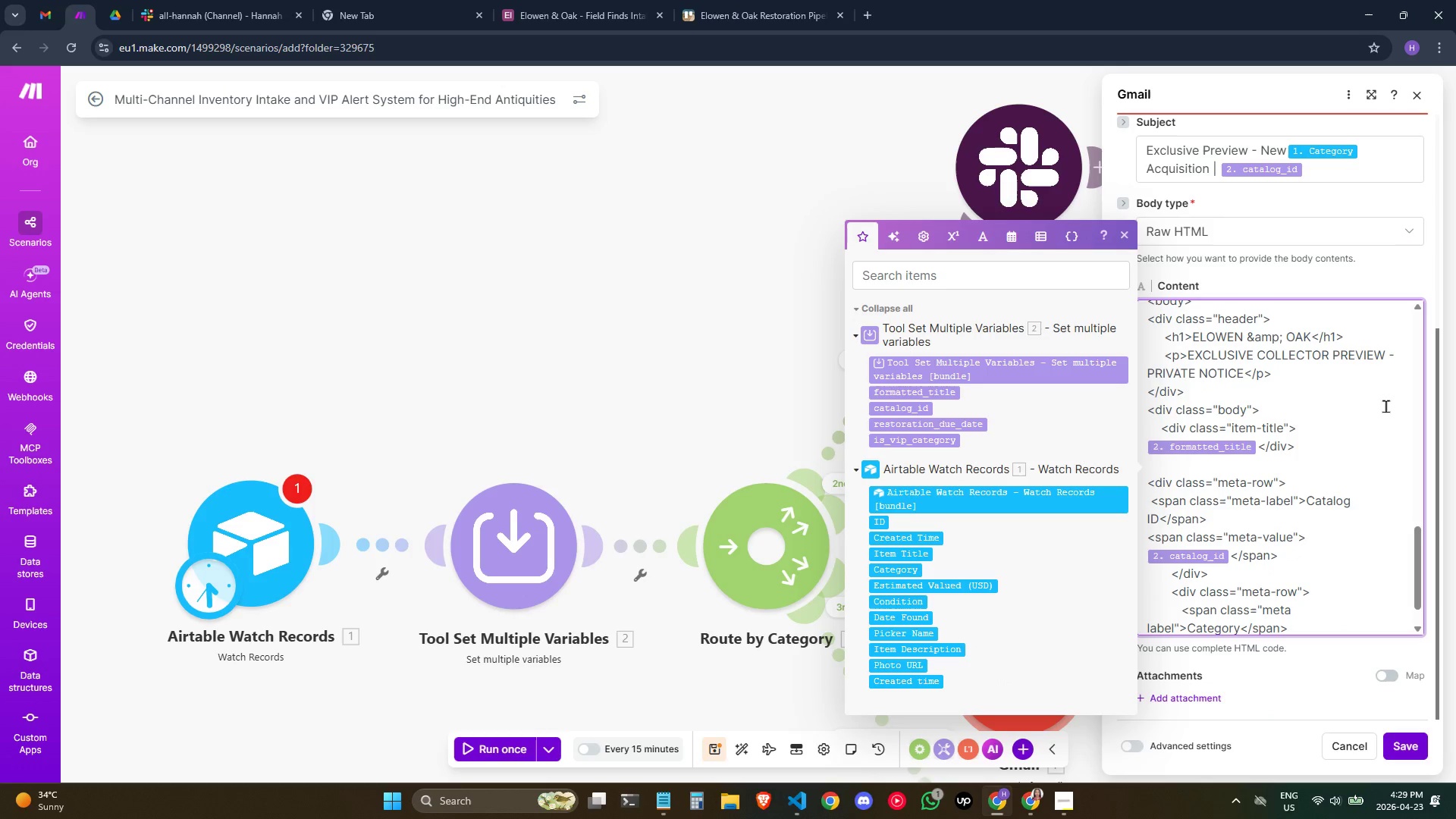 
left_click([1183, 604])
 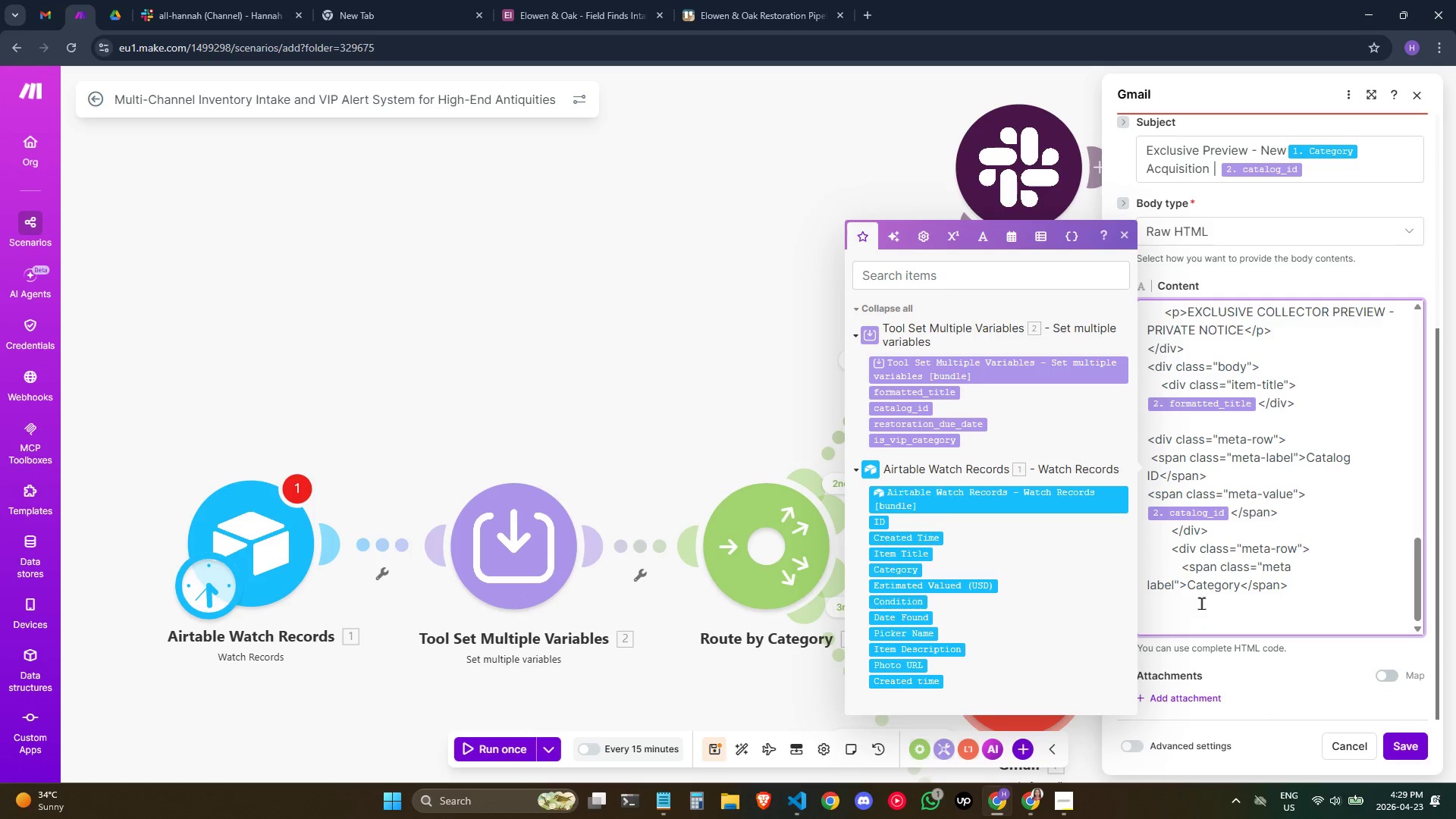 
scroll: coordinate [1193, 575], scroll_direction: down, amount: 4.0
 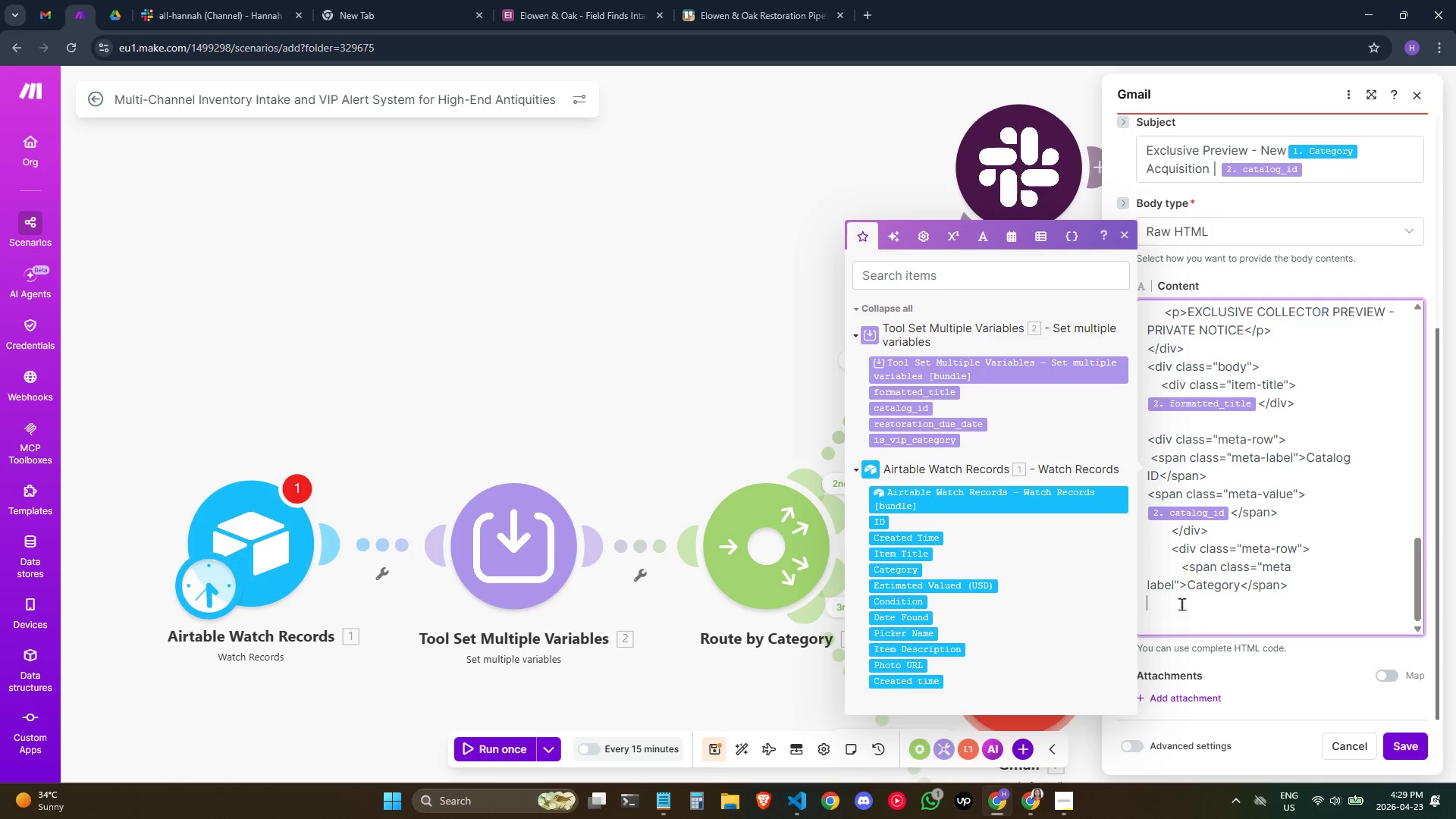 
double_click([1203, 603])
 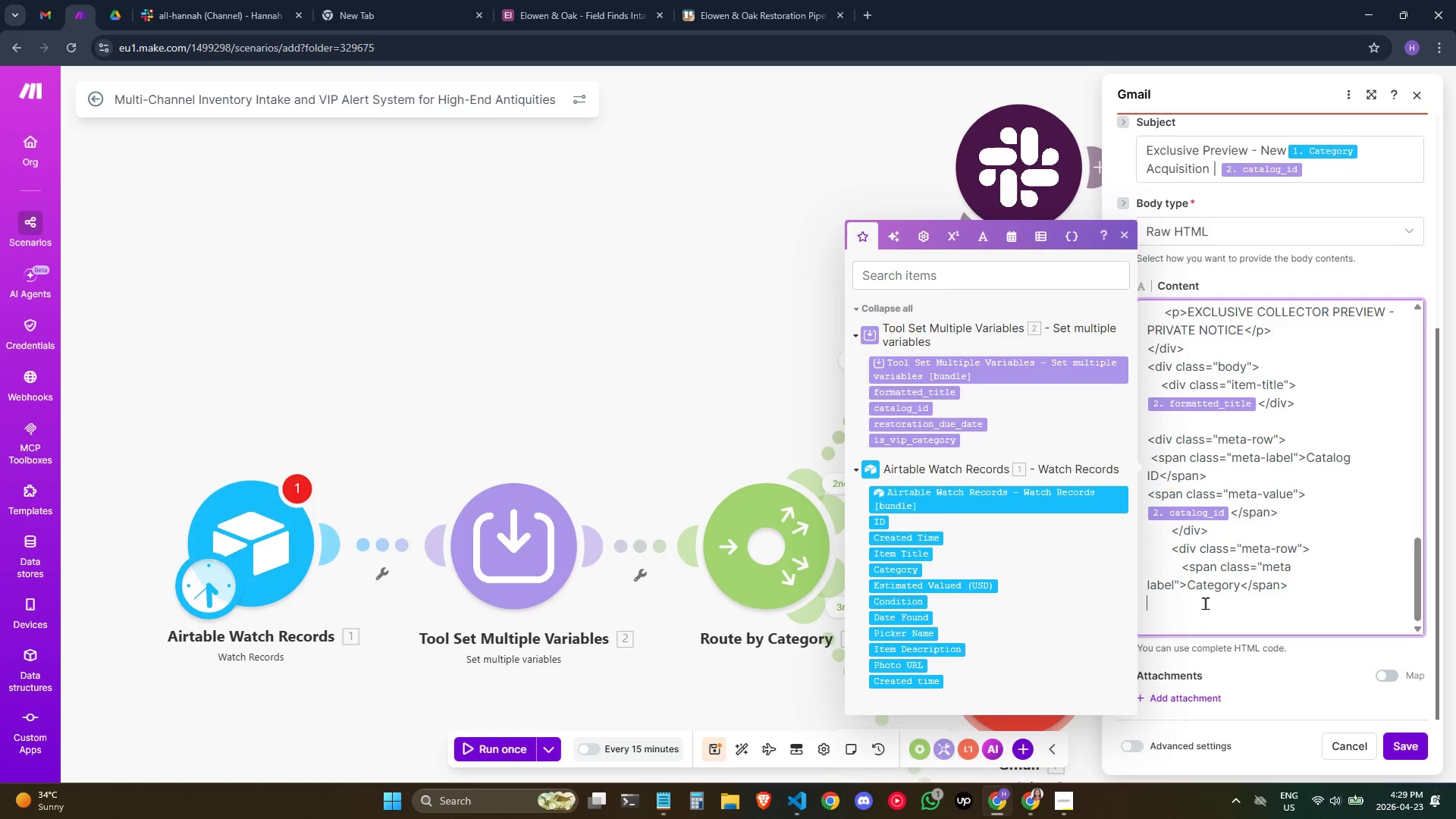 
hold_key(key=Space, duration=0.89)
 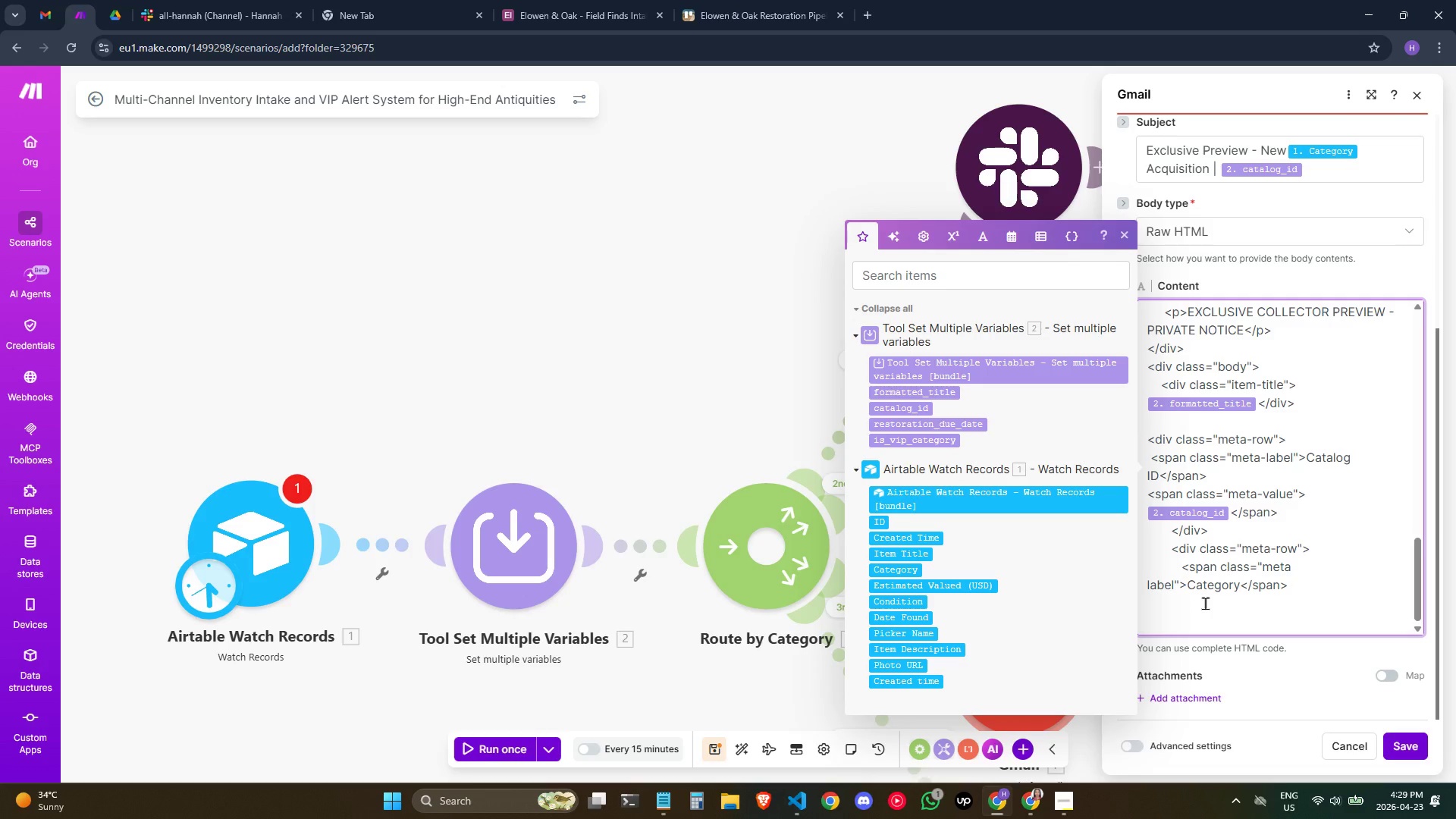 
key(Backspace)
 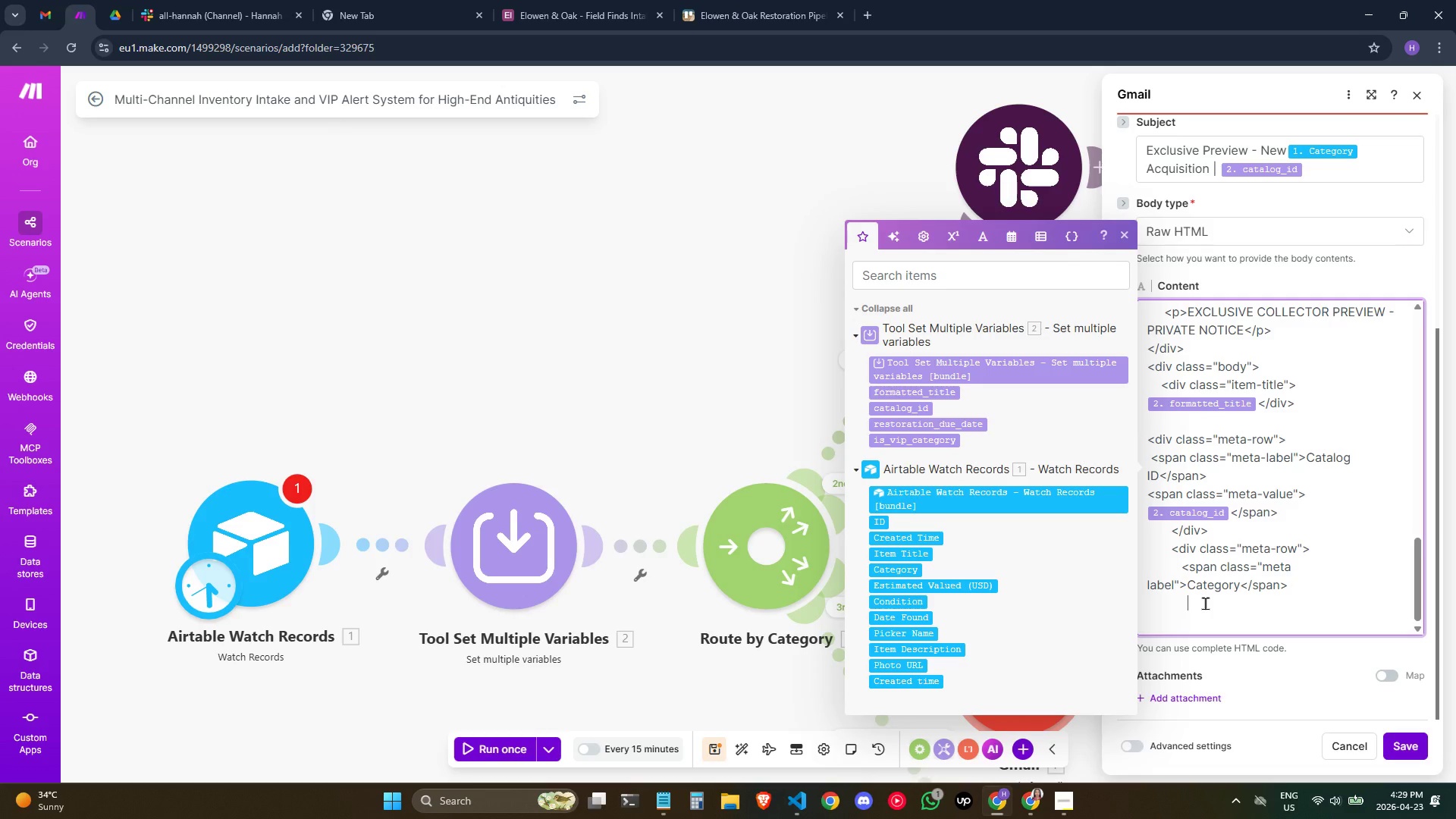 
key(Backspace)
 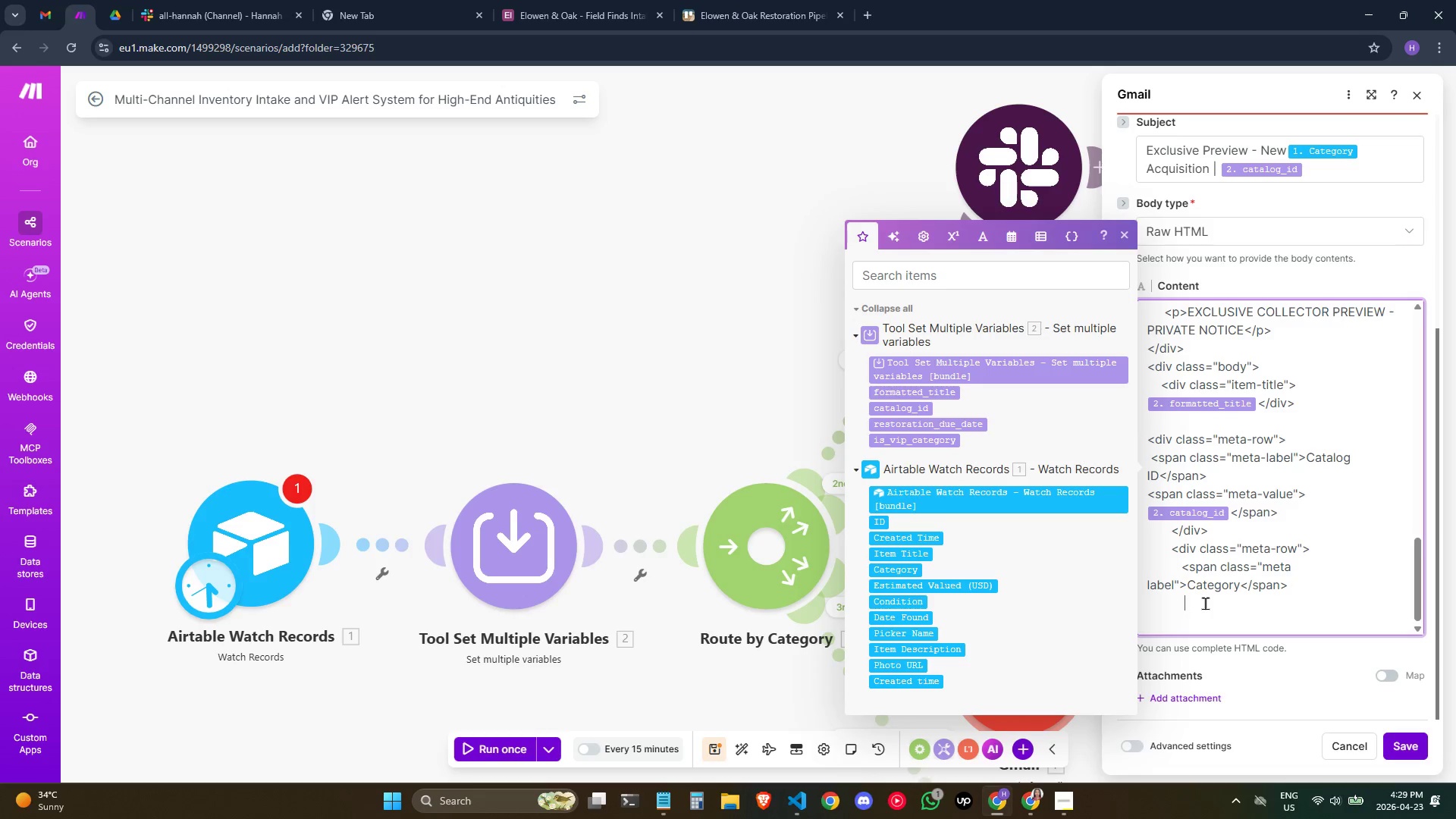 
key(Backspace)
 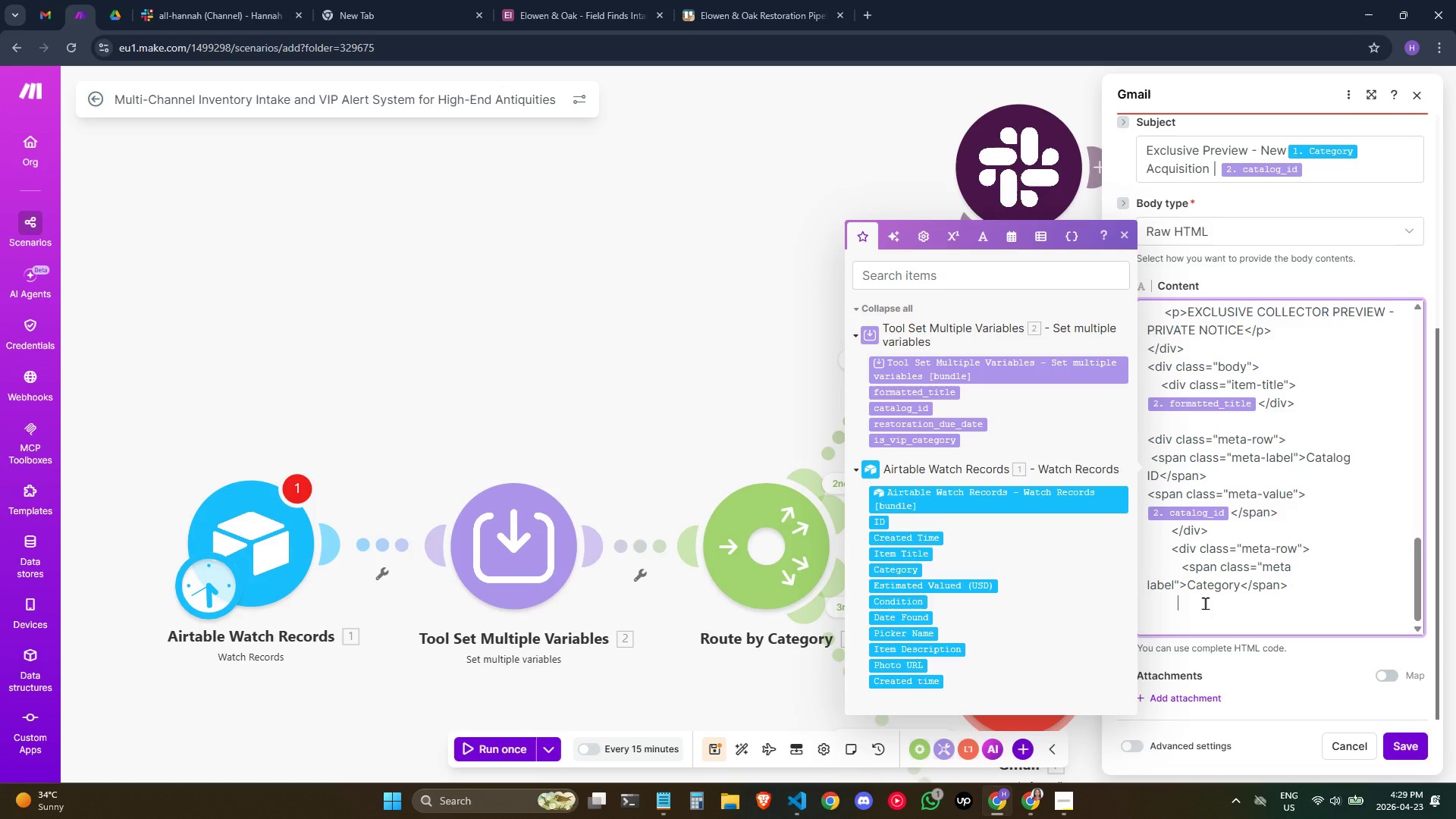 
key(Backspace)
 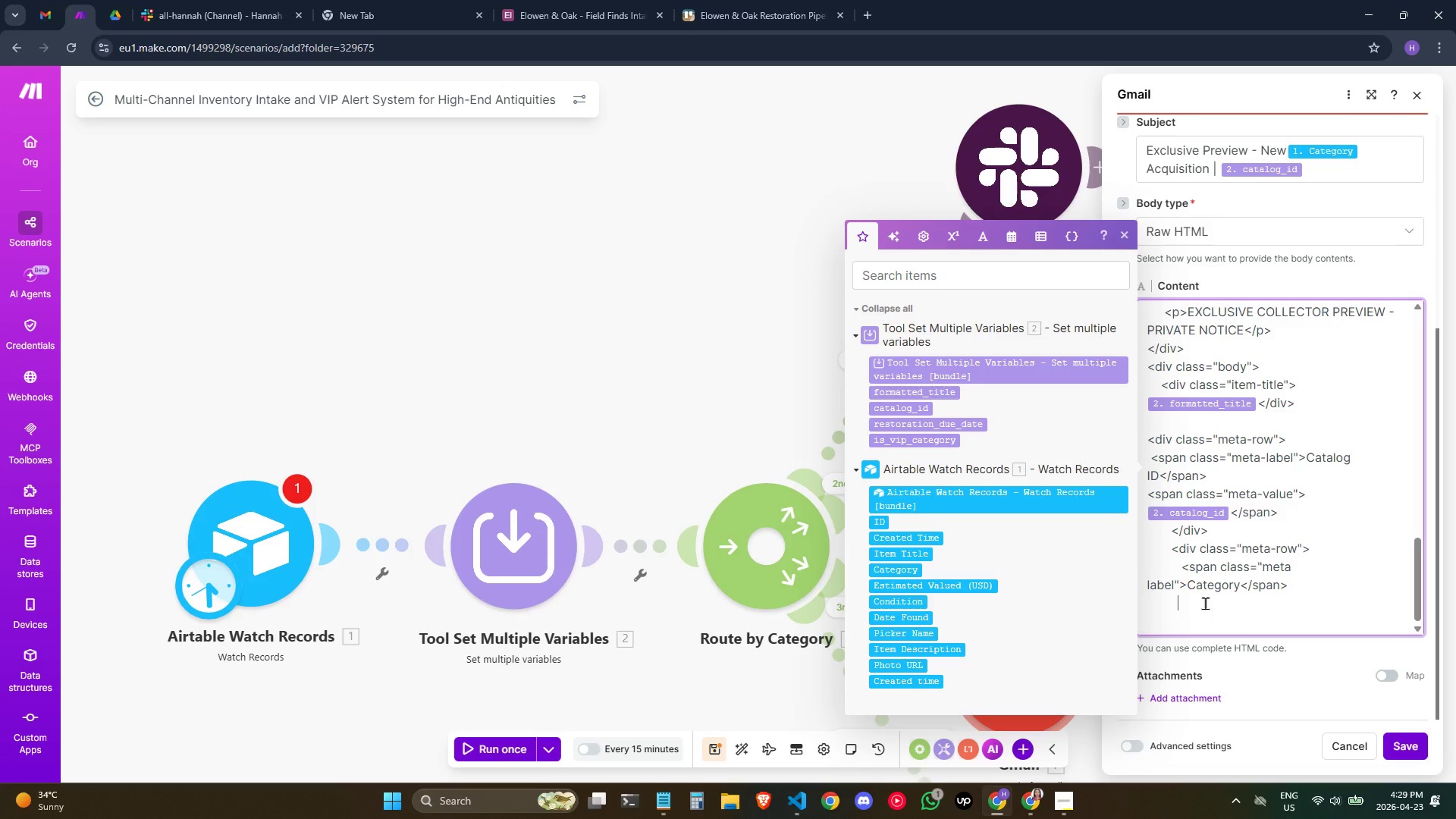 
key(Backspace)
 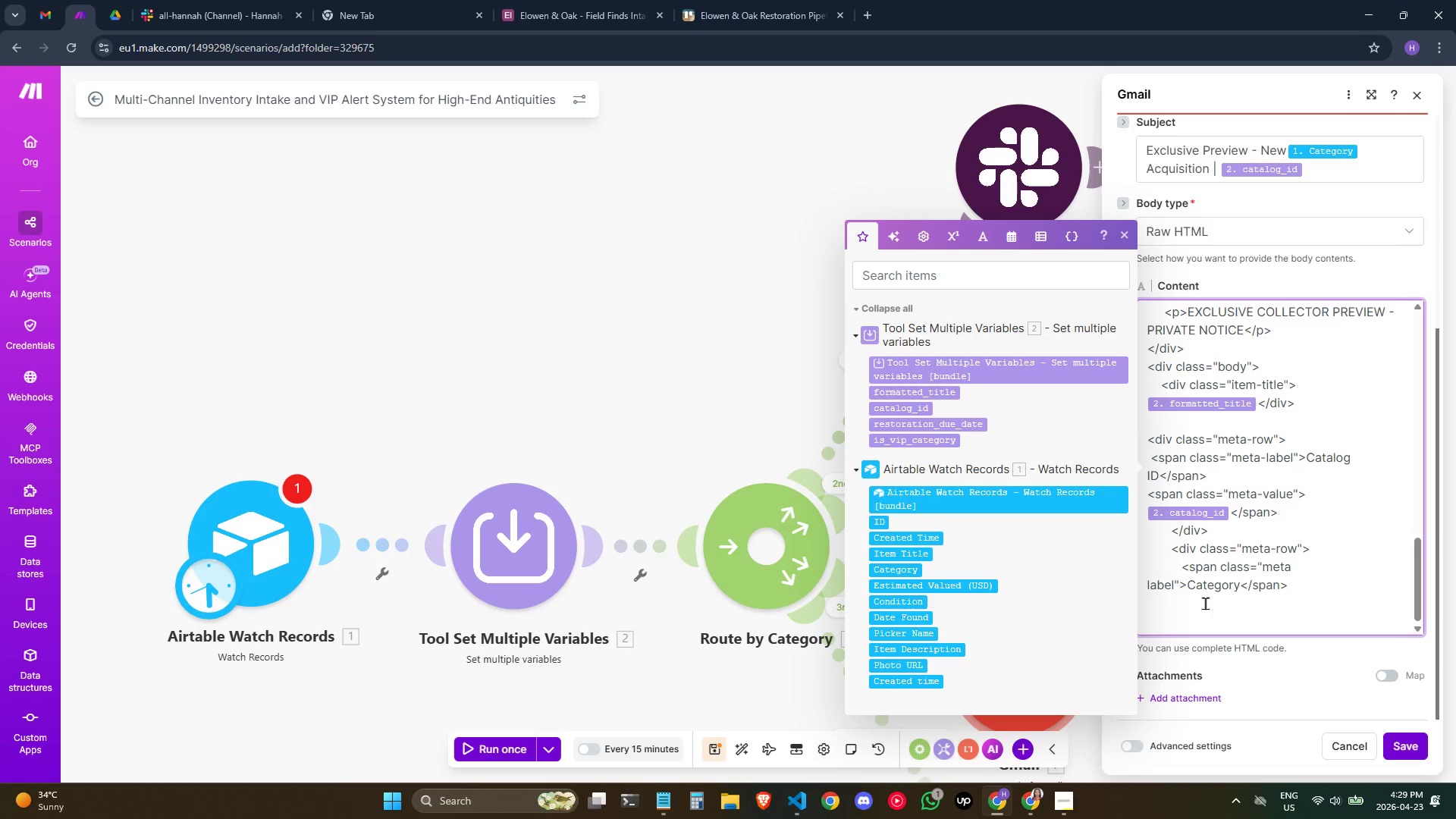 
key(Shift+Comma)
 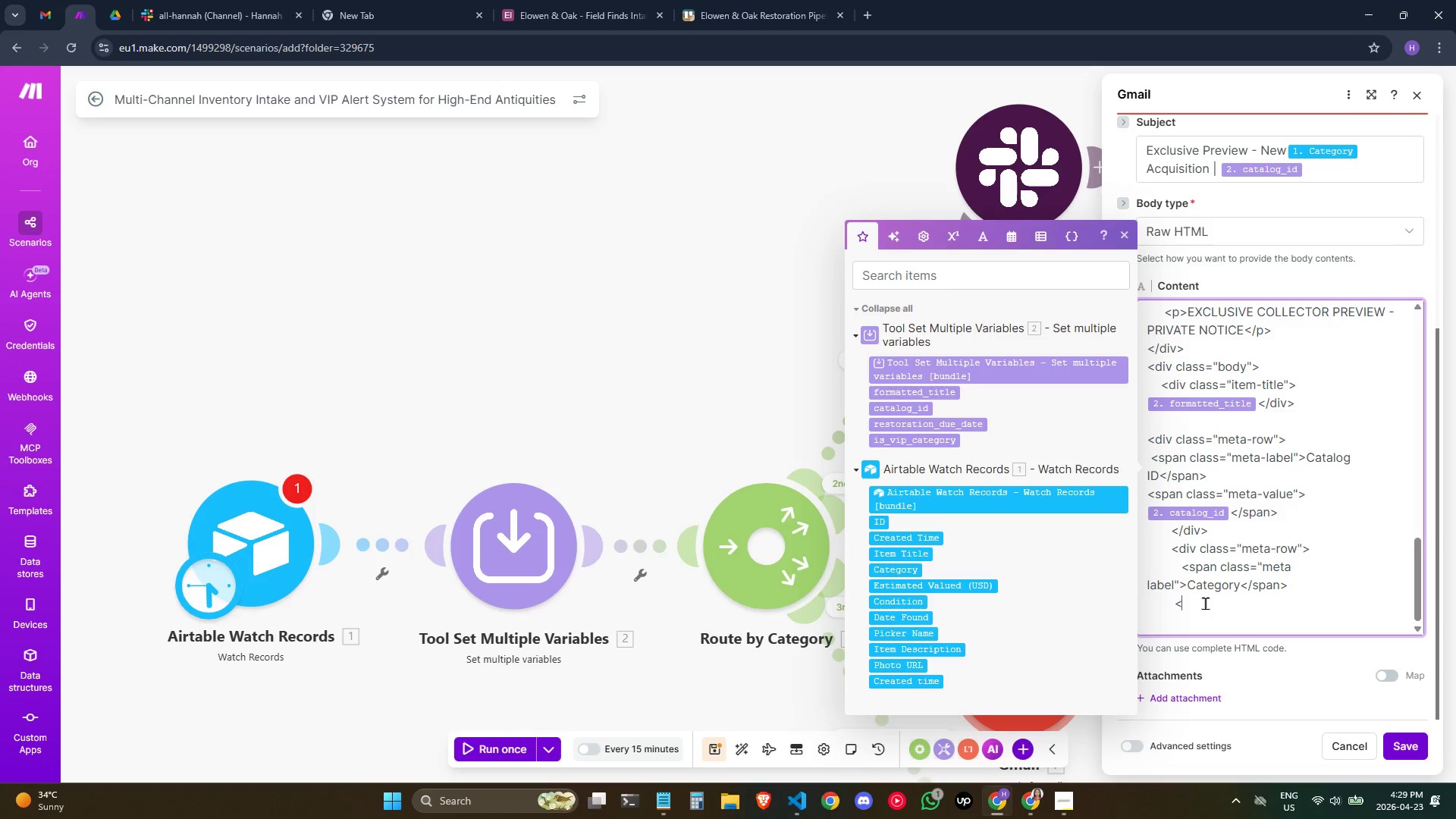 
type(/)
key(Backspace)
type(div>)
 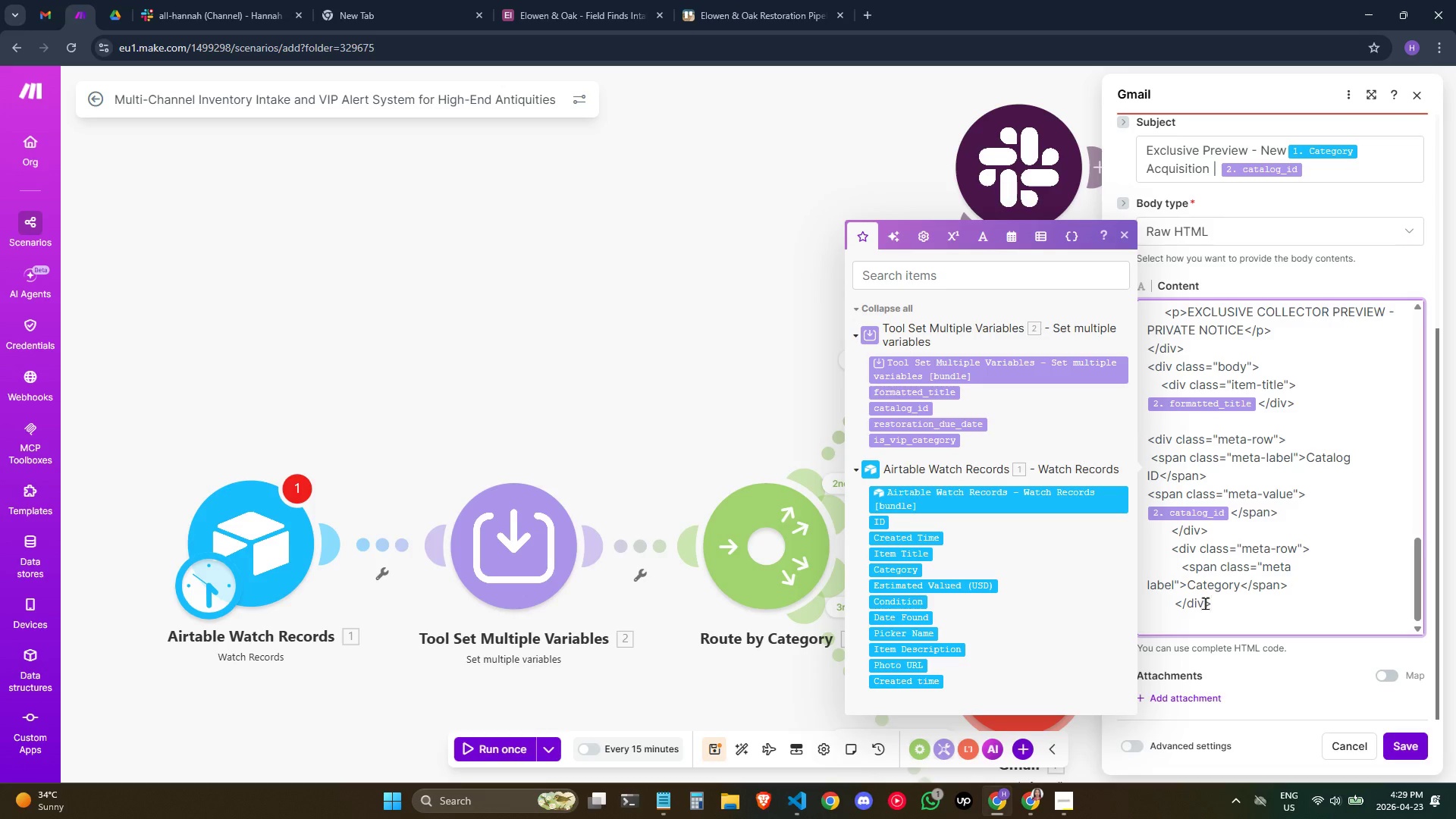 
key(Enter)
 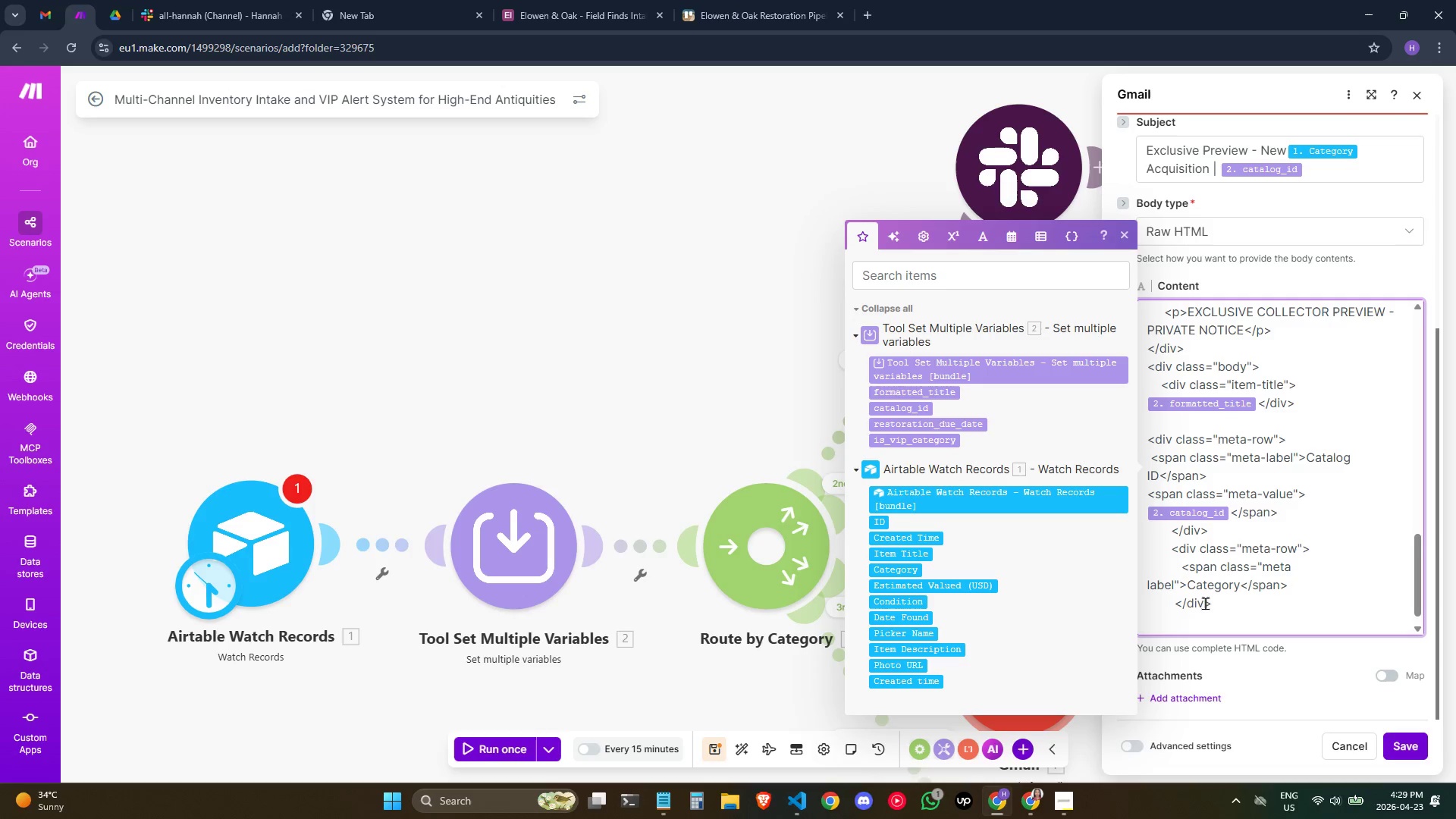 
hold_key(key=Space, duration=0.67)
 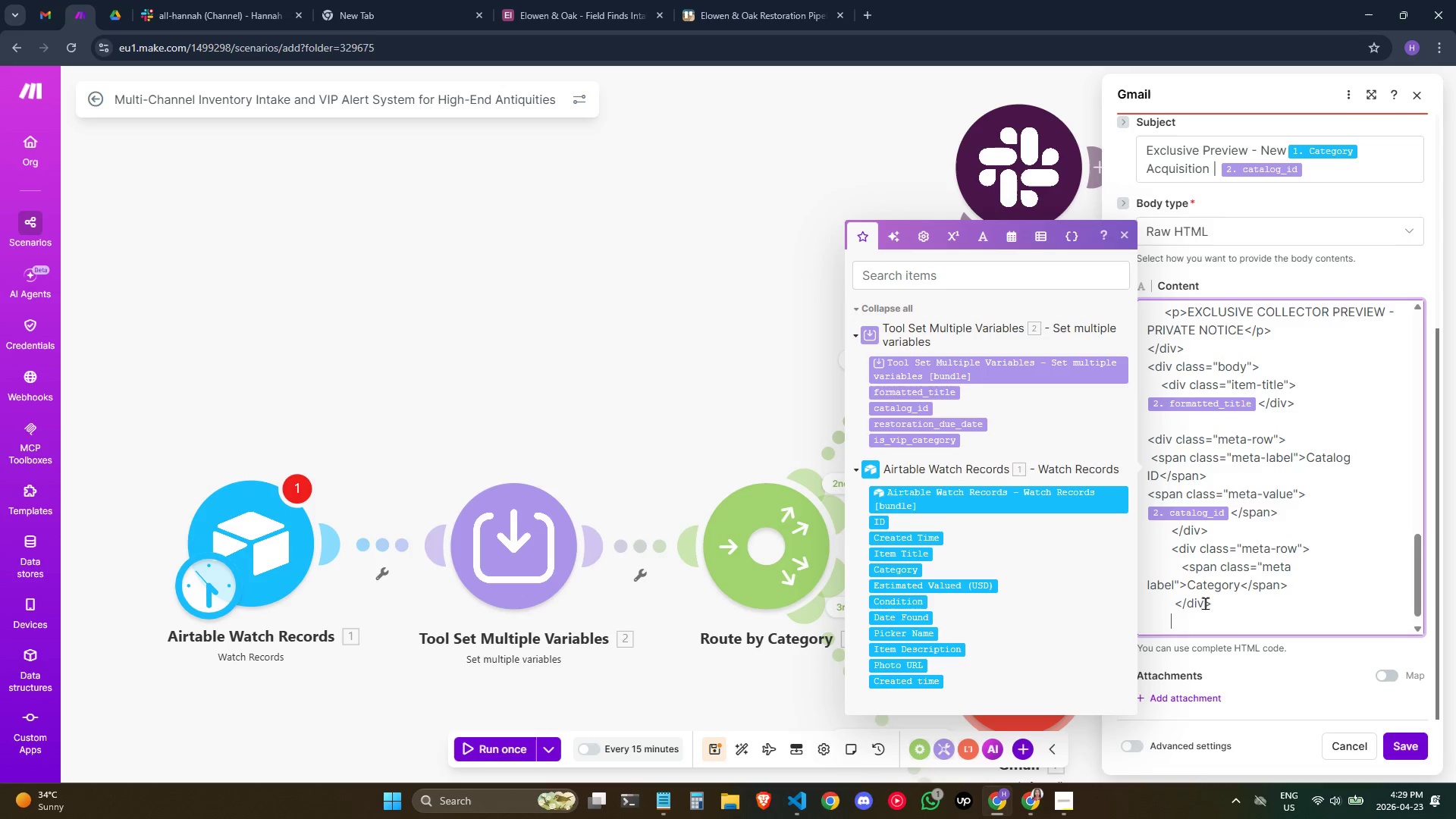 
key(Space)
 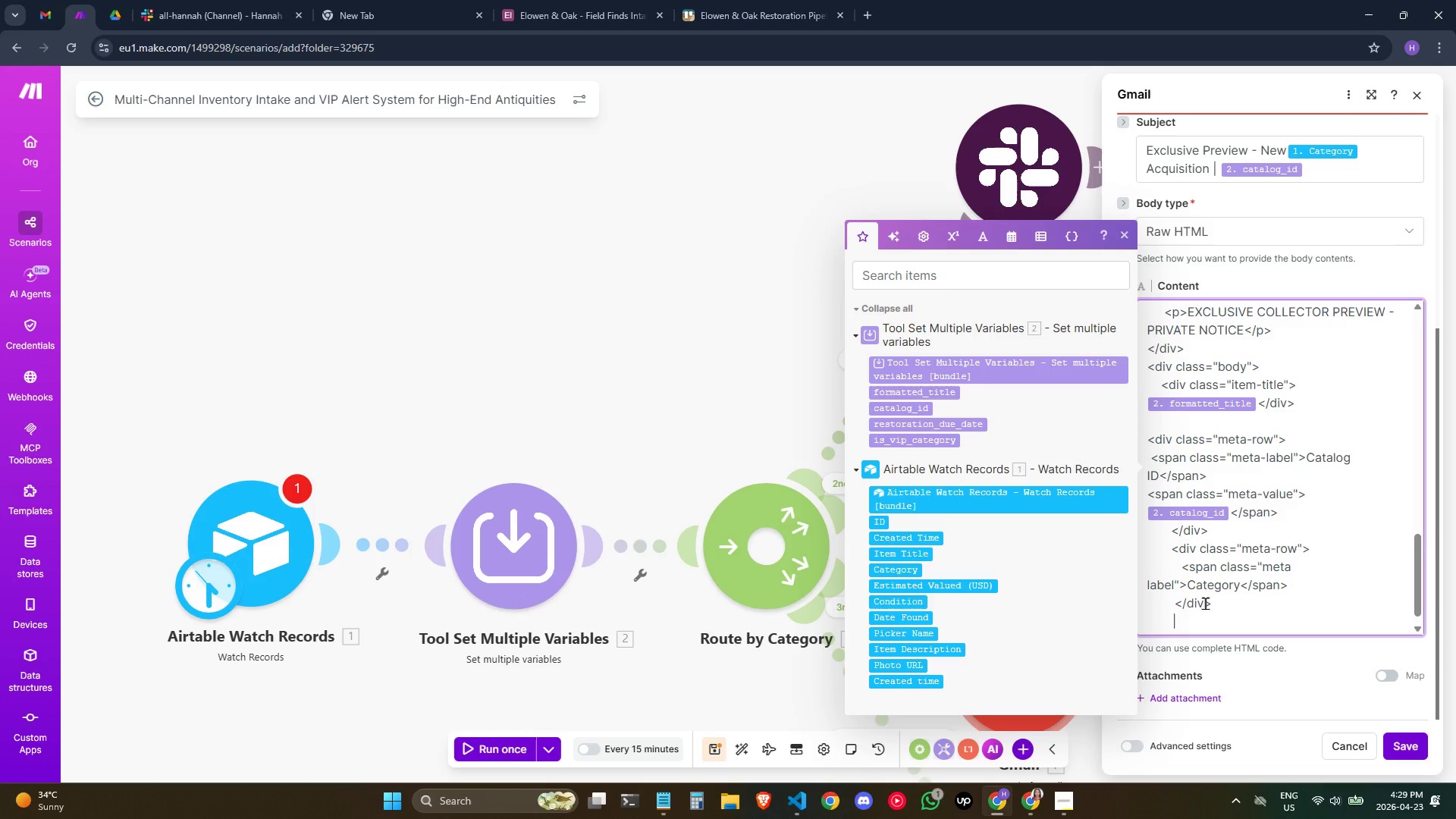 
key(Space)
 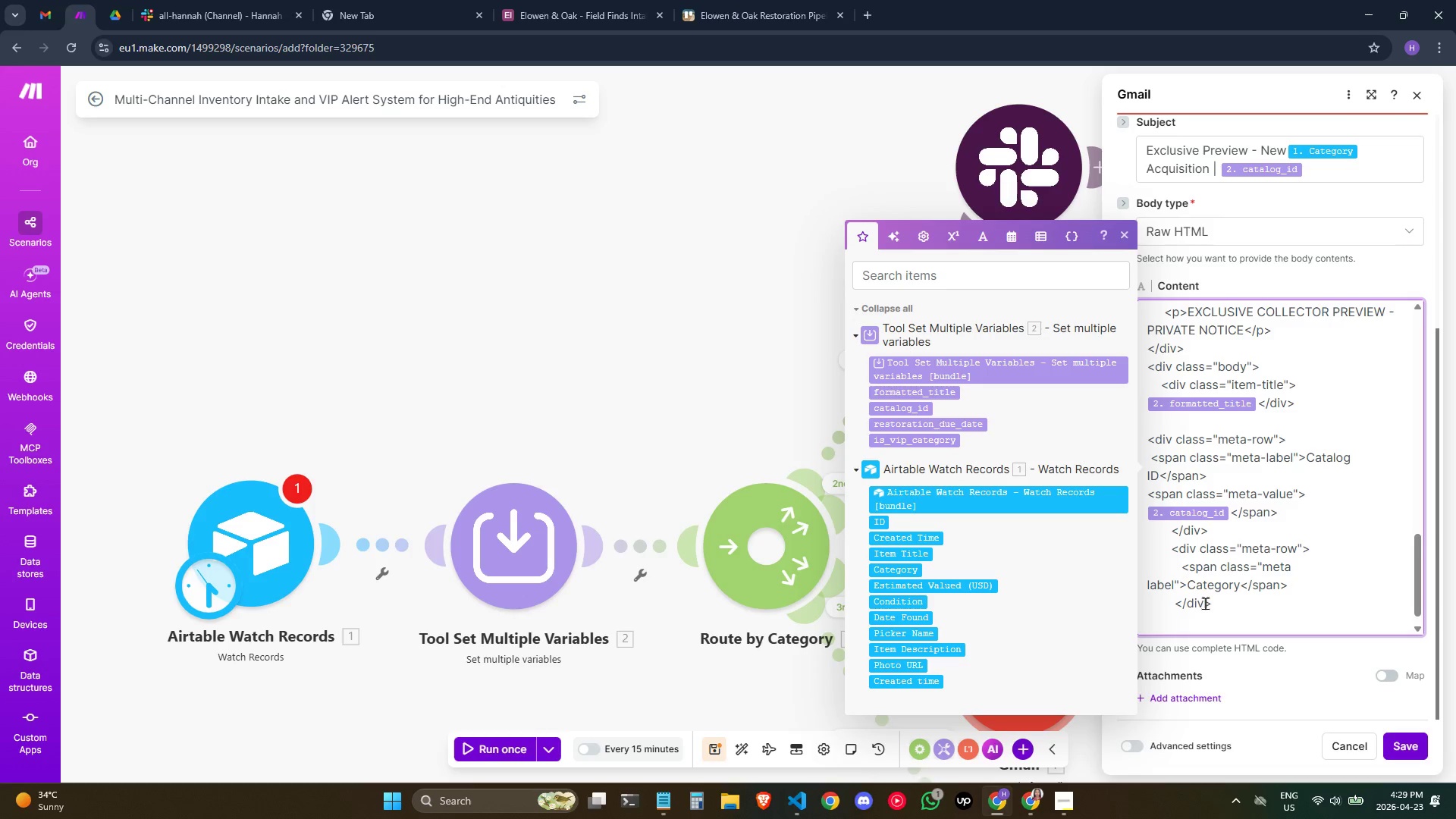 
key(Shift+Comma)
 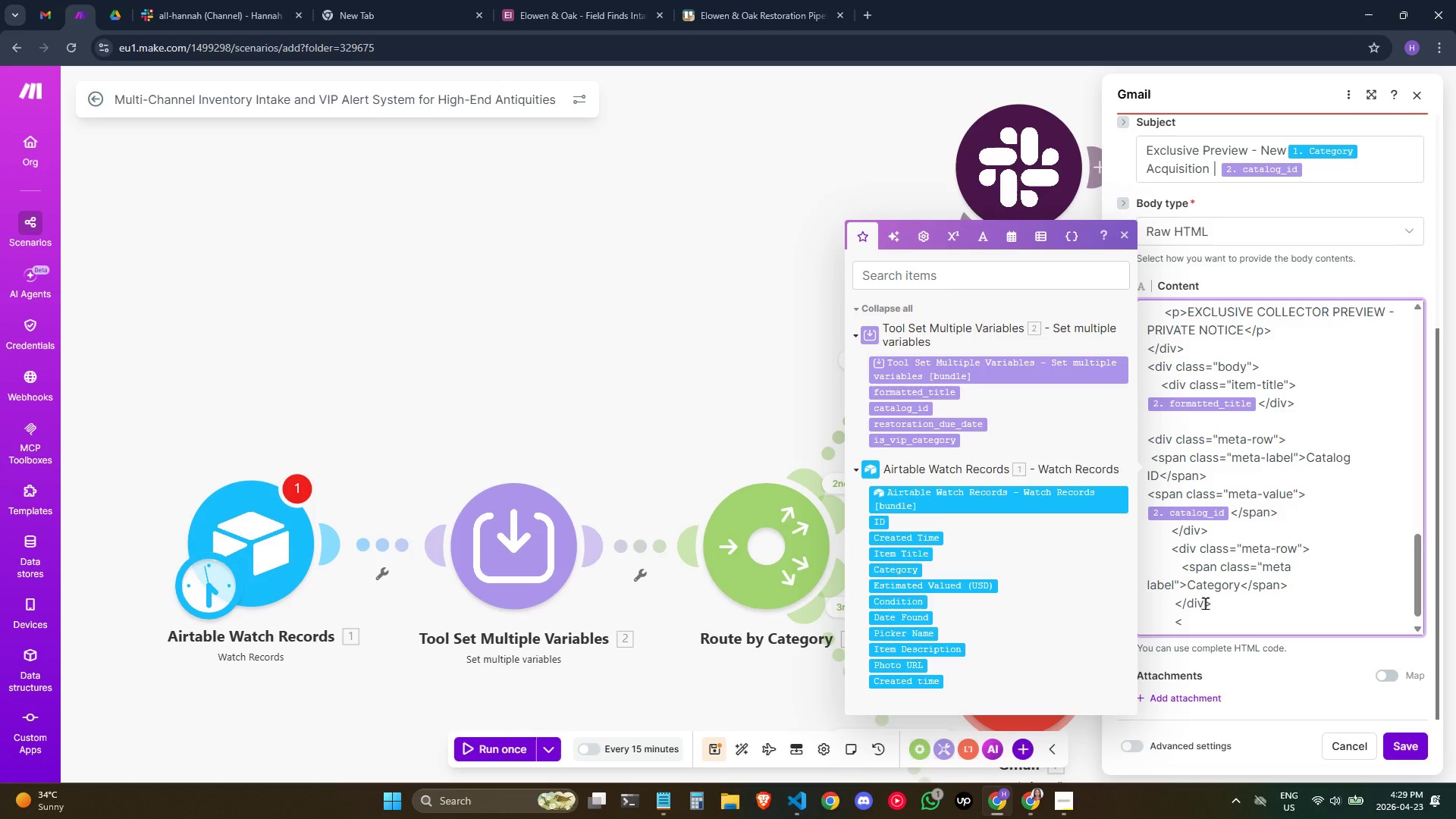 
type(div class="meta-row)
 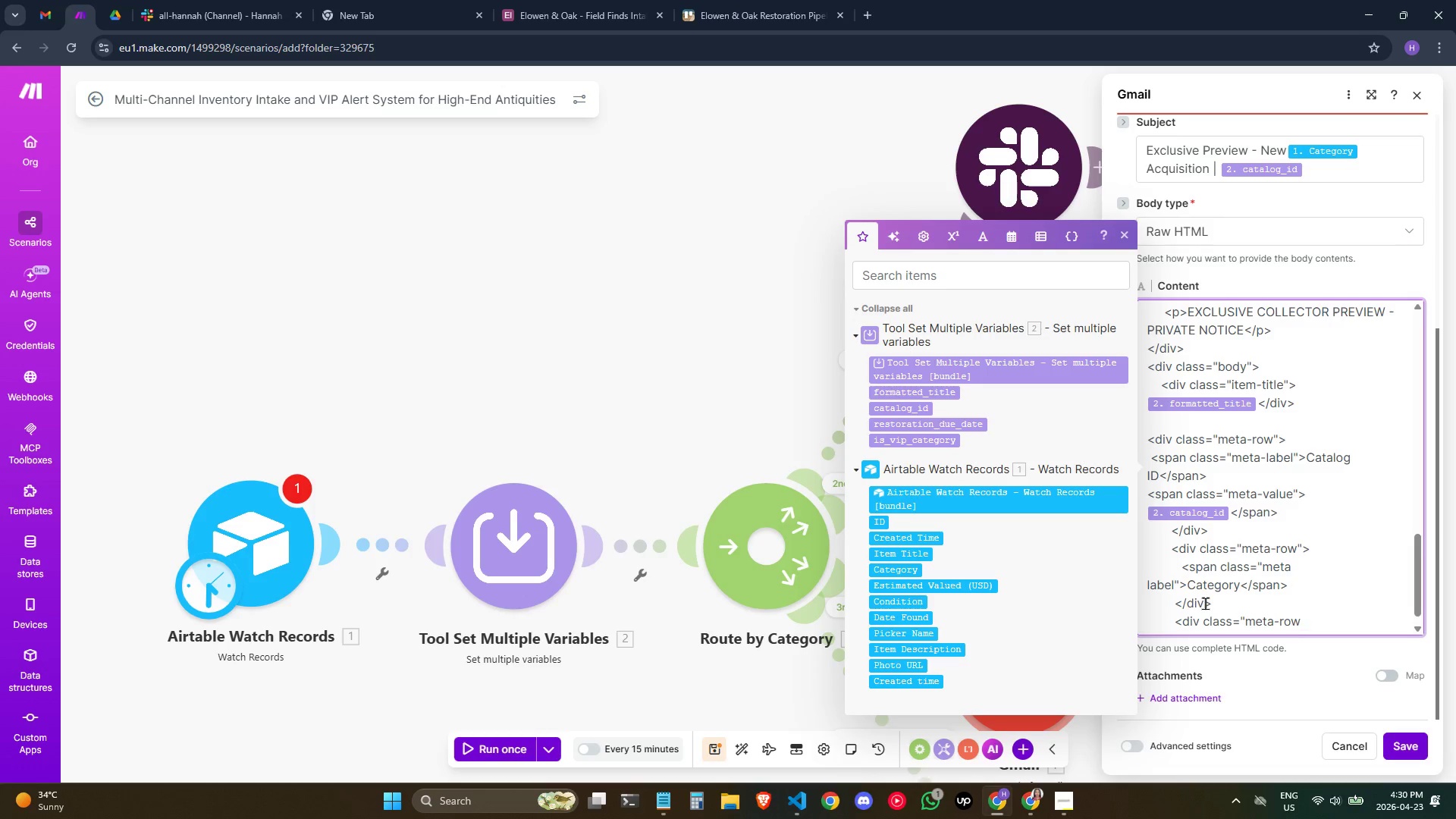 
wait(24.69)
 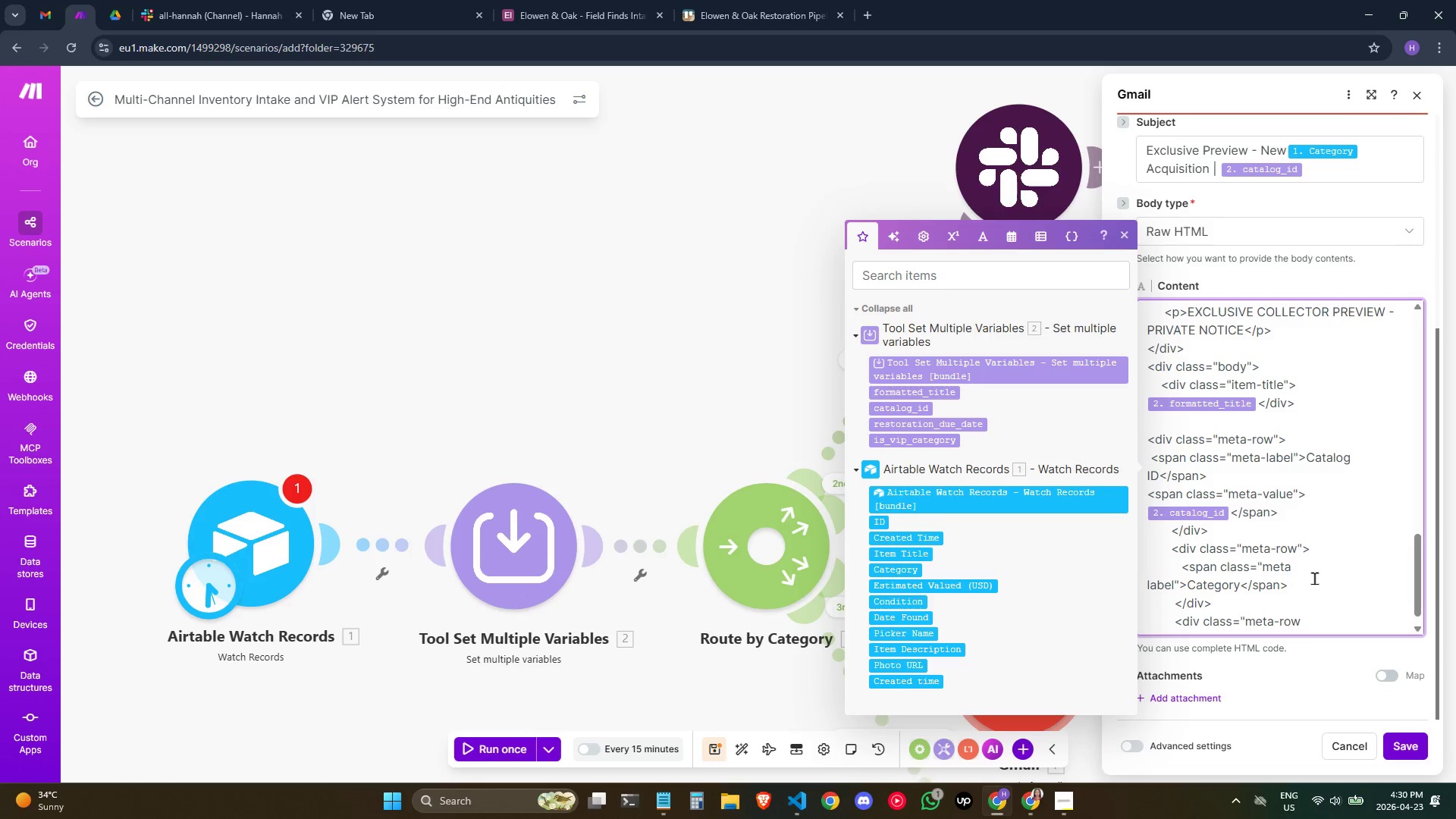 
double_click([1286, 623])
 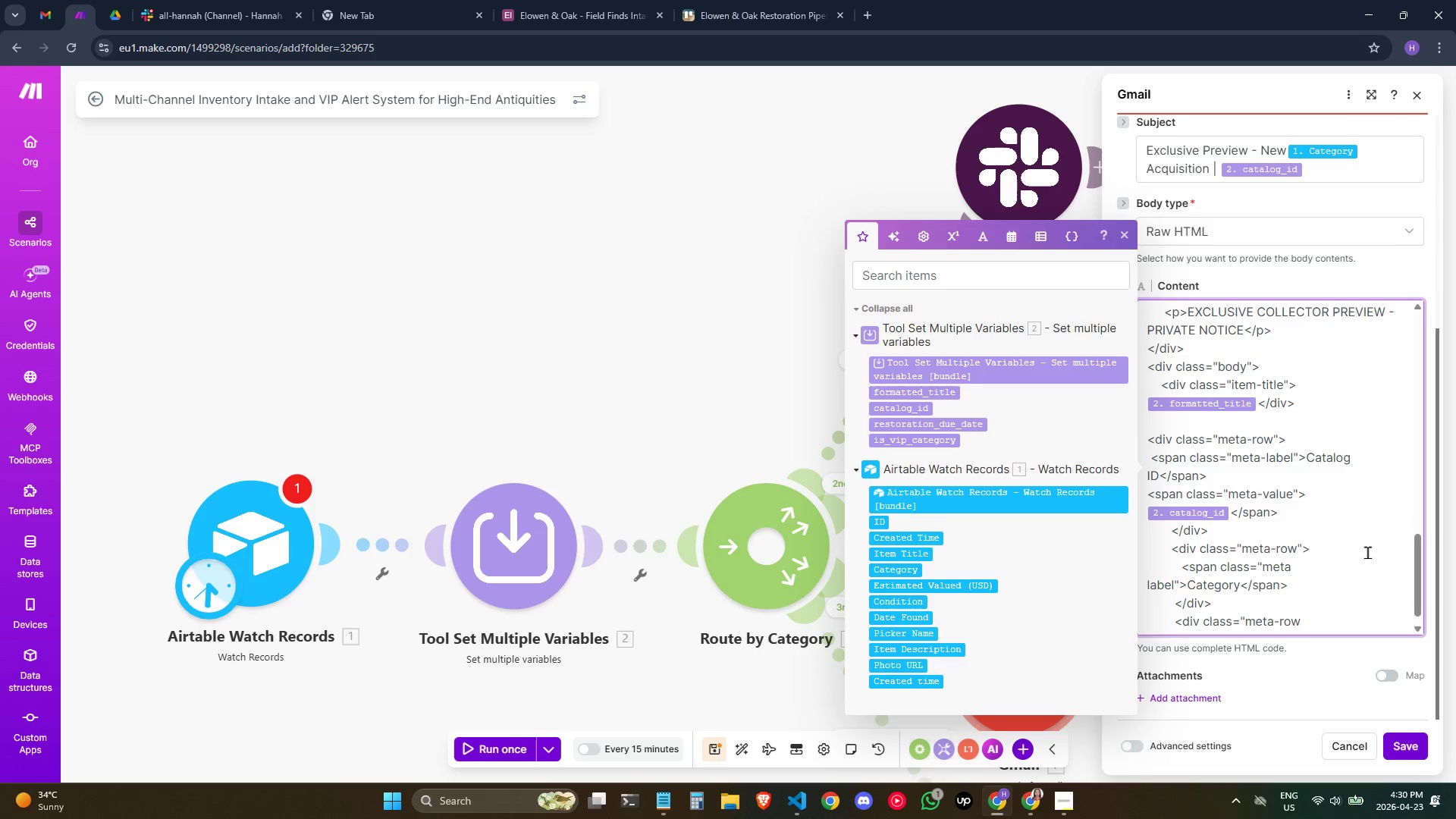 
wait(7.84)
 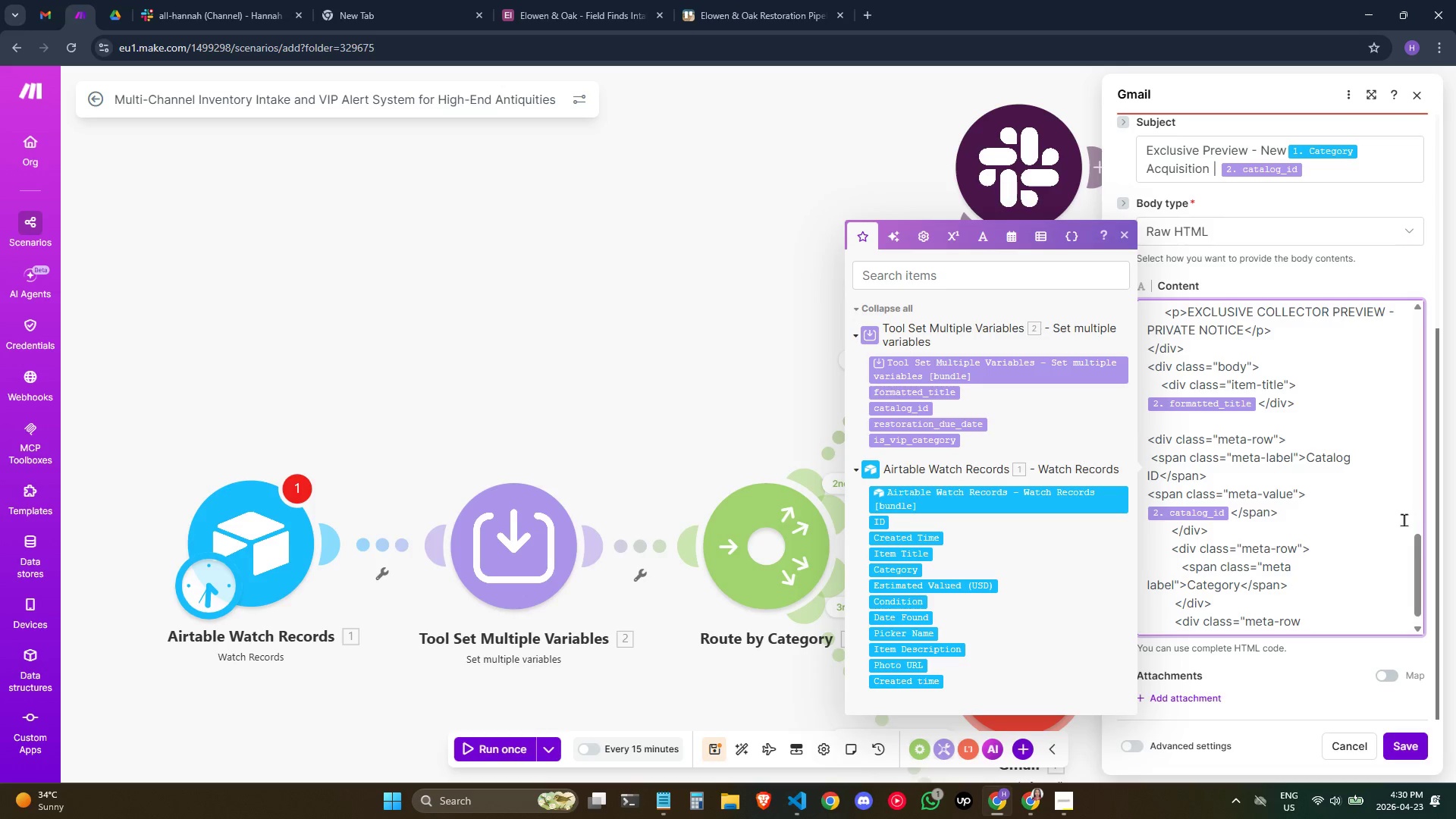 
left_click([1292, 618])
 